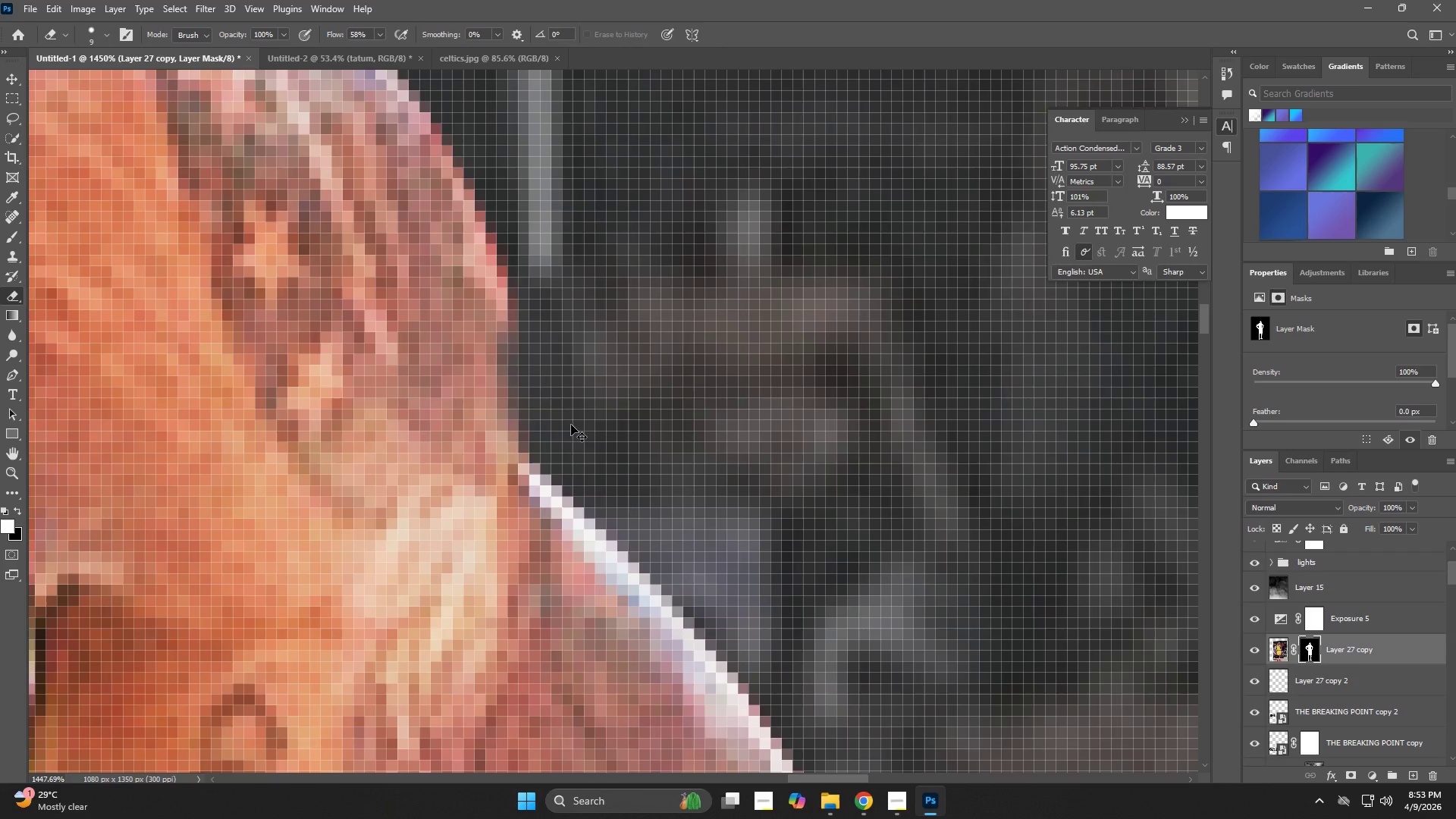 
key(Control+Z)
 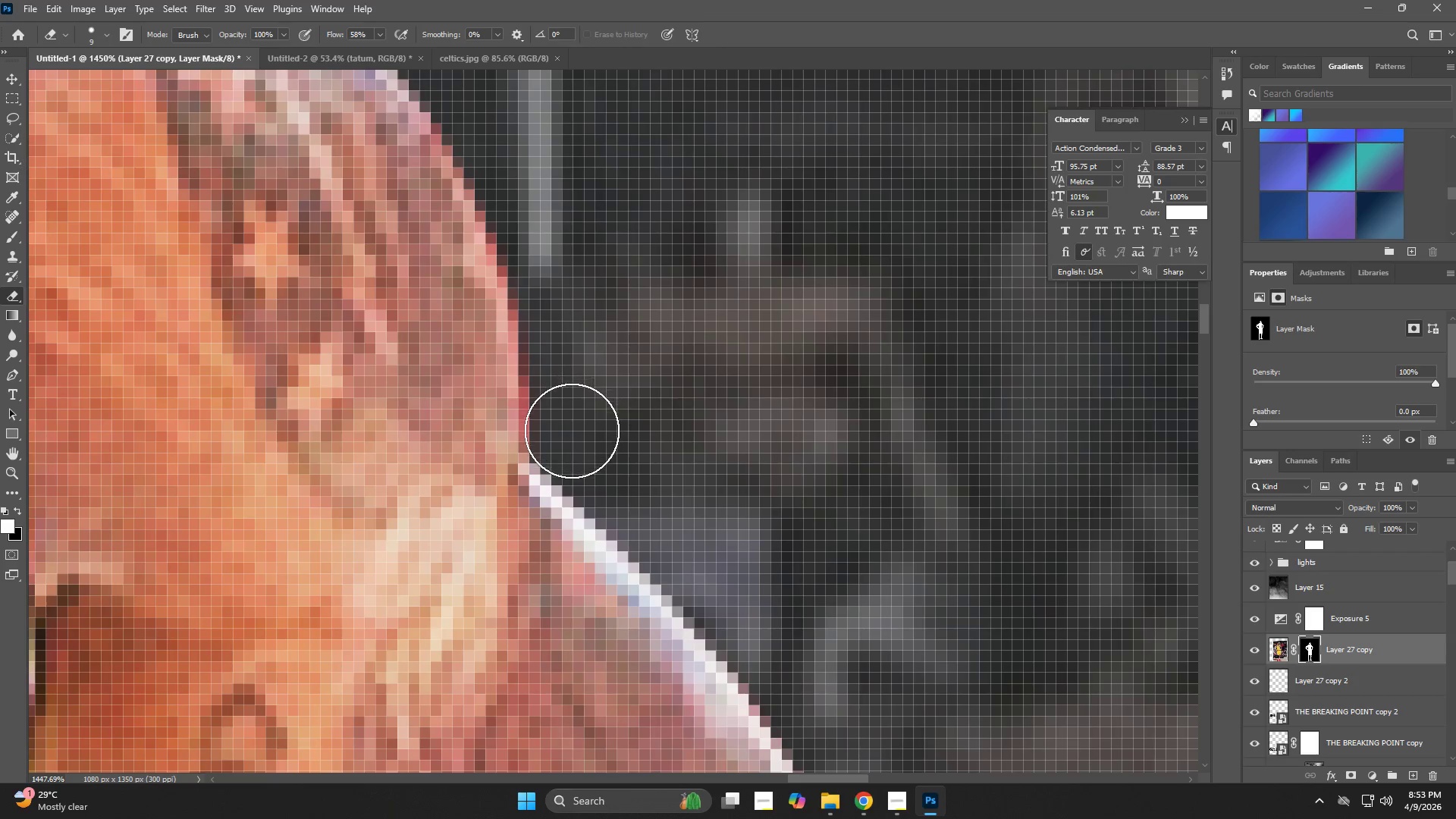 
left_click_drag(start_coordinate=[572, 431], to_coordinate=[542, 278])
 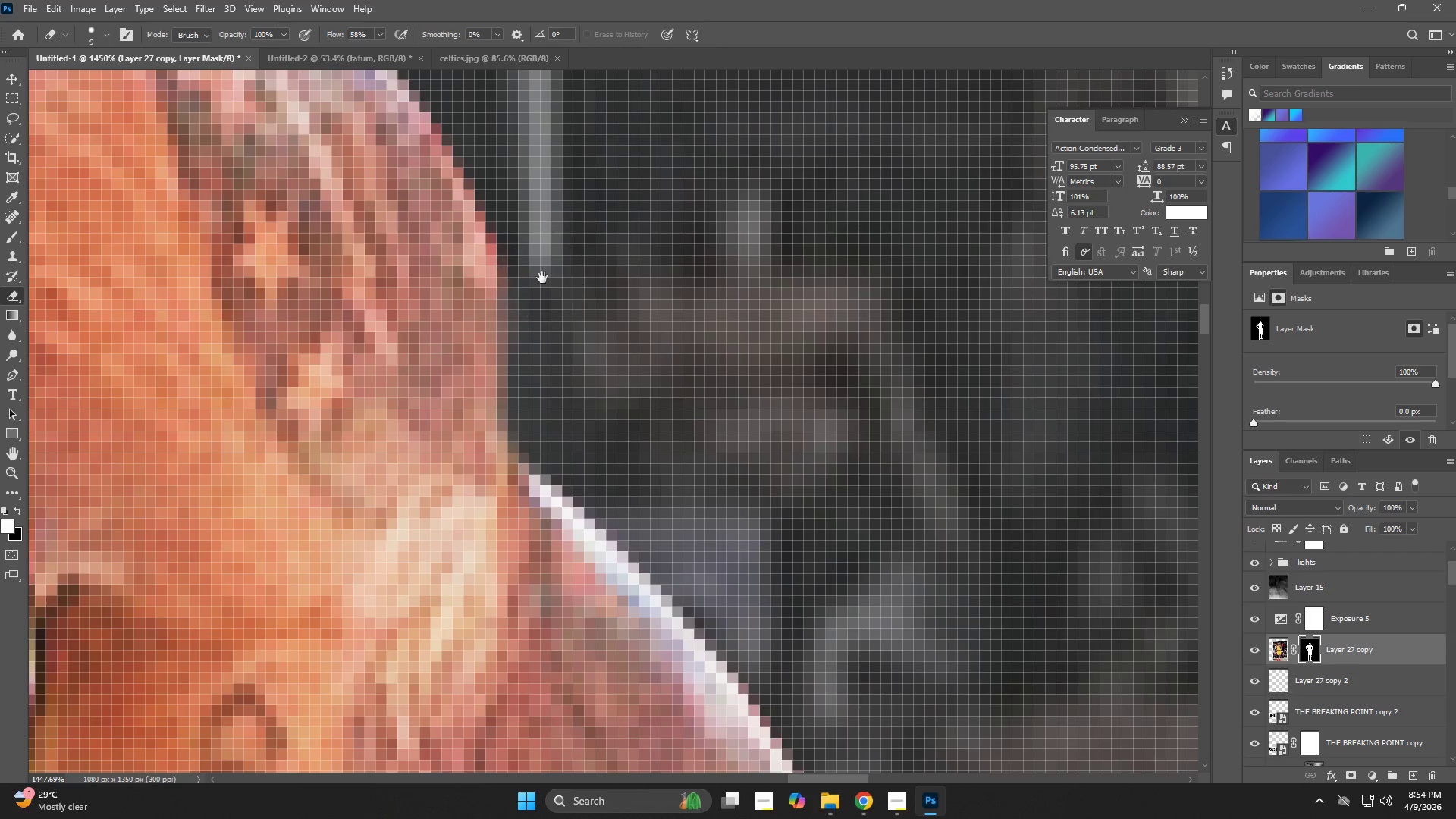 
hold_key(key=Space, duration=0.62)
 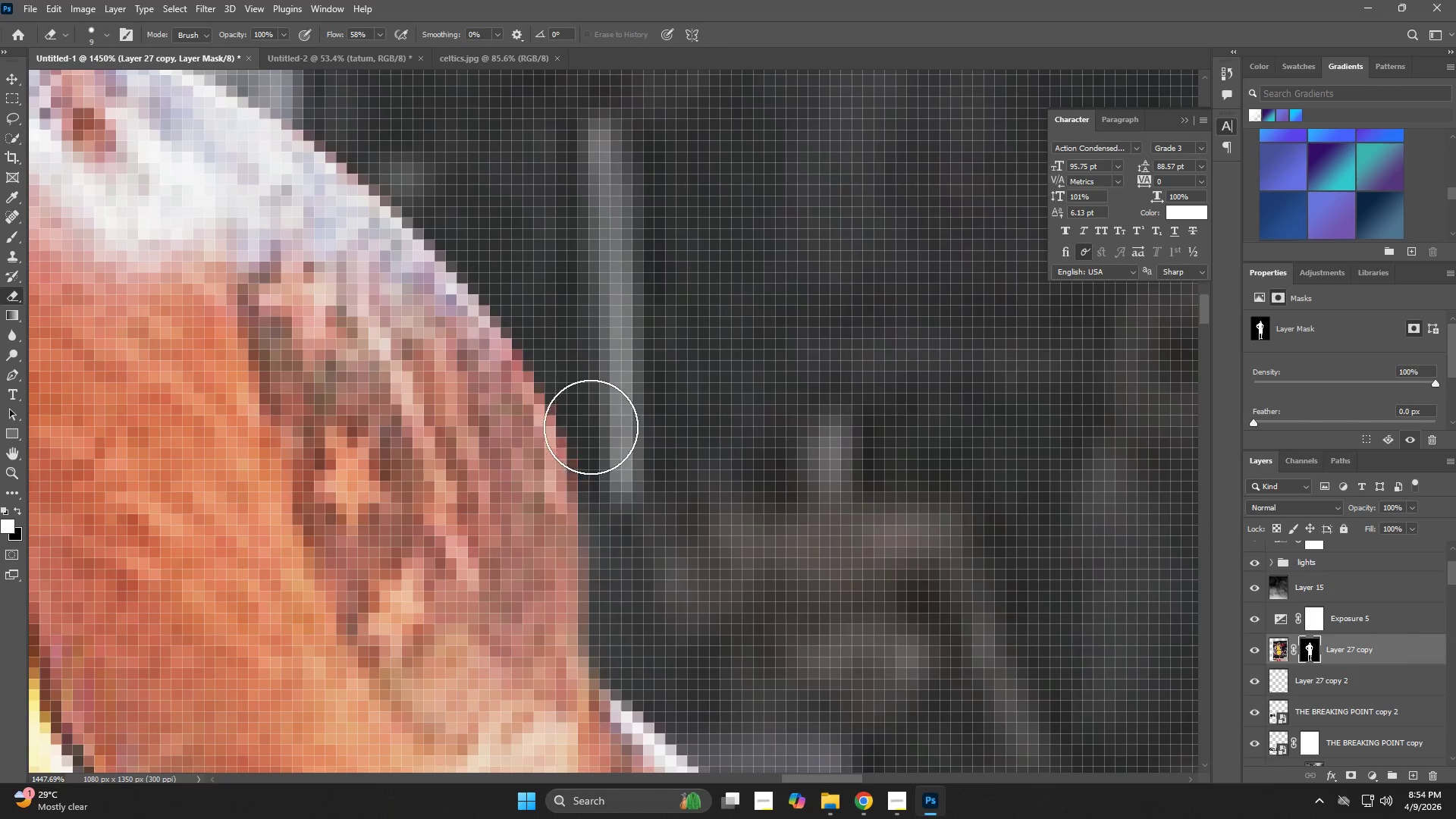 
left_click_drag(start_coordinate=[542, 278], to_coordinate=[617, 489])
 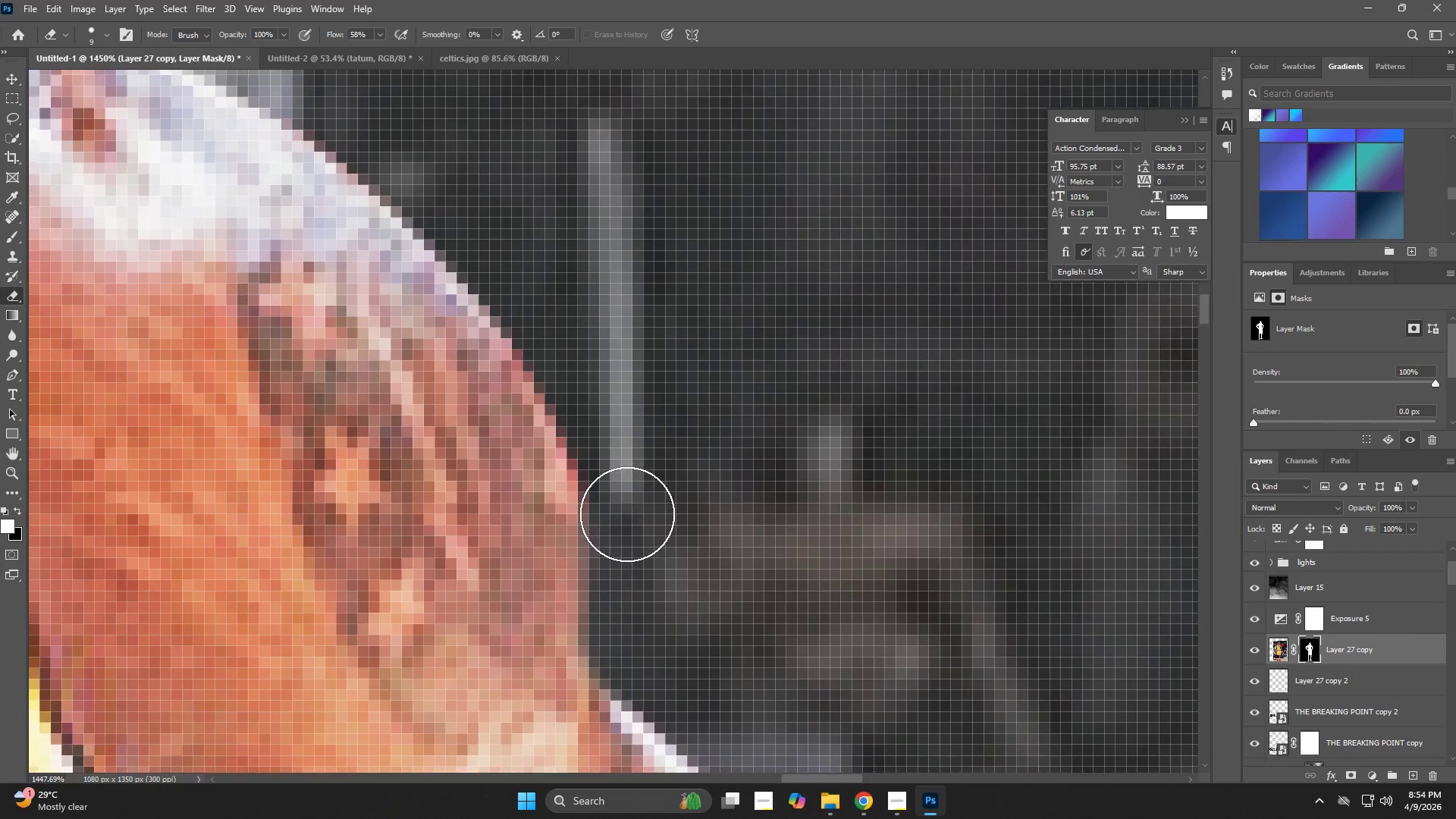 
left_click_drag(start_coordinate=[627, 514], to_coordinate=[508, 251])
 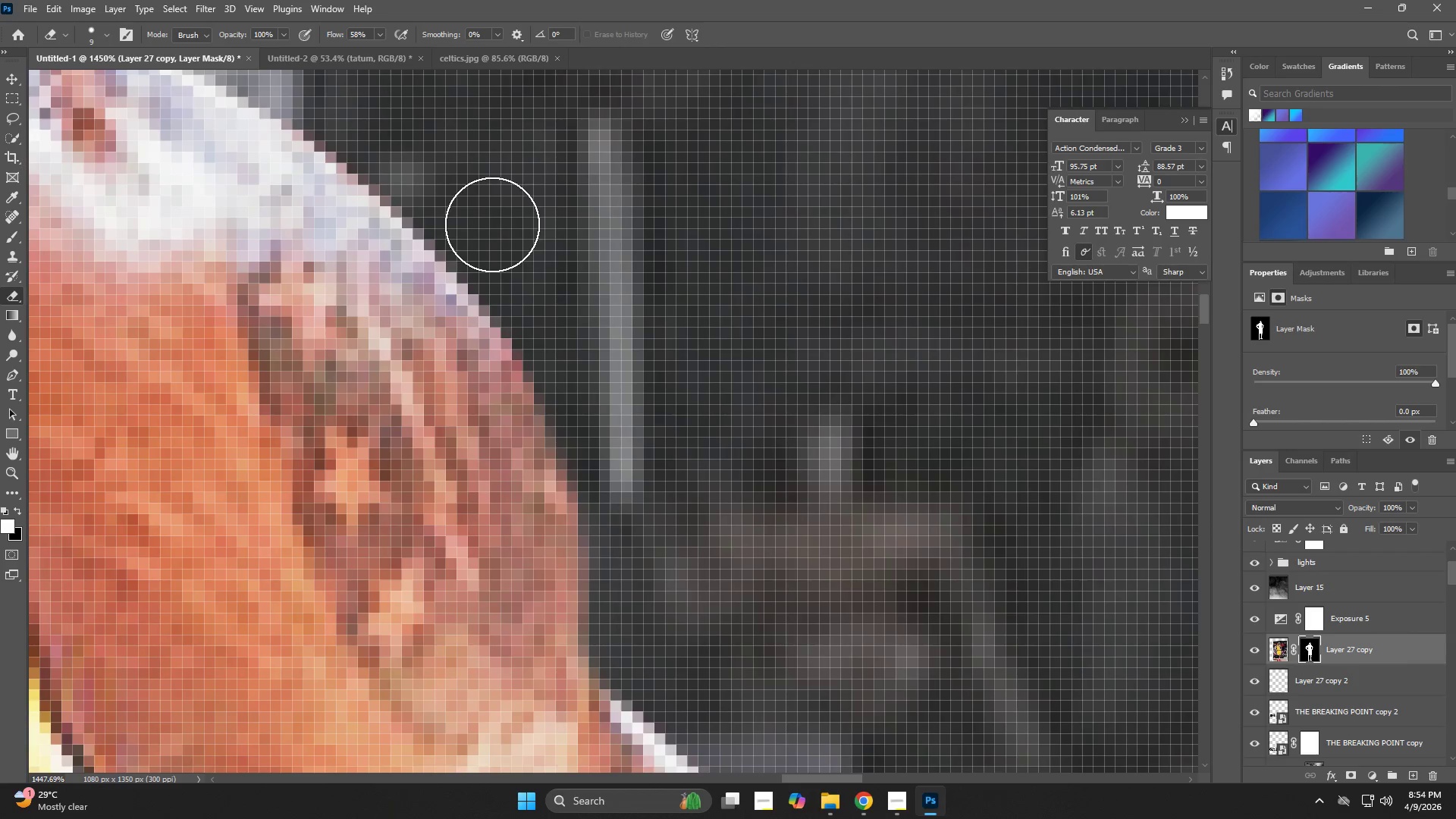 
left_click_drag(start_coordinate=[492, 224], to_coordinate=[642, 576])
 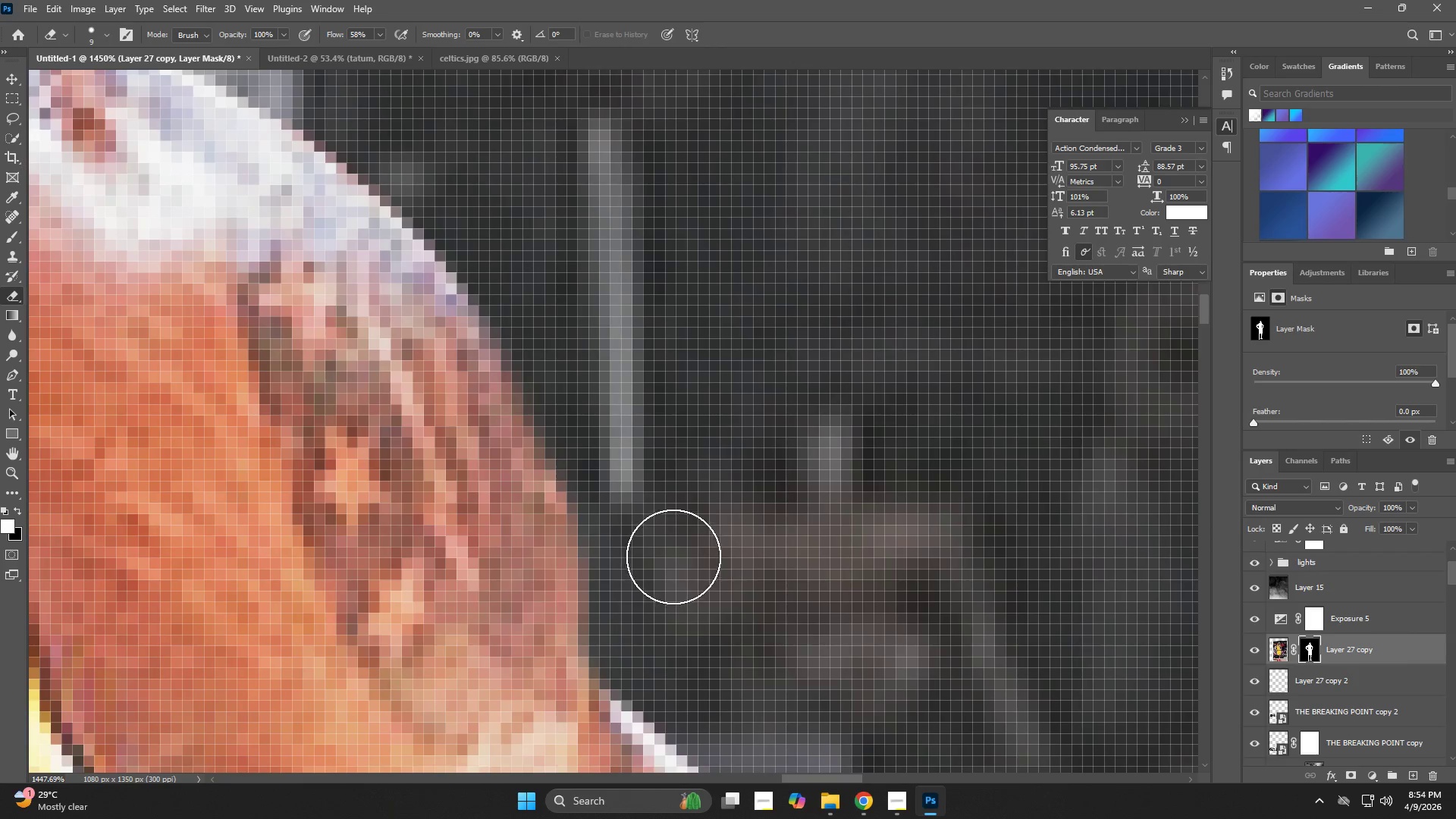 
type(ze)
 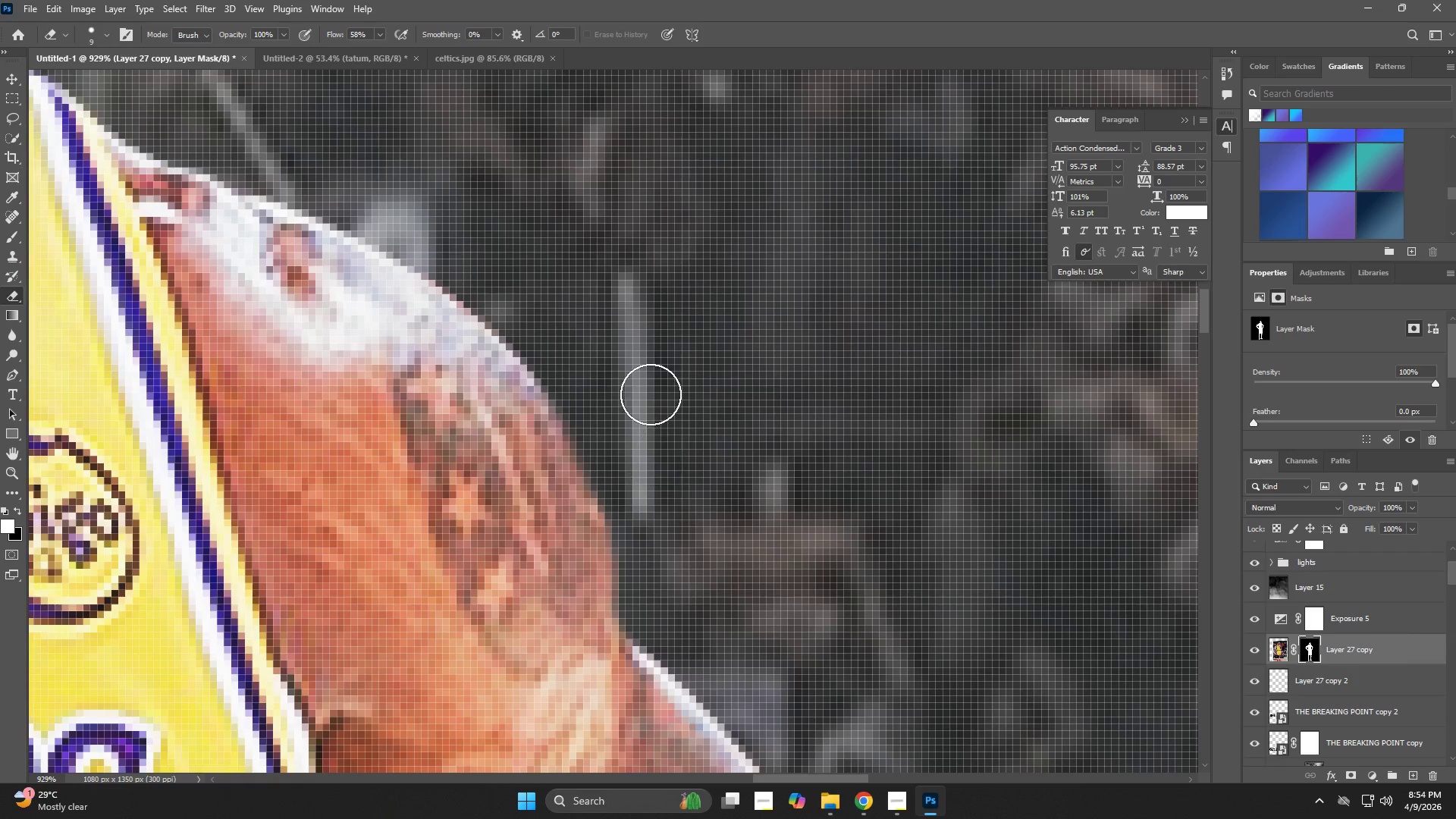 
left_click_drag(start_coordinate=[672, 551], to_coordinate=[599, 577])
 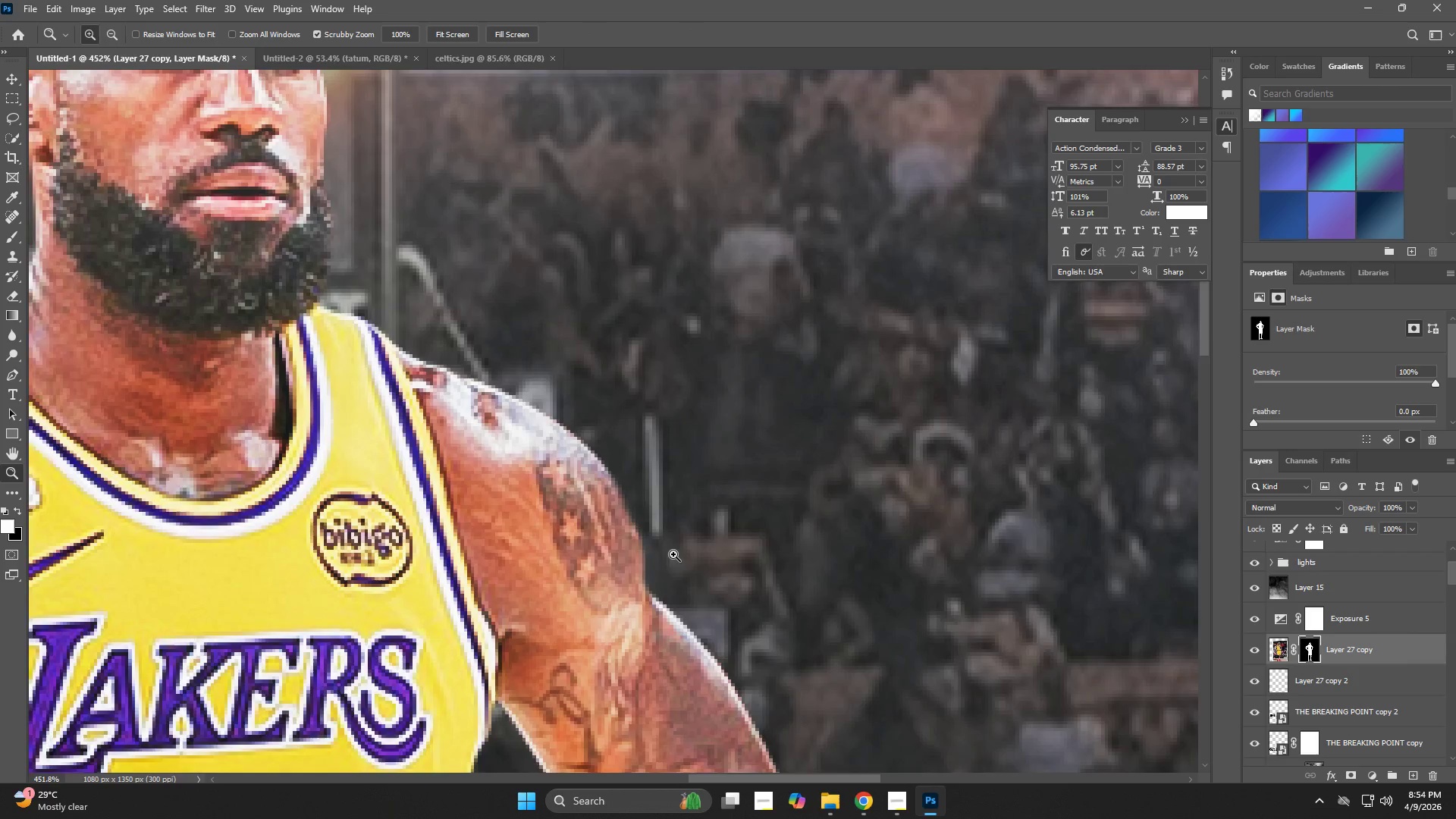 
left_click_drag(start_coordinate=[672, 551], to_coordinate=[724, 575])
 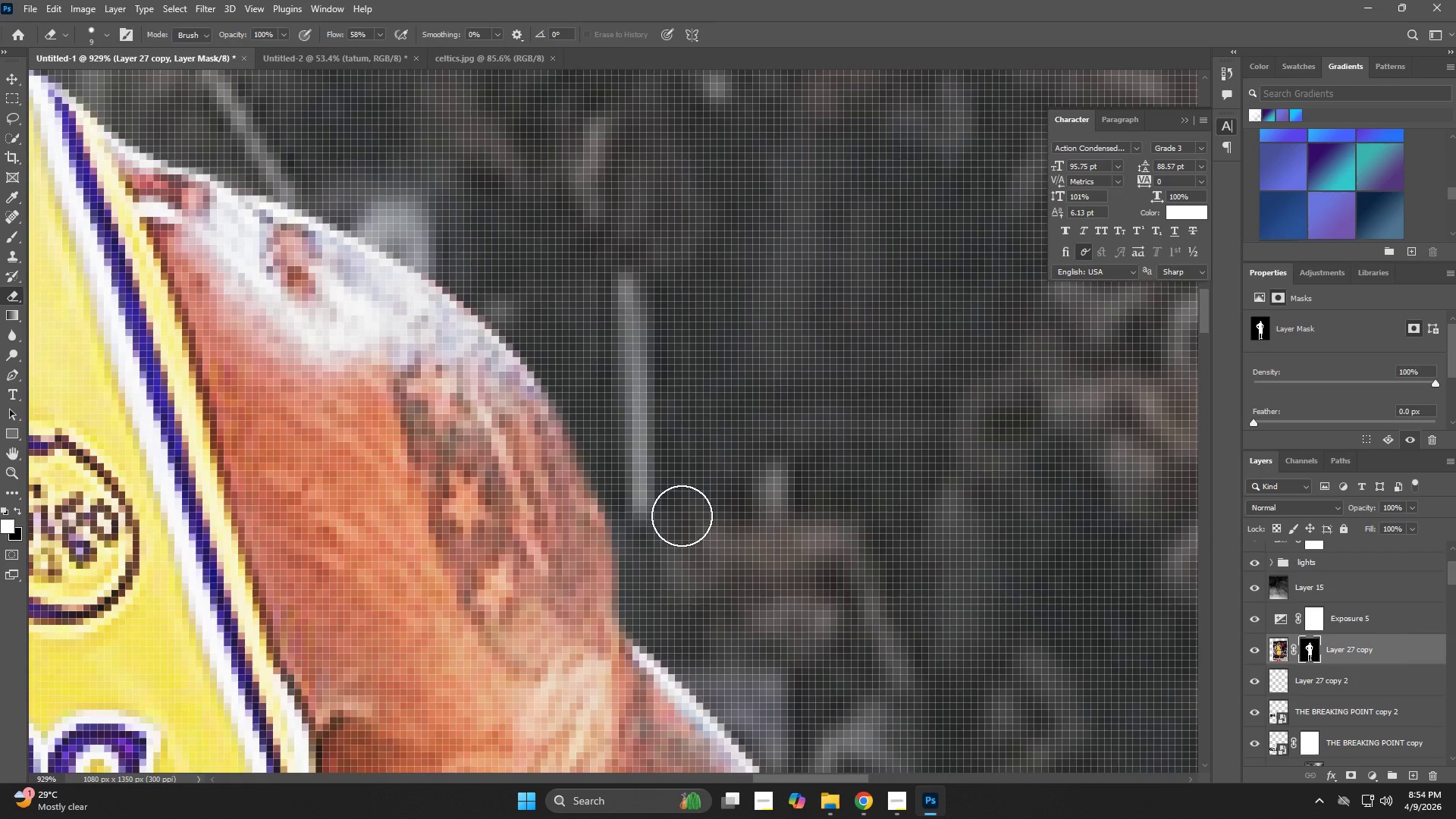 
left_click_drag(start_coordinate=[674, 513], to_coordinate=[644, 321])
 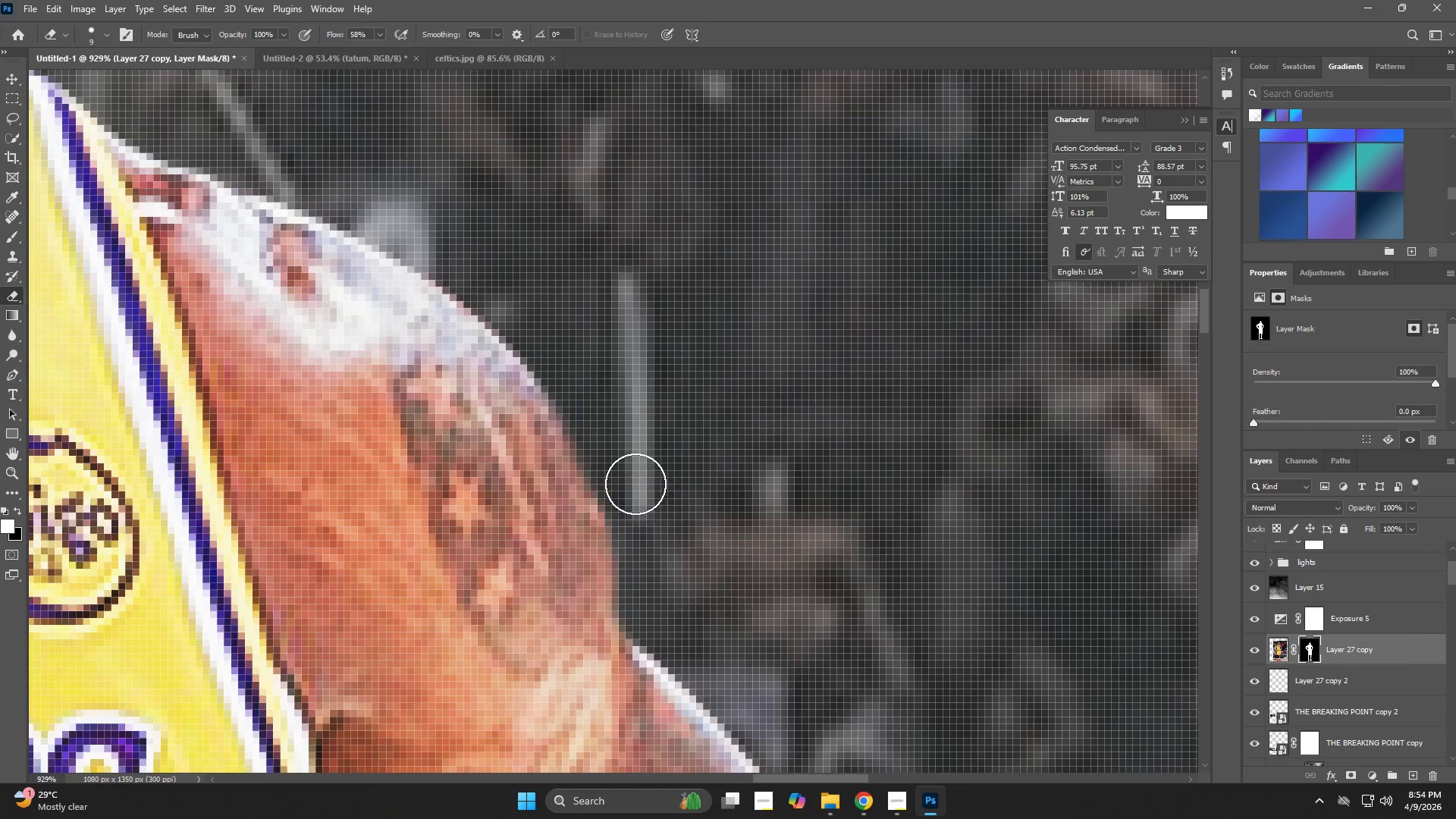 
left_click_drag(start_coordinate=[630, 482], to_coordinate=[623, 485])
 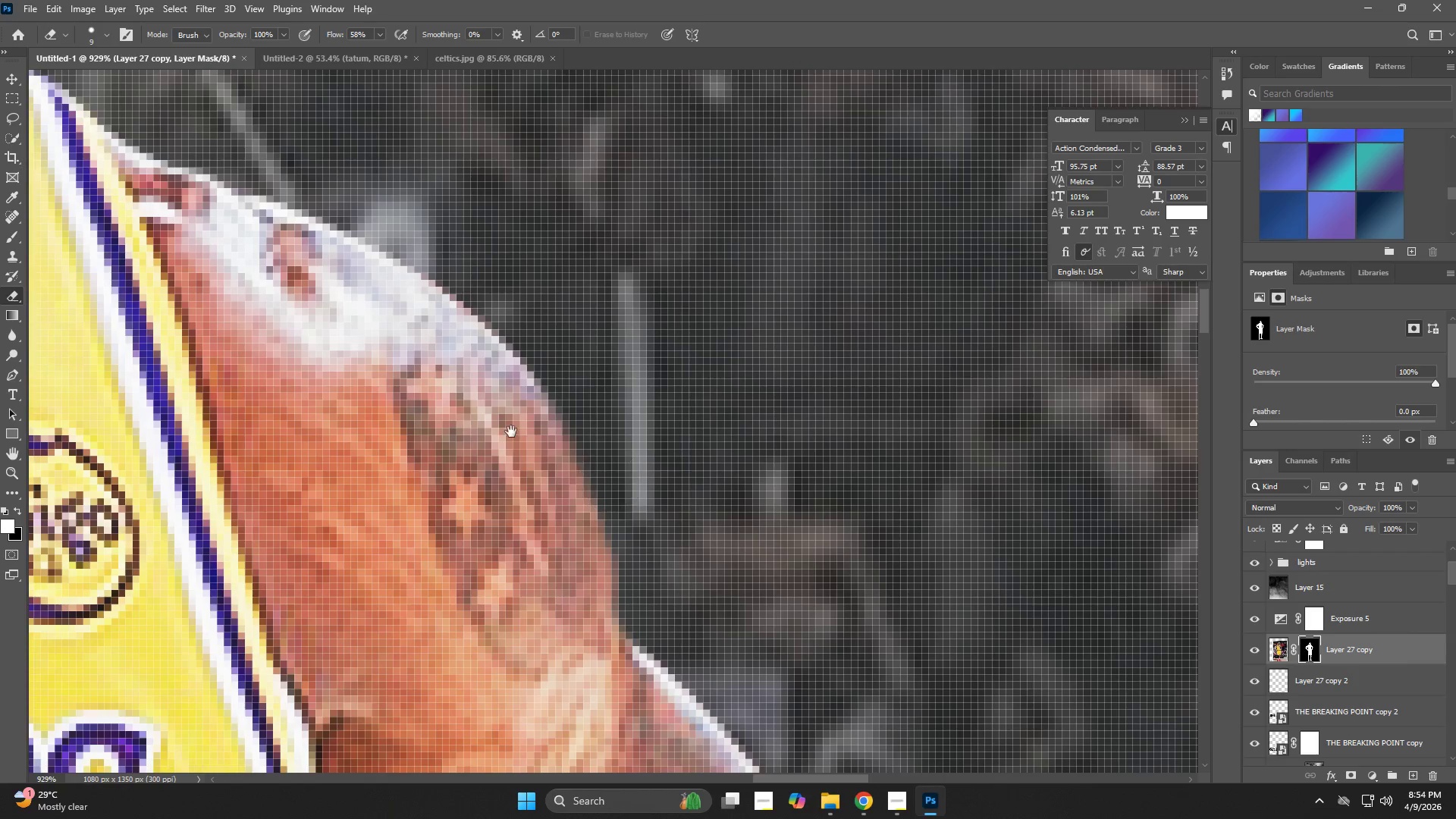 
hold_key(key=Space, duration=0.58)
 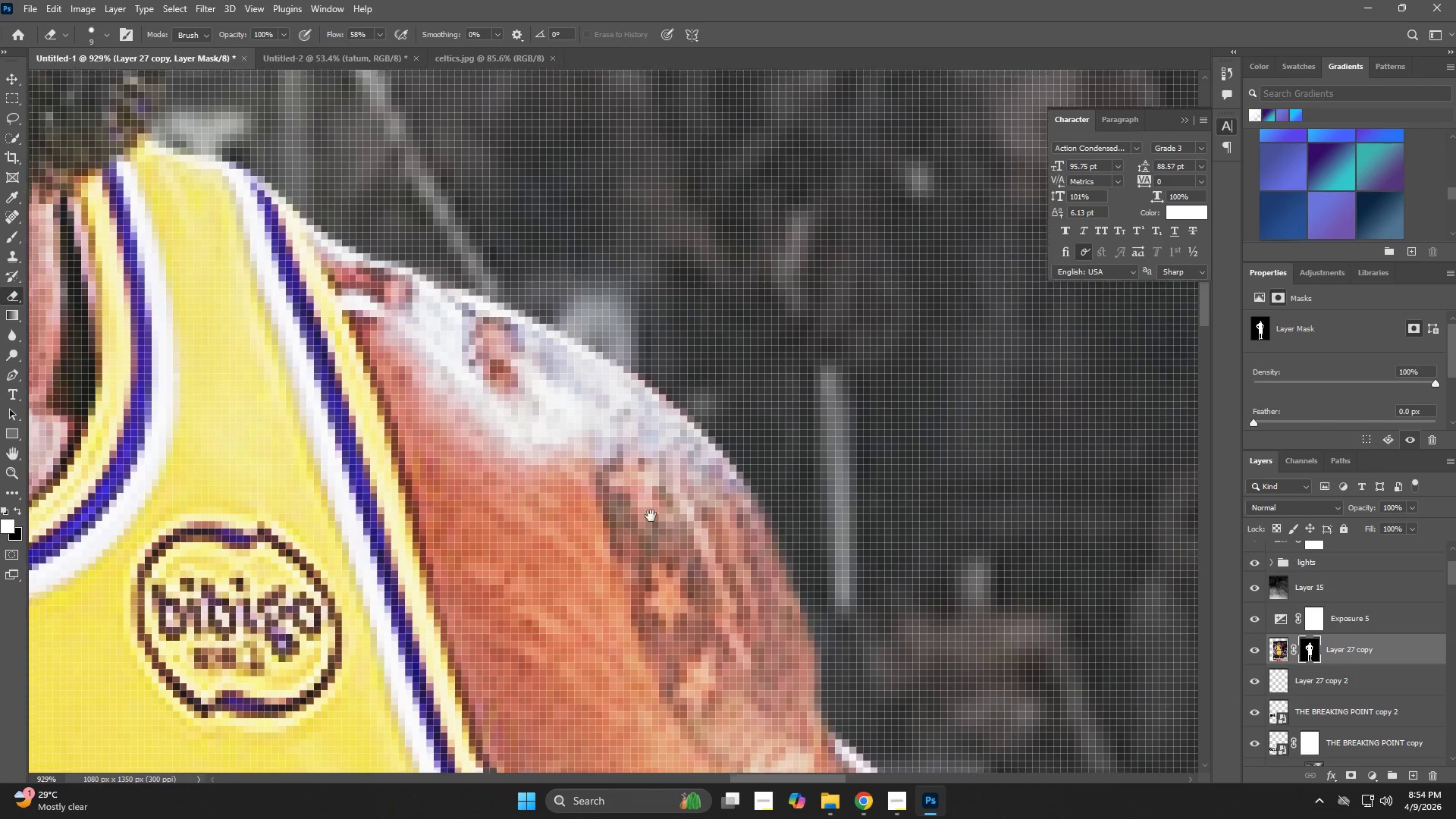 
left_click_drag(start_coordinate=[509, 425], to_coordinate=[704, 513])
 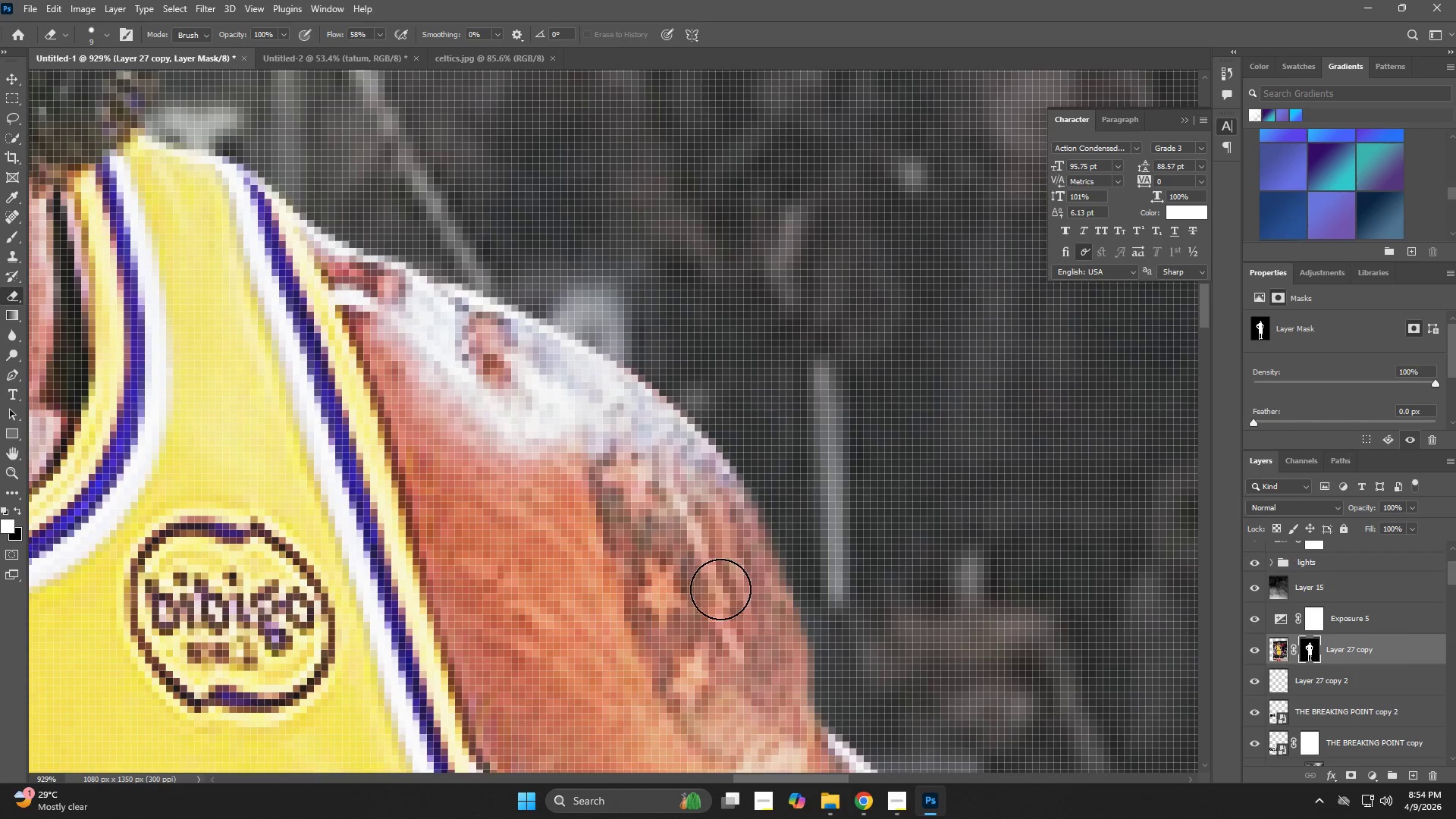 
hold_key(key=Space, duration=0.52)
 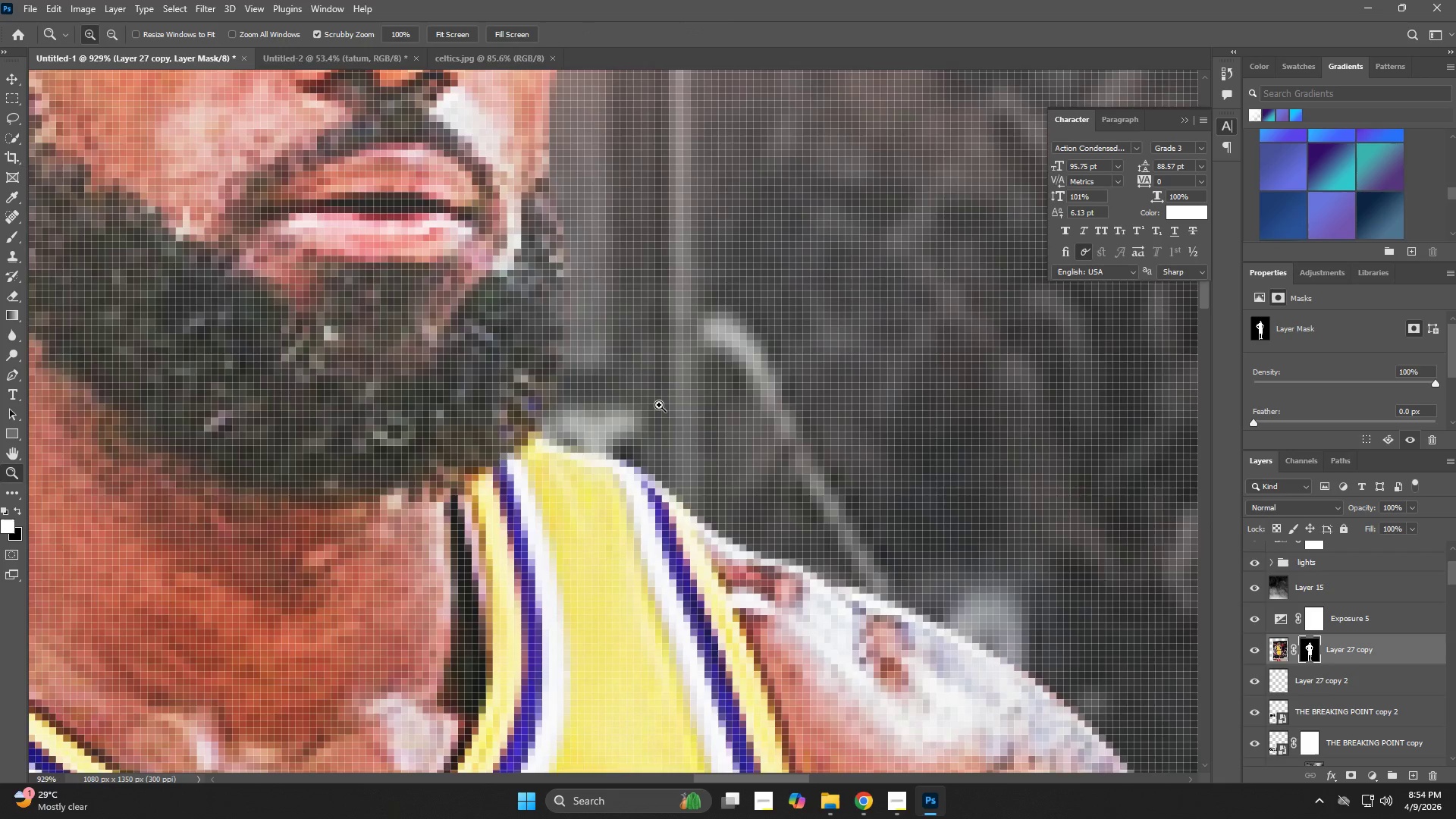 
left_click_drag(start_coordinate=[462, 400], to_coordinate=[822, 649])
 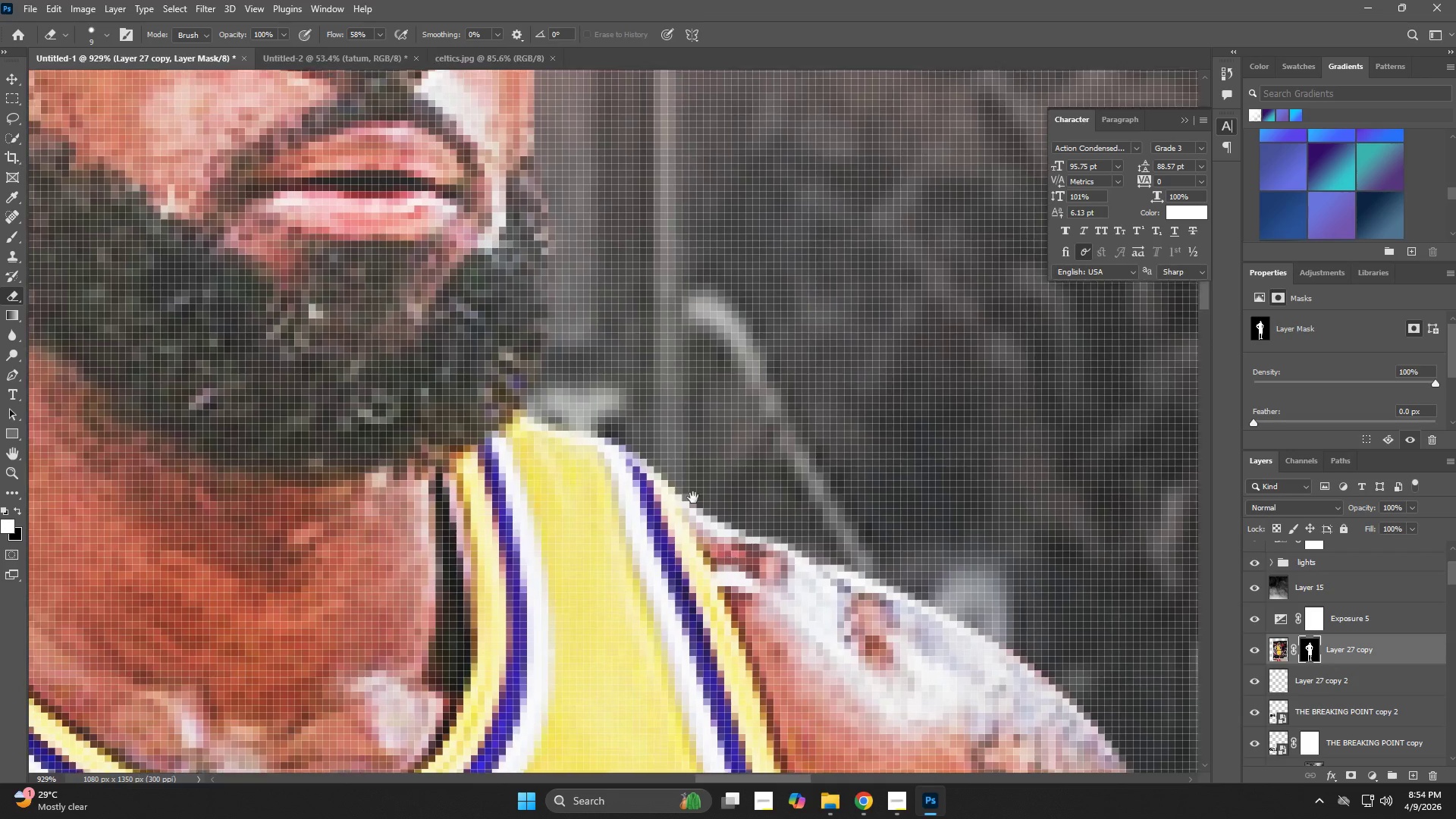 
key(Z)
 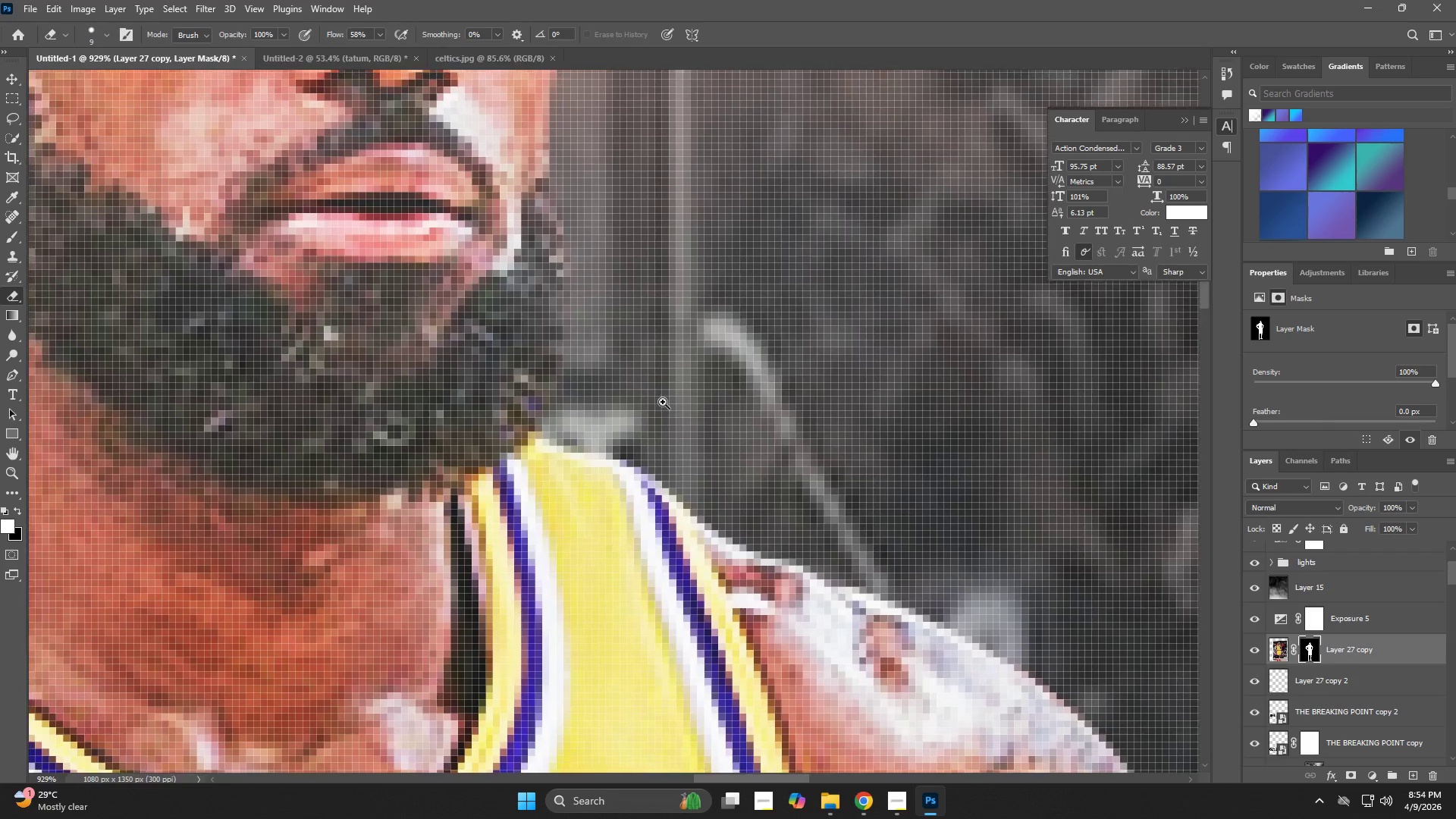 
left_click_drag(start_coordinate=[663, 402], to_coordinate=[551, 452])
 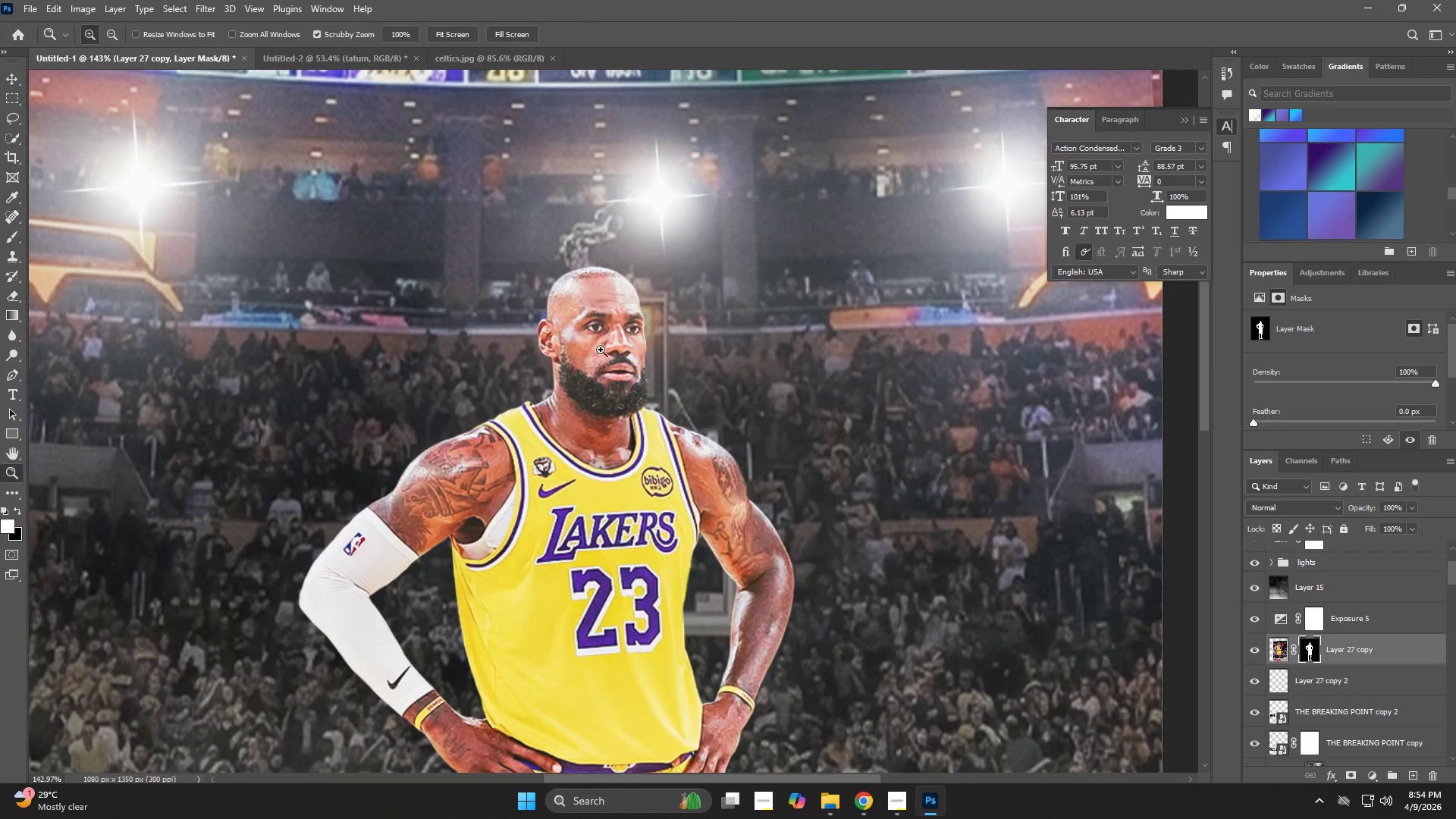 
left_click_drag(start_coordinate=[613, 300], to_coordinate=[623, 411])
 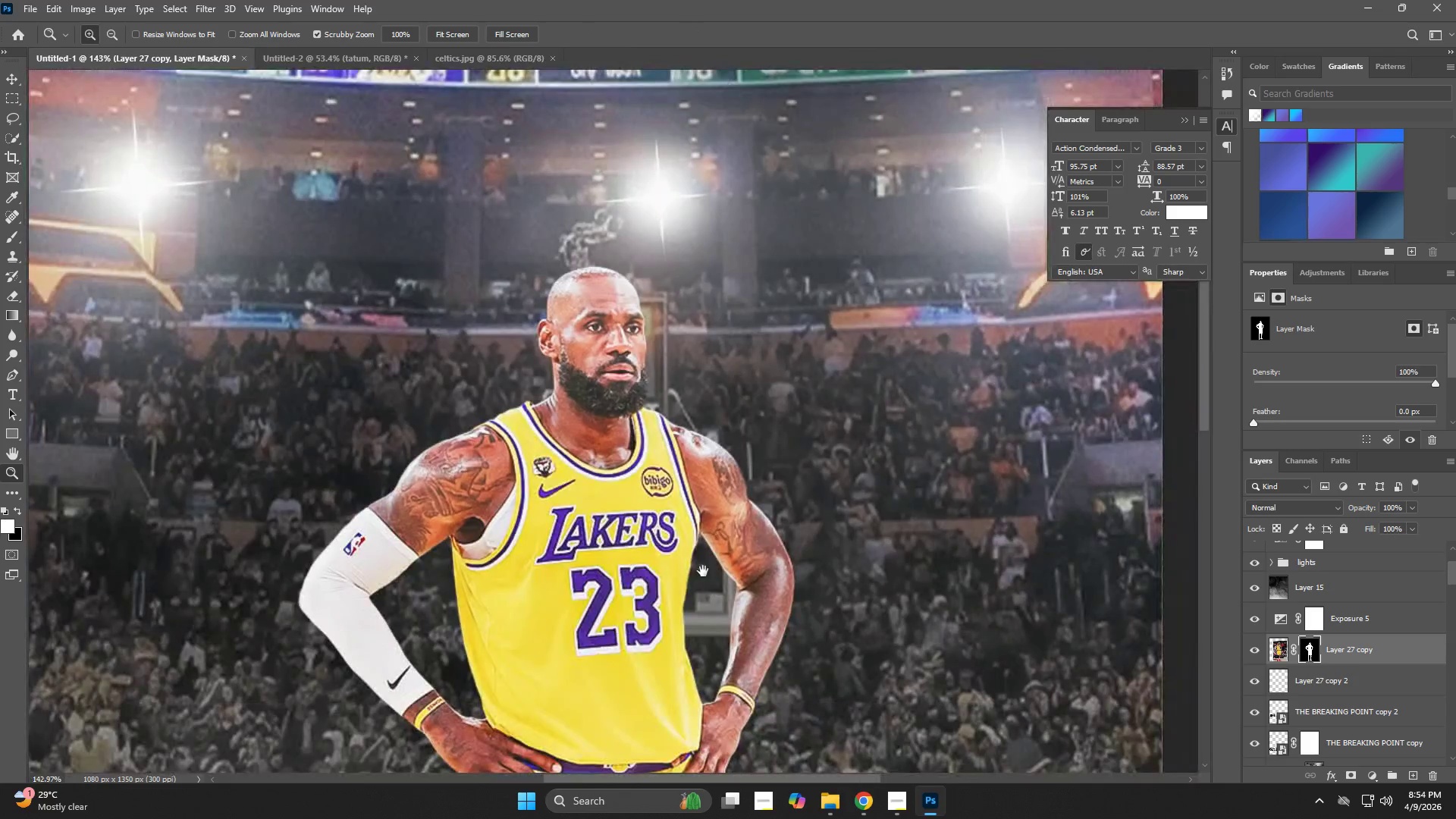 
hold_key(key=Space, duration=0.53)
 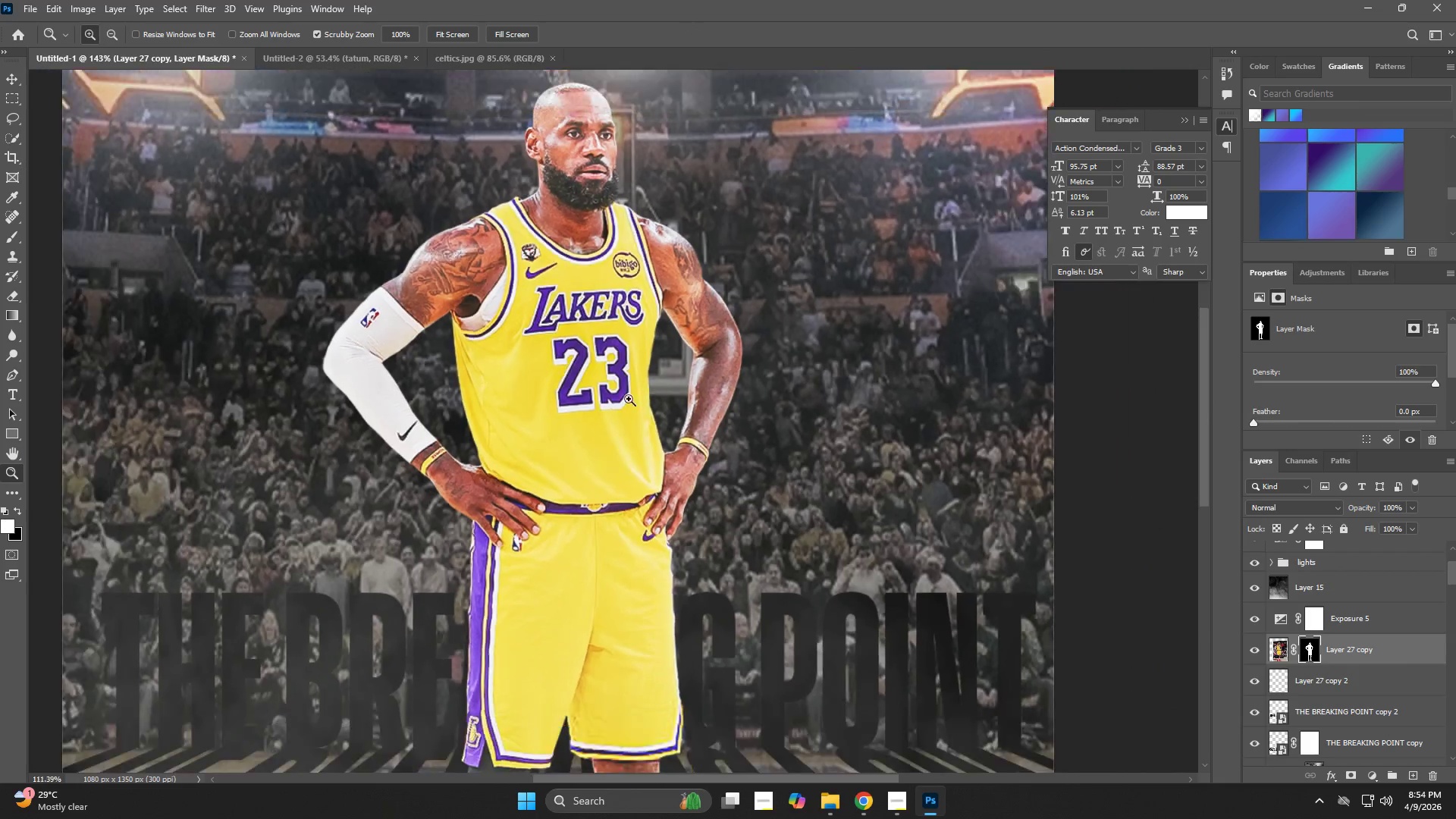 
left_click_drag(start_coordinate=[701, 570], to_coordinate=[664, 331])
 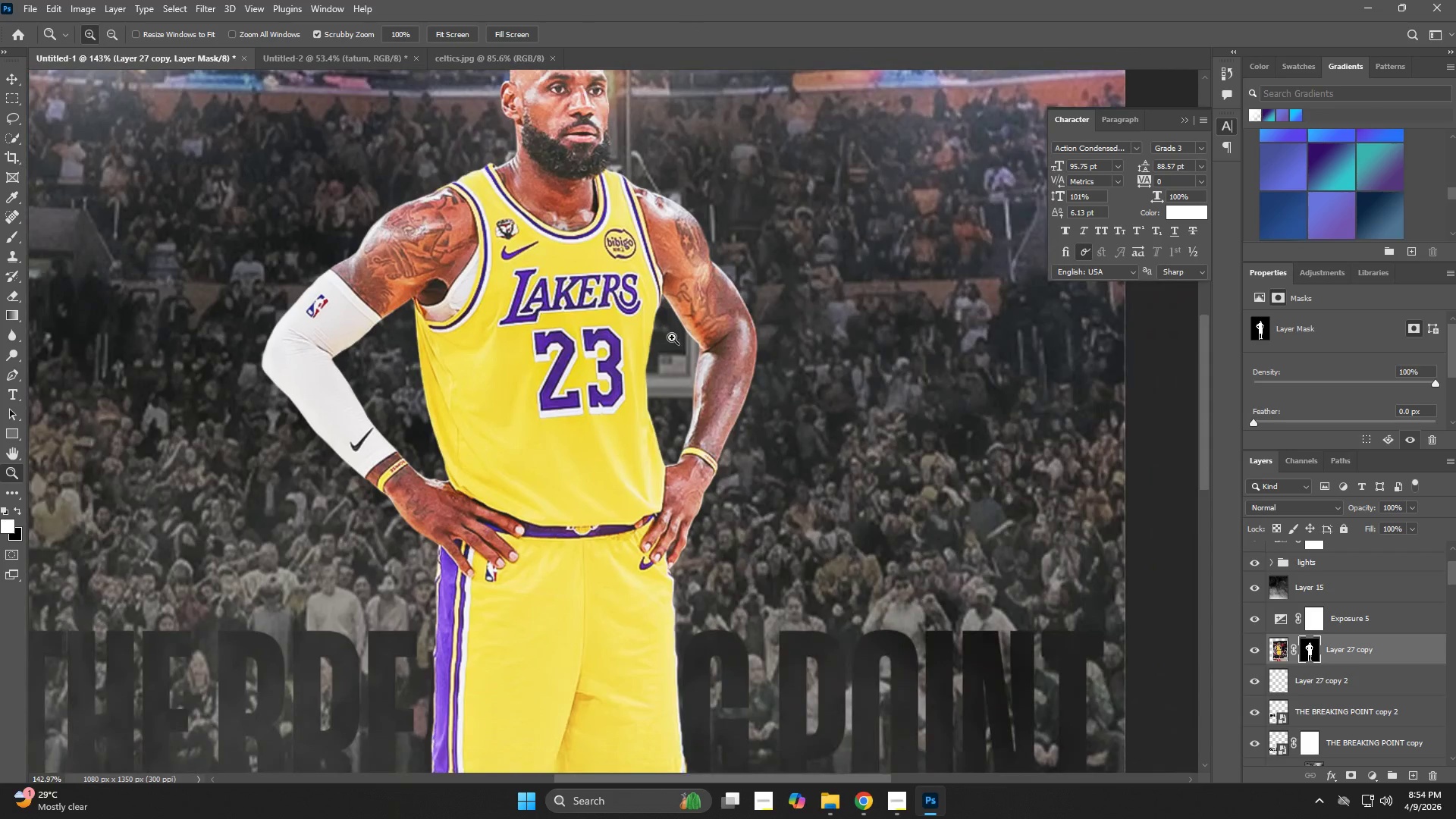 
key(Z)
 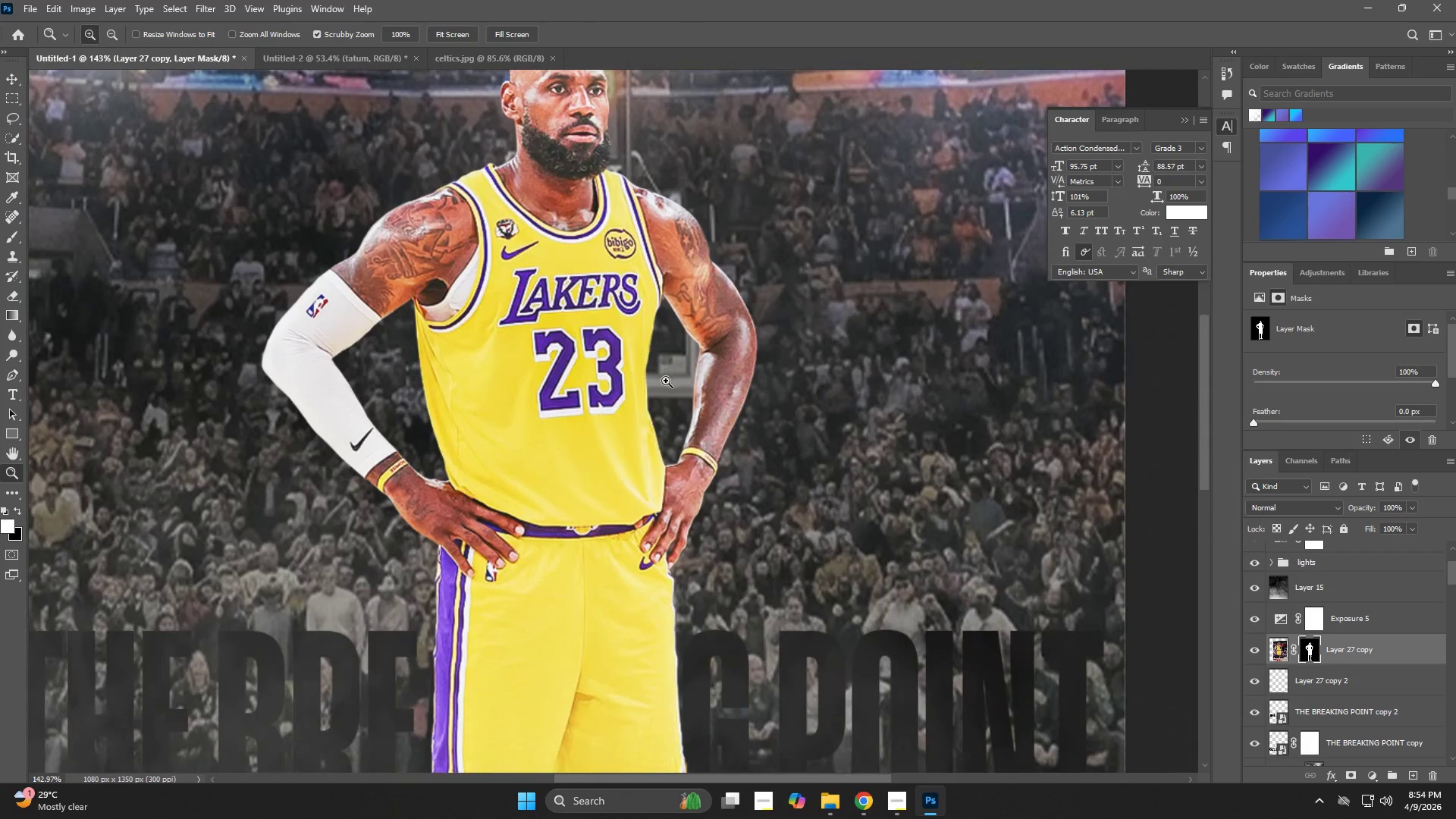 
left_click_drag(start_coordinate=[661, 385], to_coordinate=[604, 410])
 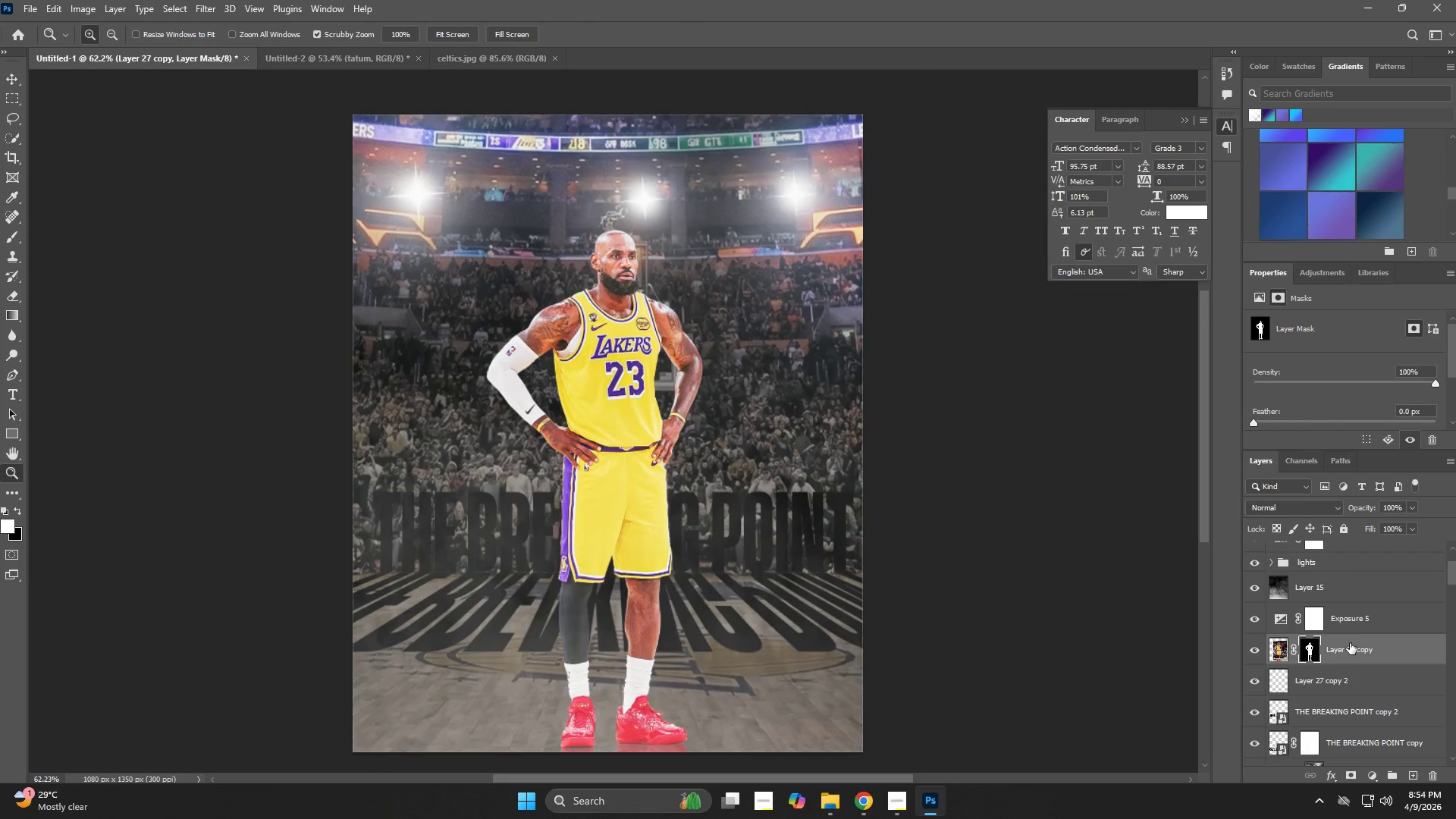 
left_click([1352, 629])
 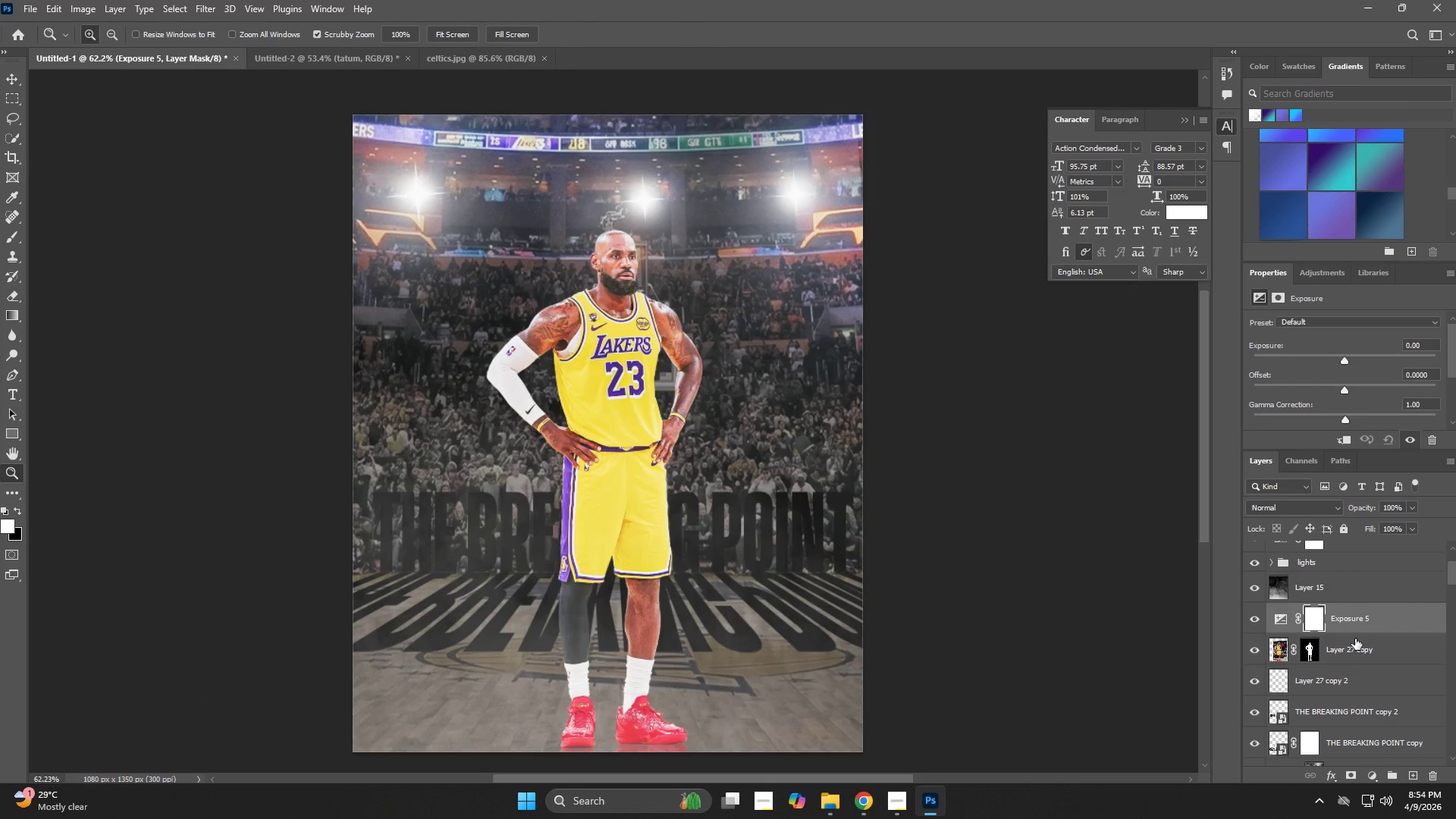 
hold_key(key=AltLeft, duration=0.75)
left_click([1356, 633])
 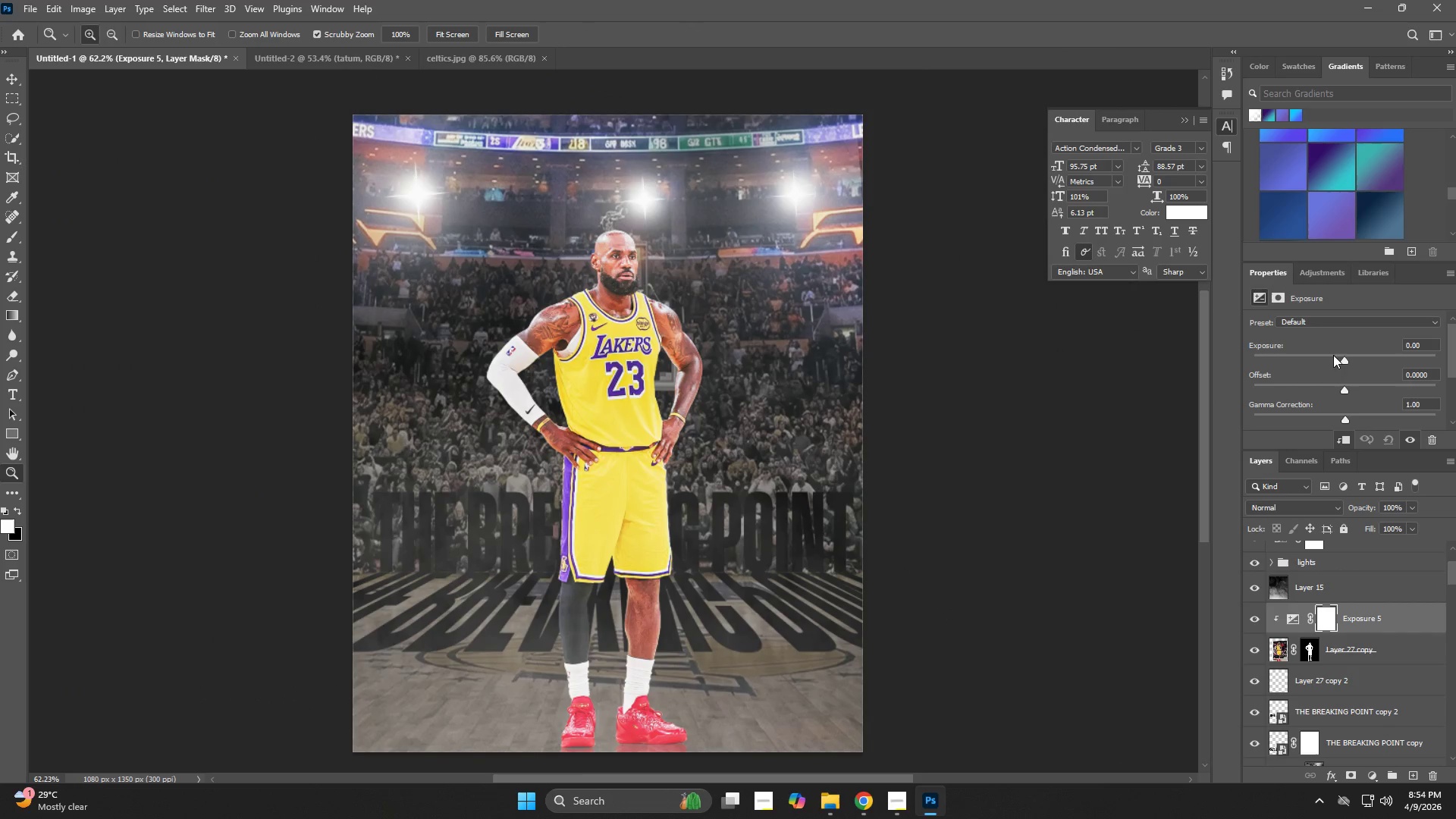 
left_click_drag(start_coordinate=[1324, 355], to_coordinate=[1306, 367])
 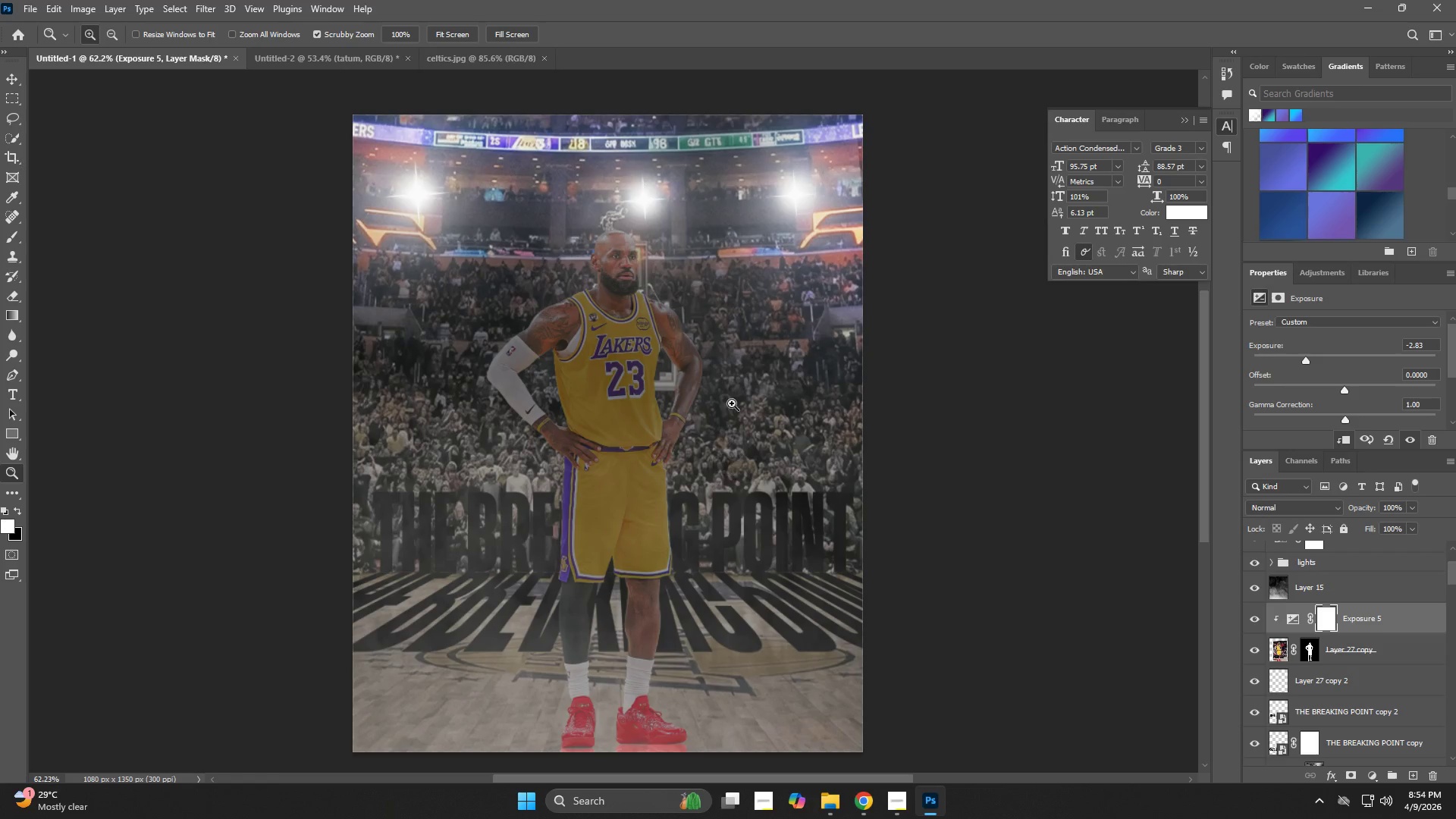 
type(zbxzb)
 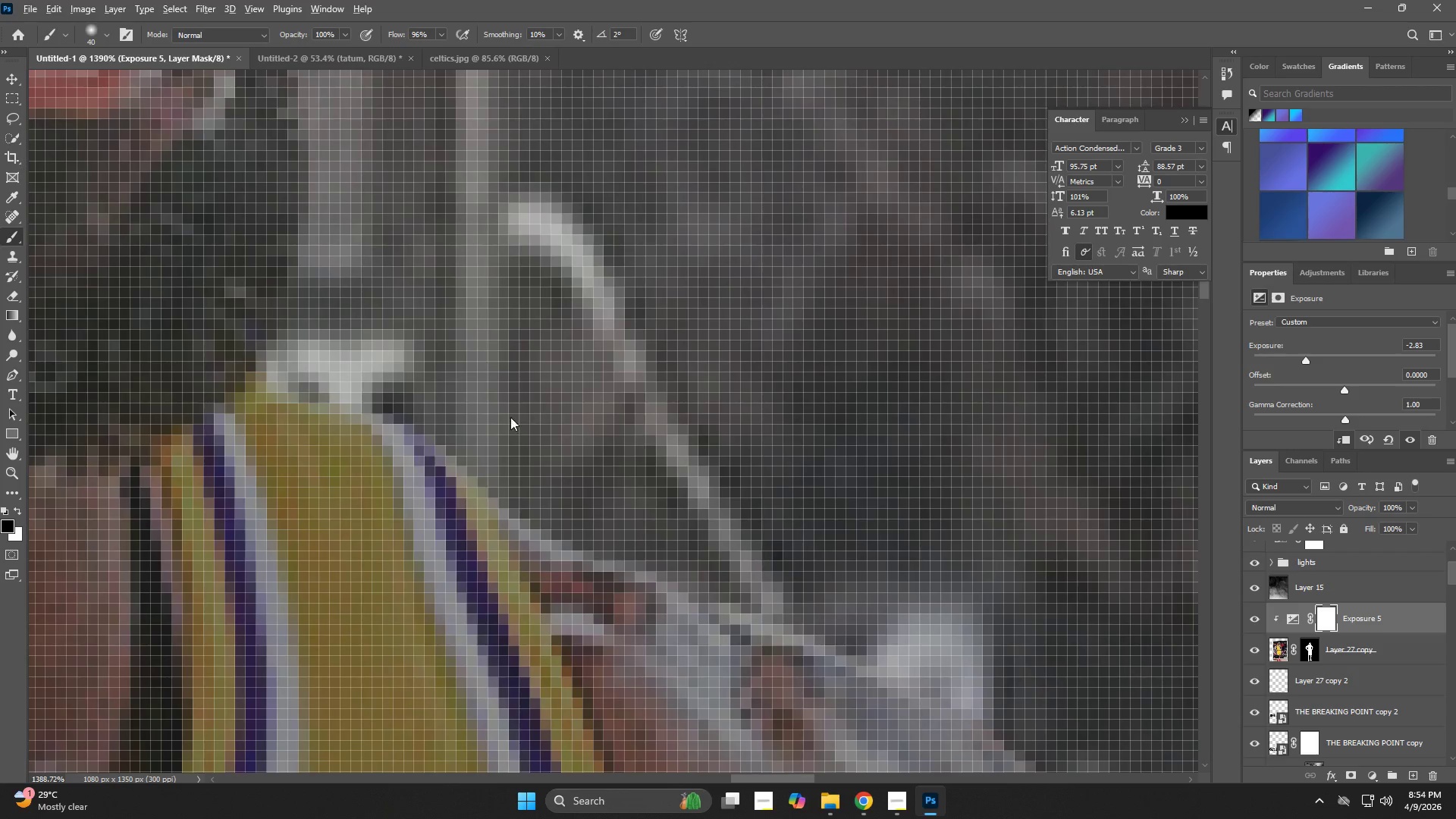 
left_click_drag(start_coordinate=[629, 262], to_coordinate=[745, 479])
 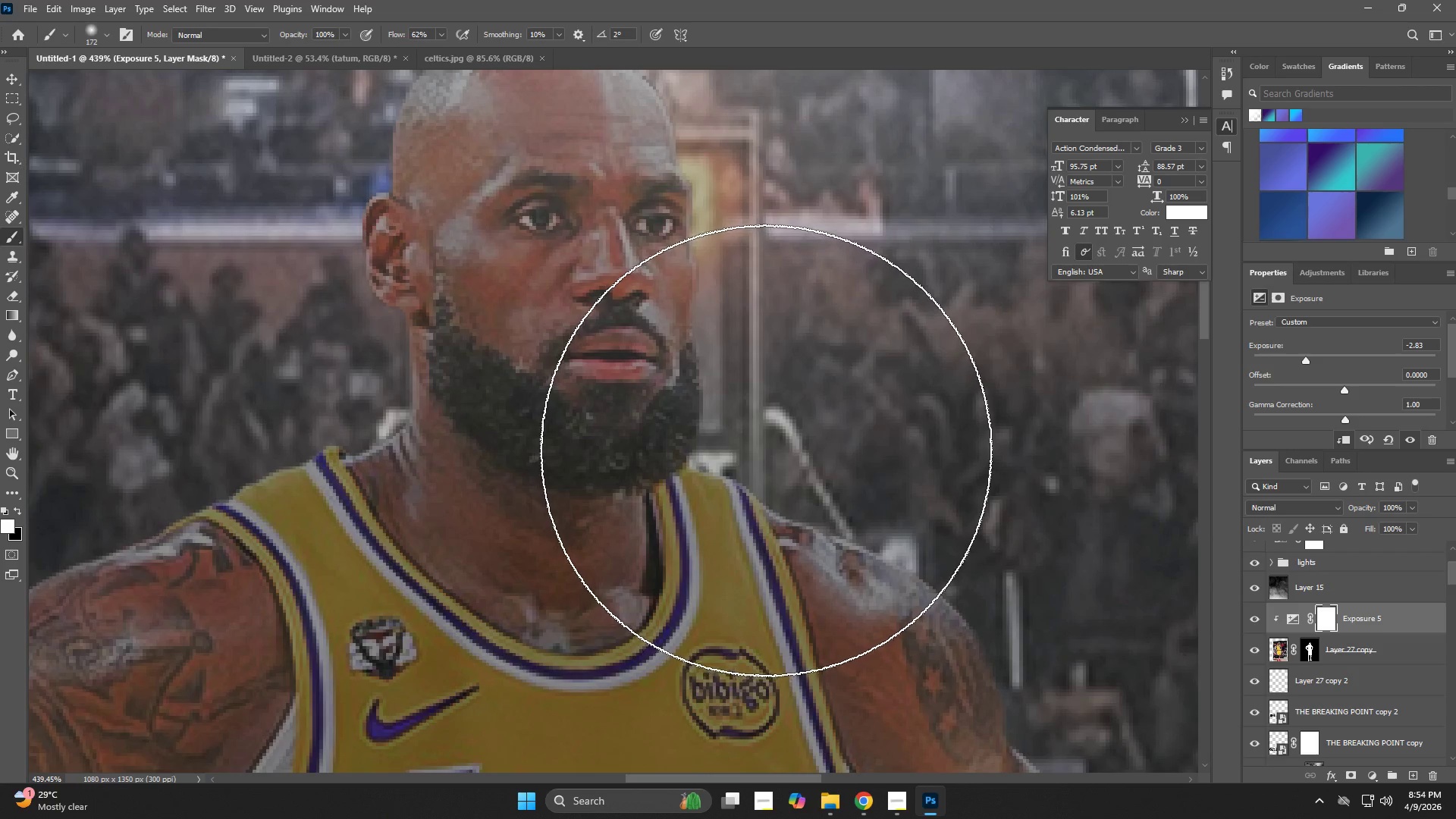 
hold_key(key=AltLeft, duration=0.56)
 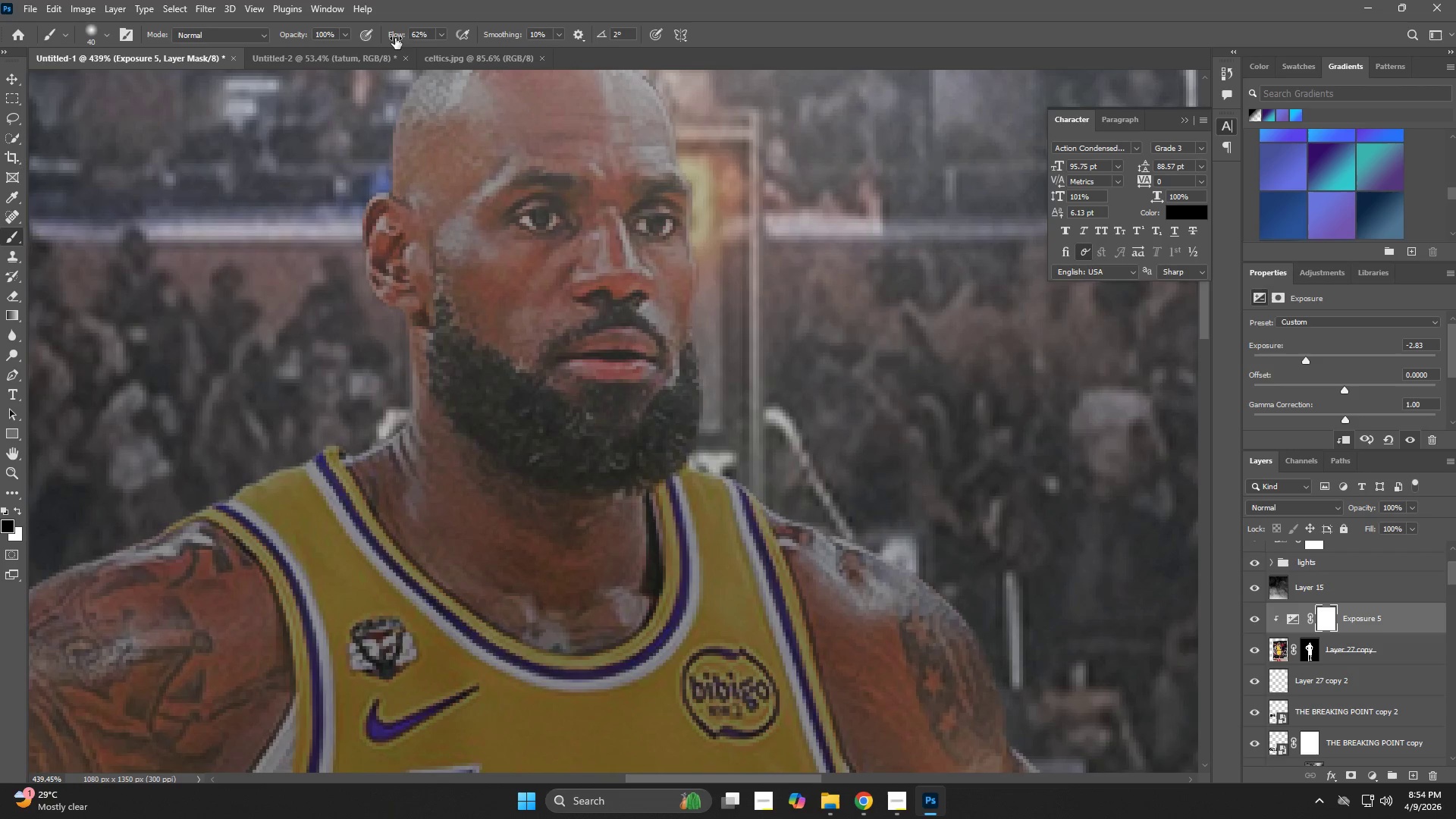 
left_click_drag(start_coordinate=[391, 37], to_coordinate=[417, 54])
 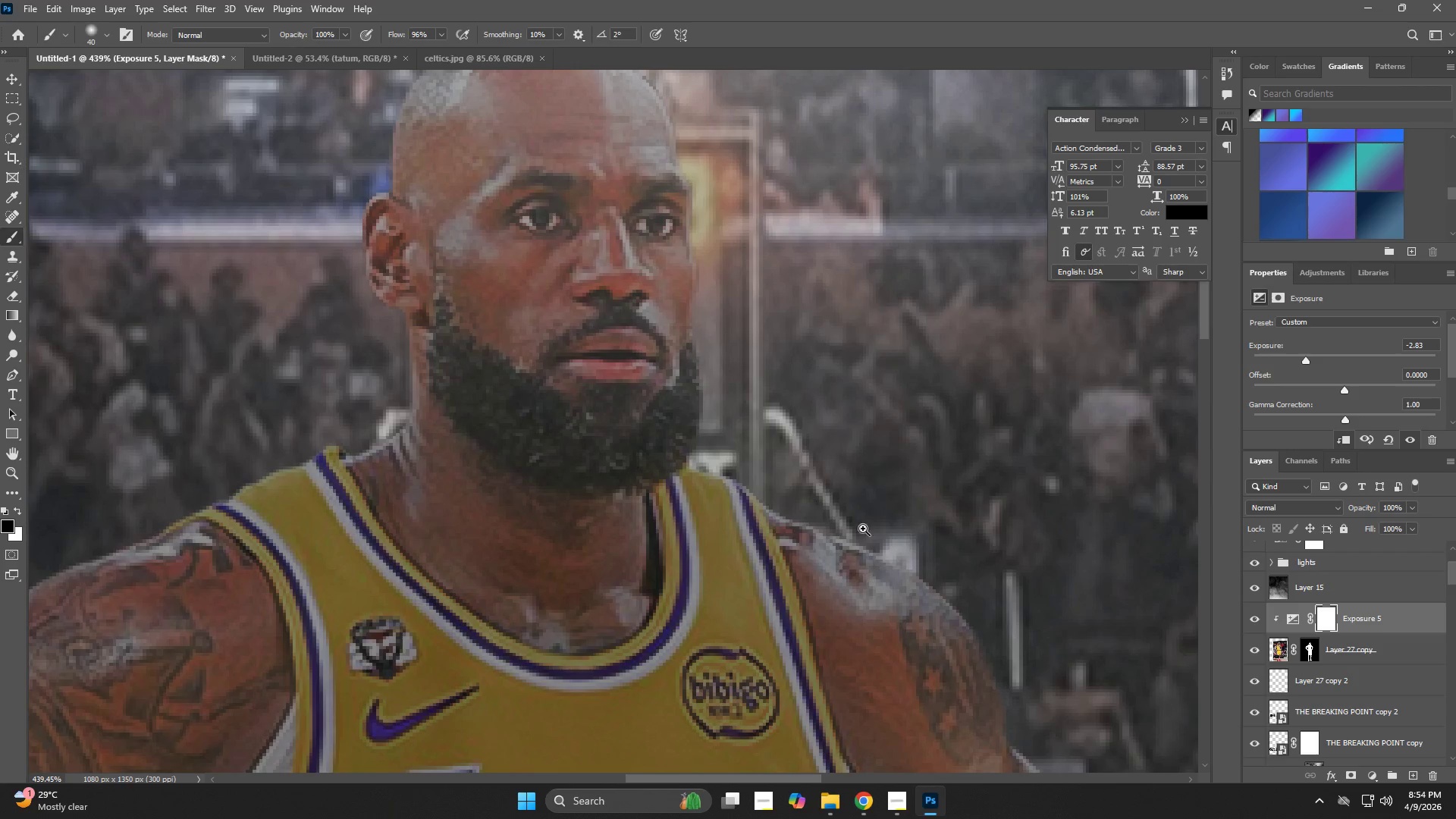 
left_click_drag(start_coordinate=[885, 505], to_coordinate=[957, 539])
 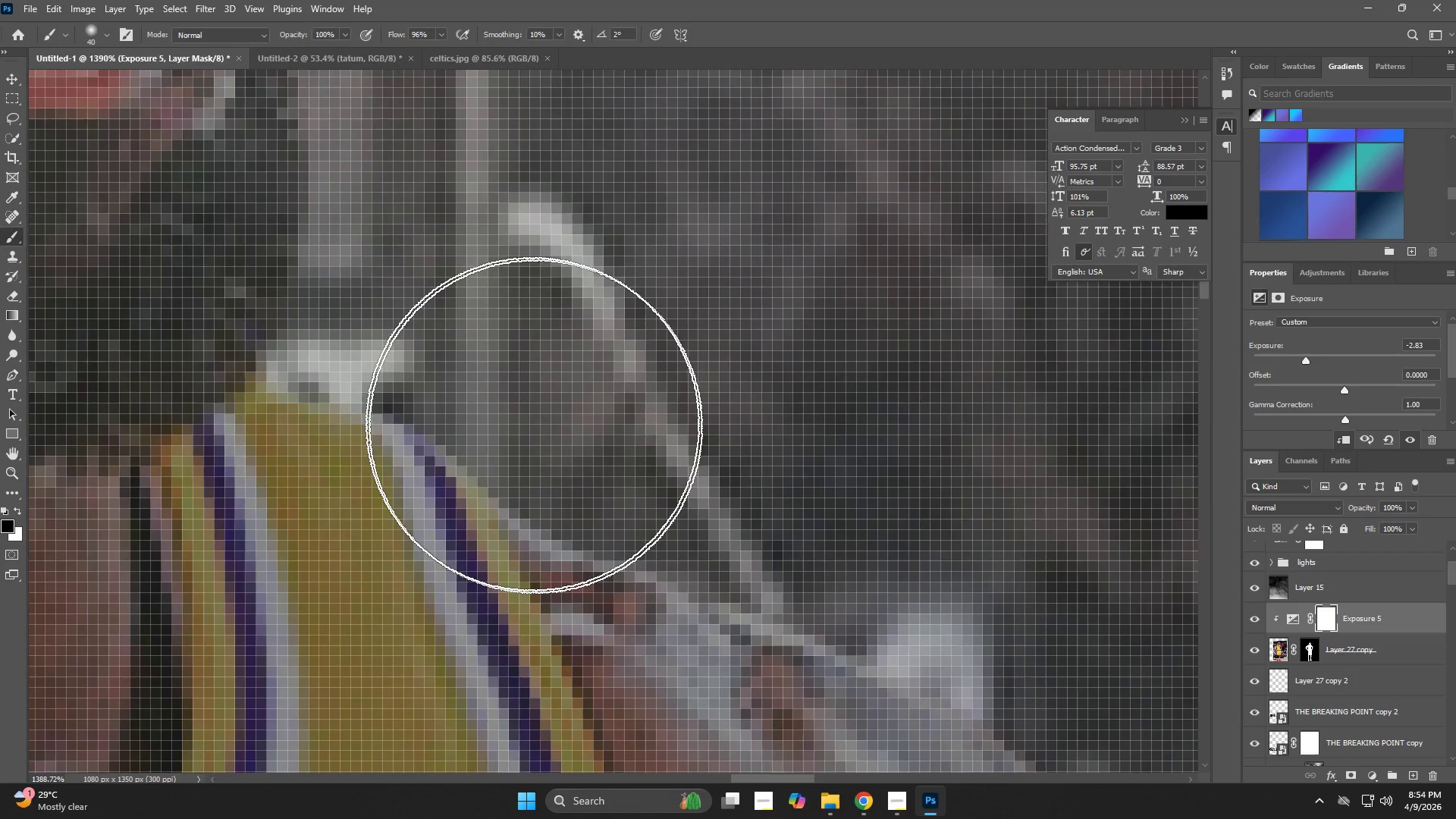 
hold_key(key=AltLeft, duration=0.61)
 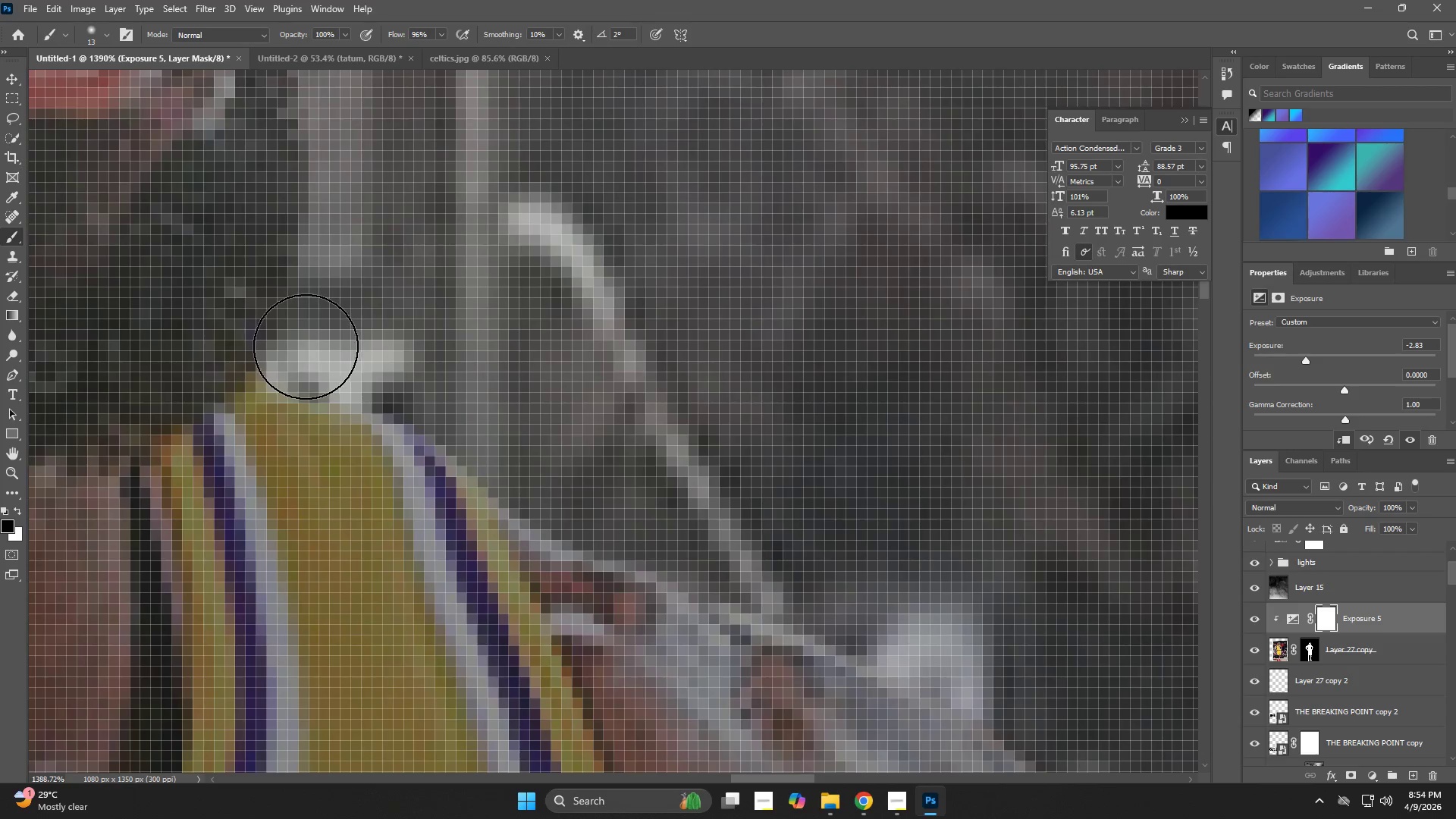 
left_click_drag(start_coordinate=[309, 350], to_coordinate=[746, 579])
 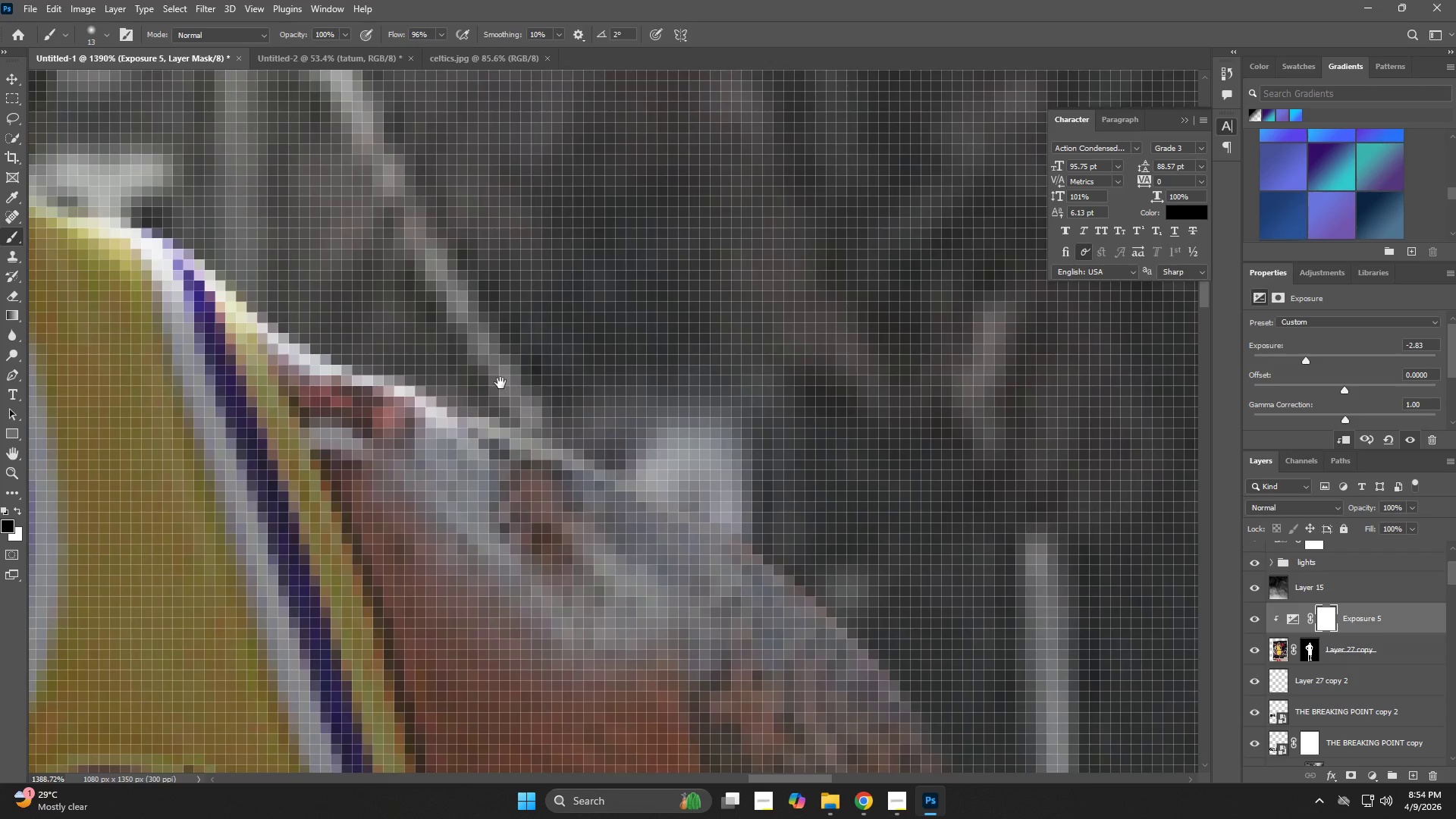 
hold_key(key=Space, duration=0.59)
 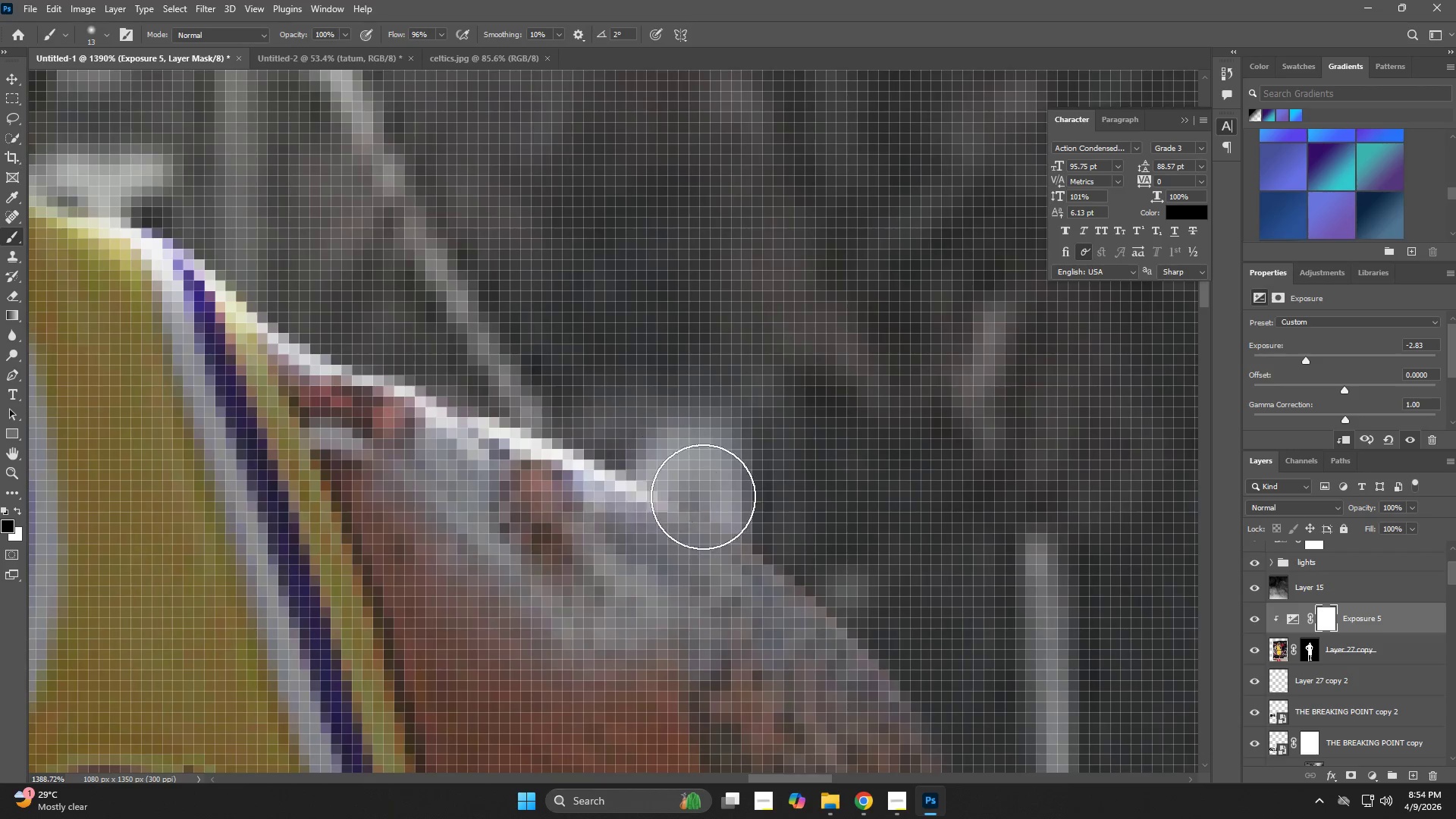 
left_click_drag(start_coordinate=[742, 569], to_coordinate=[500, 383])
 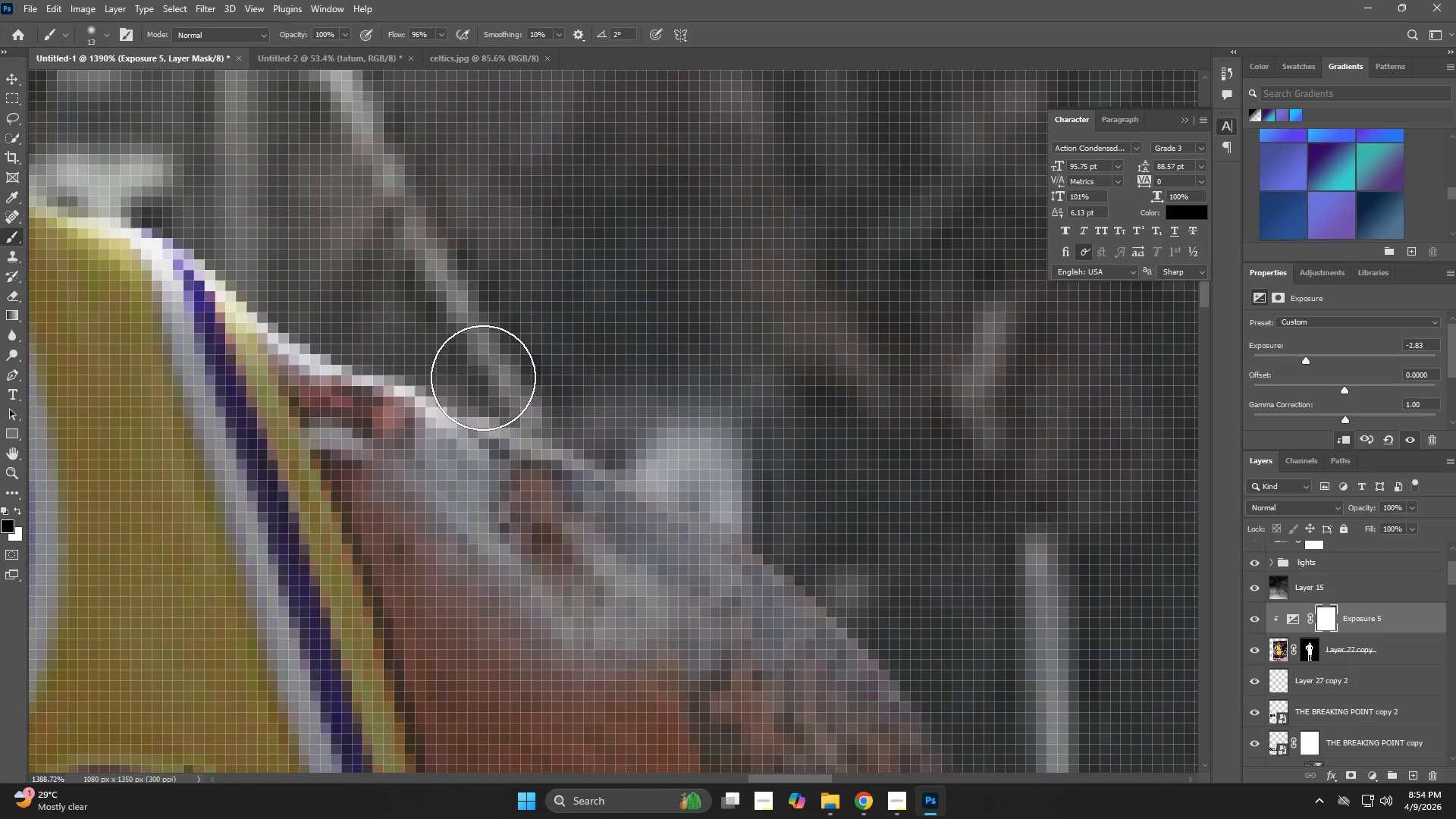 
left_click_drag(start_coordinate=[482, 377], to_coordinate=[824, 558])
 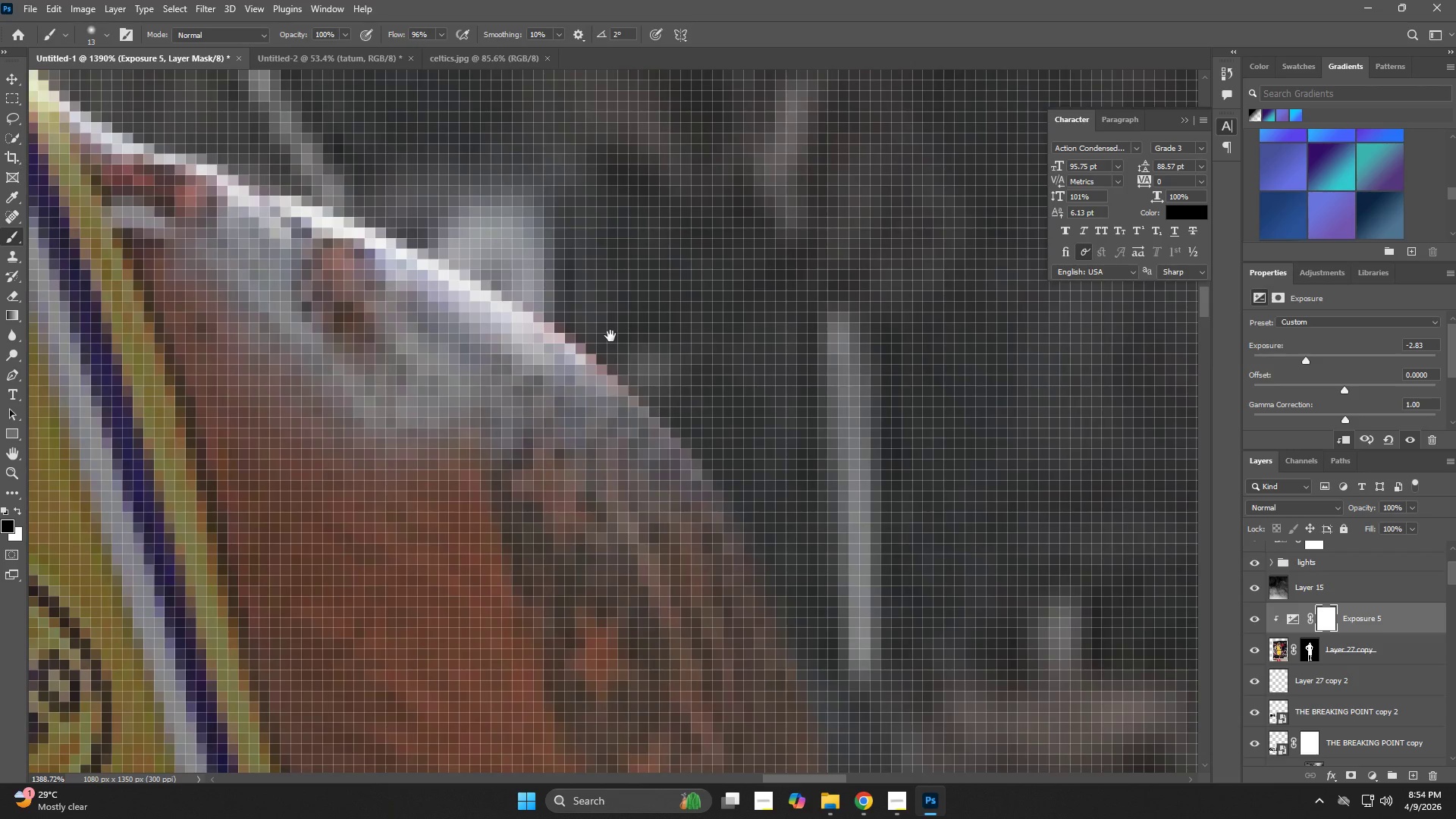 
hold_key(key=Space, duration=0.55)
 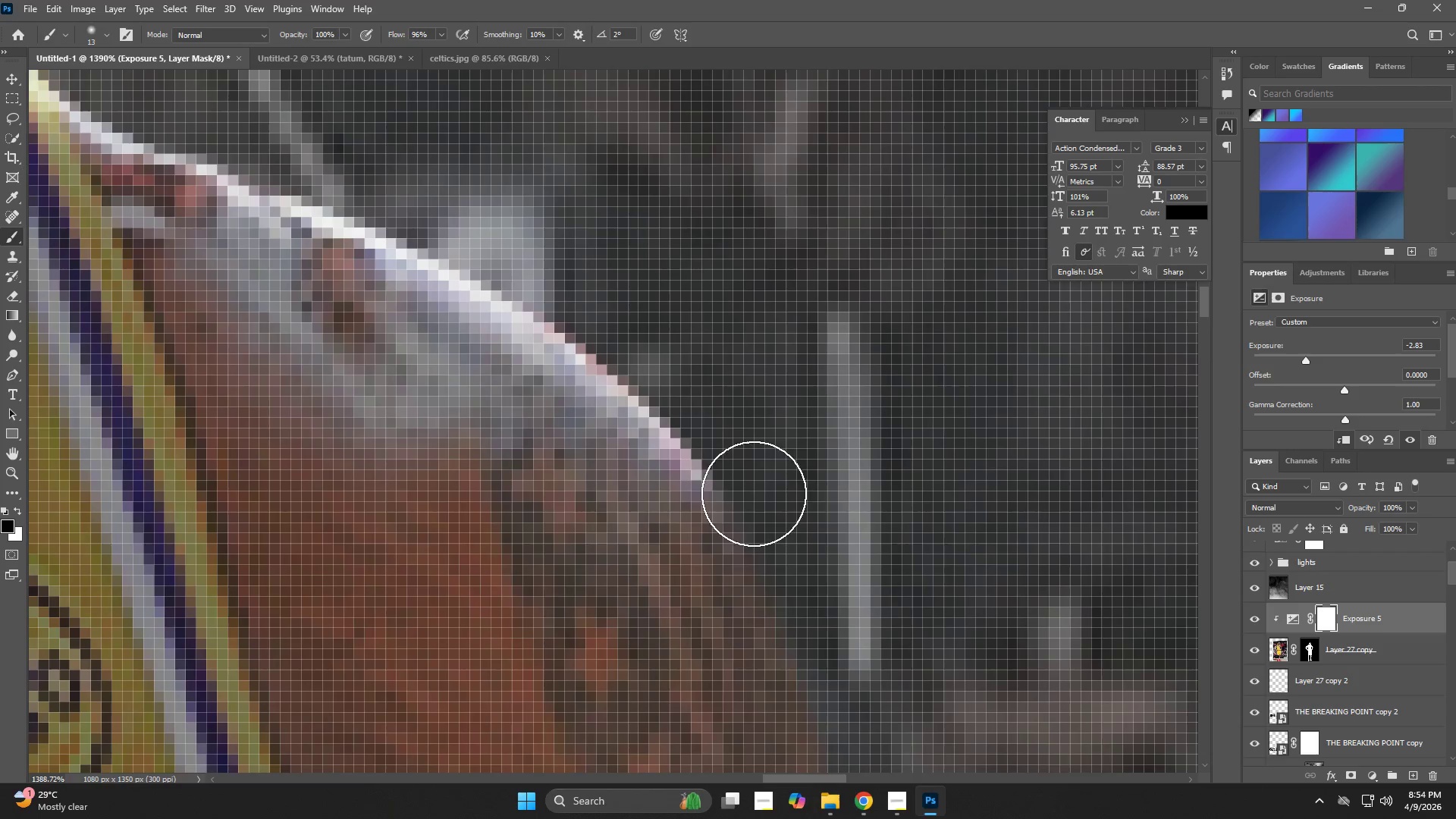 
left_click_drag(start_coordinate=[808, 557], to_coordinate=[610, 336])
 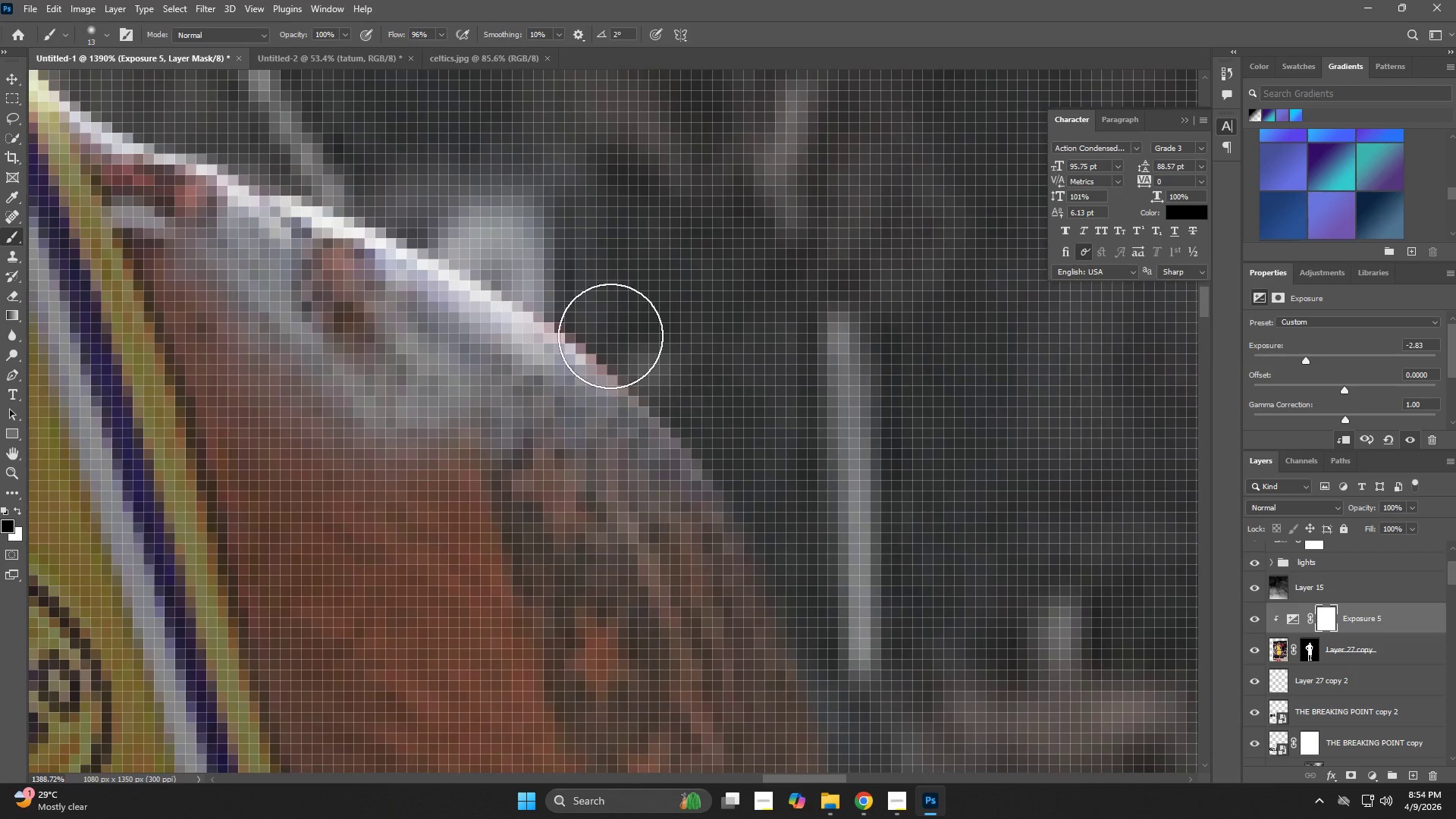 
hold_key(key=Space, duration=1.22)
 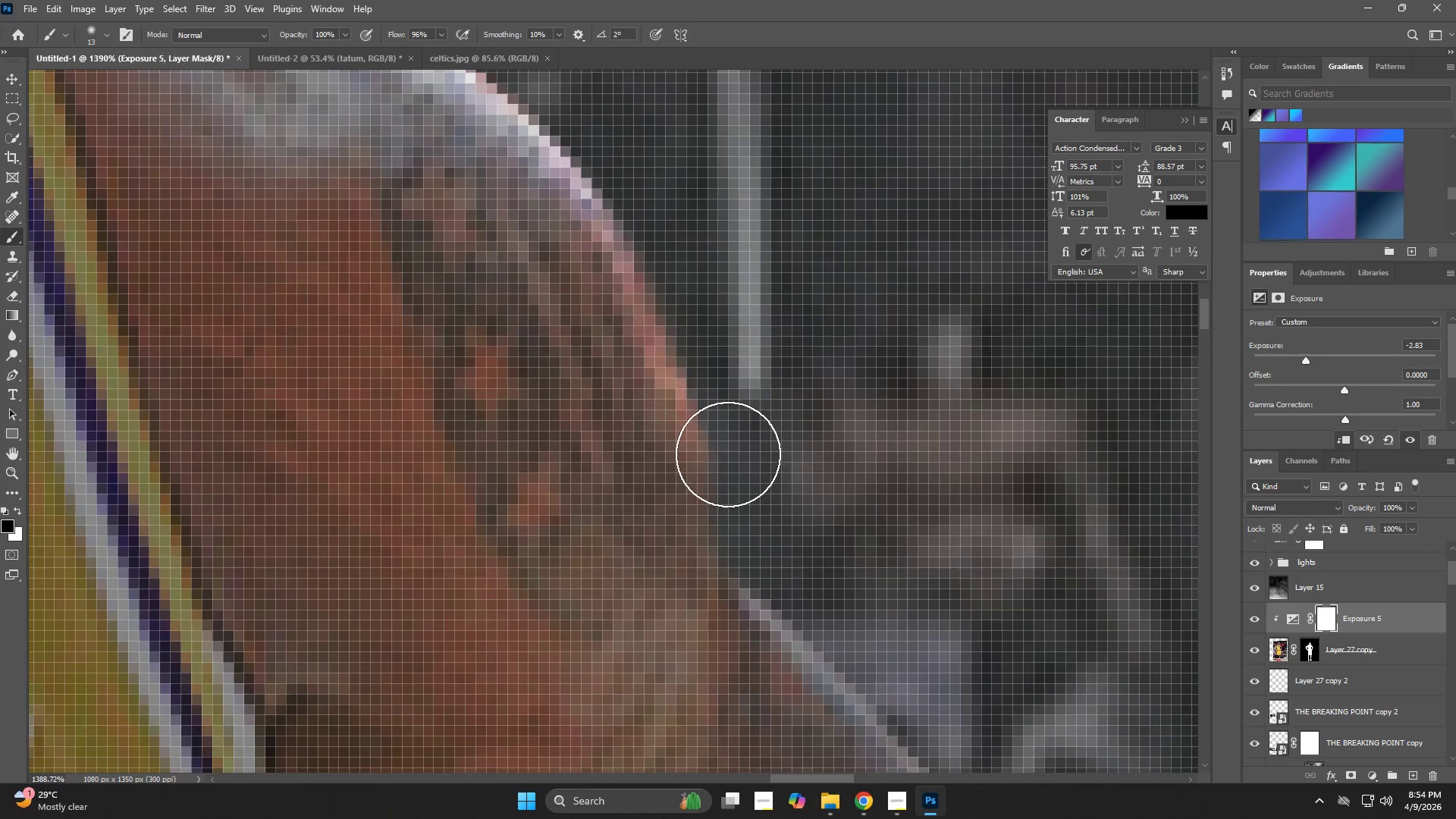 
left_click_drag(start_coordinate=[601, 318], to_coordinate=[800, 560])
 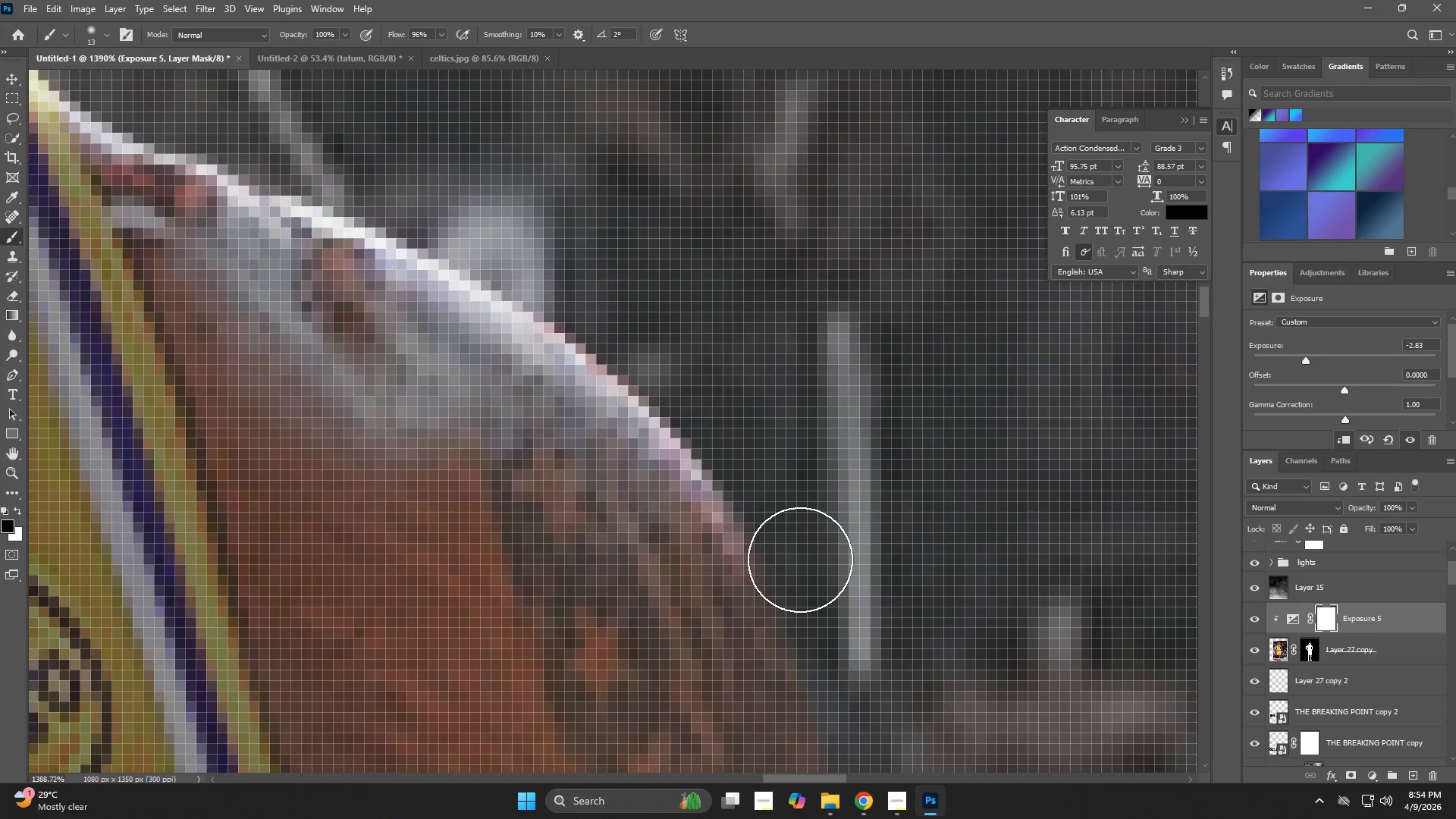 
left_click_drag(start_coordinate=[797, 555], to_coordinate=[687, 274])
 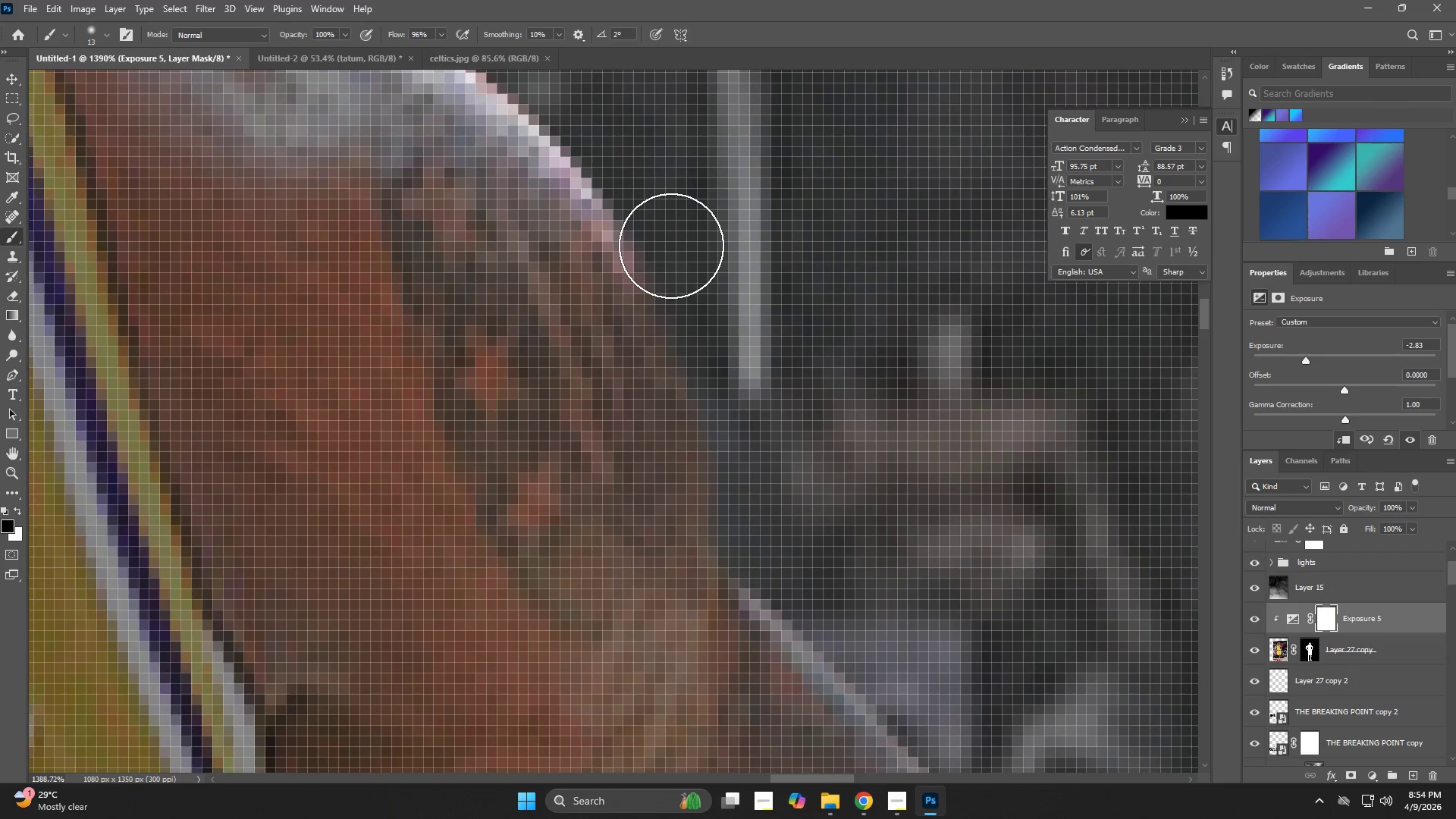 
left_click_drag(start_coordinate=[671, 246], to_coordinate=[787, 563])
 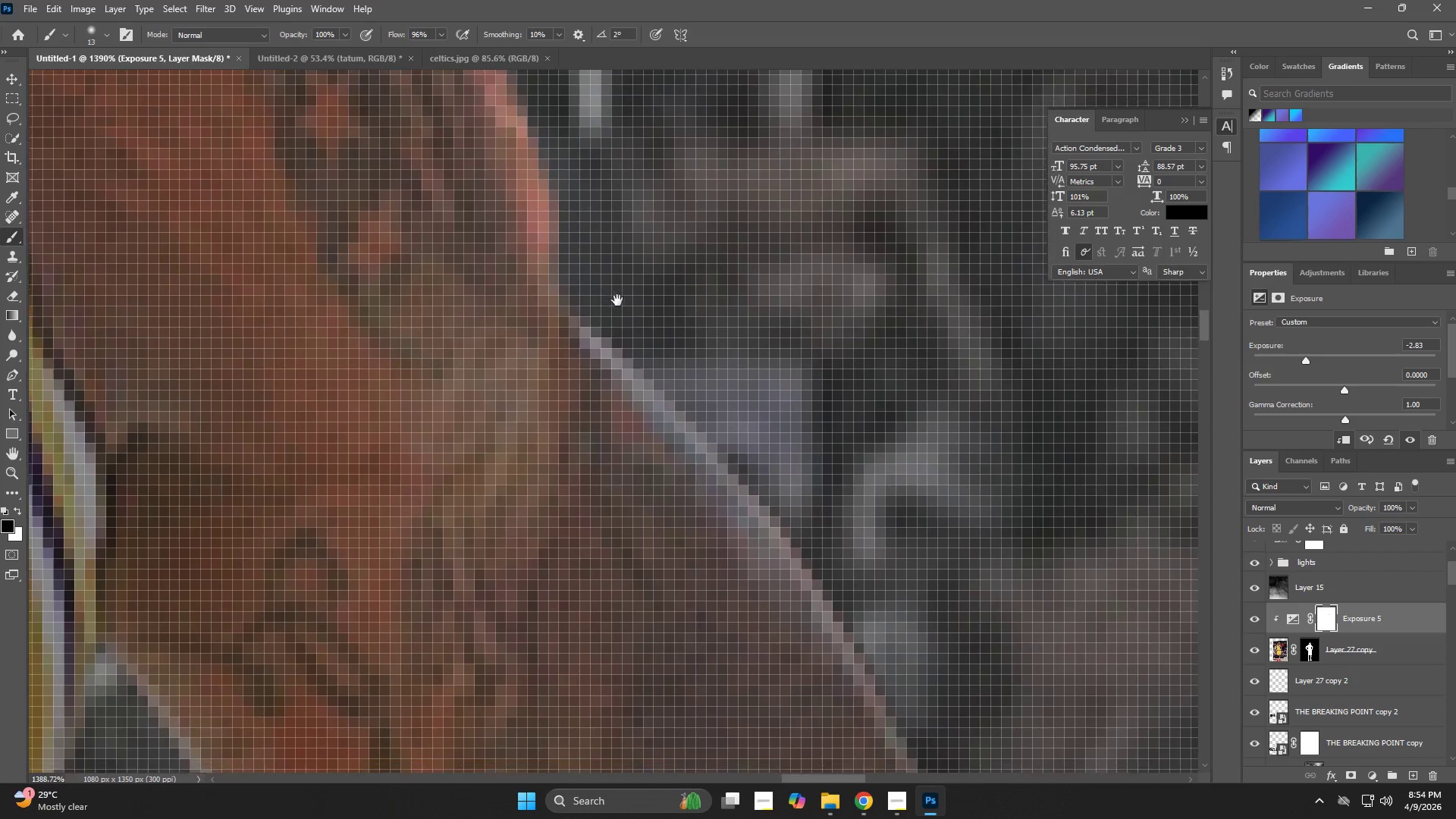 
hold_key(key=Space, duration=0.61)
 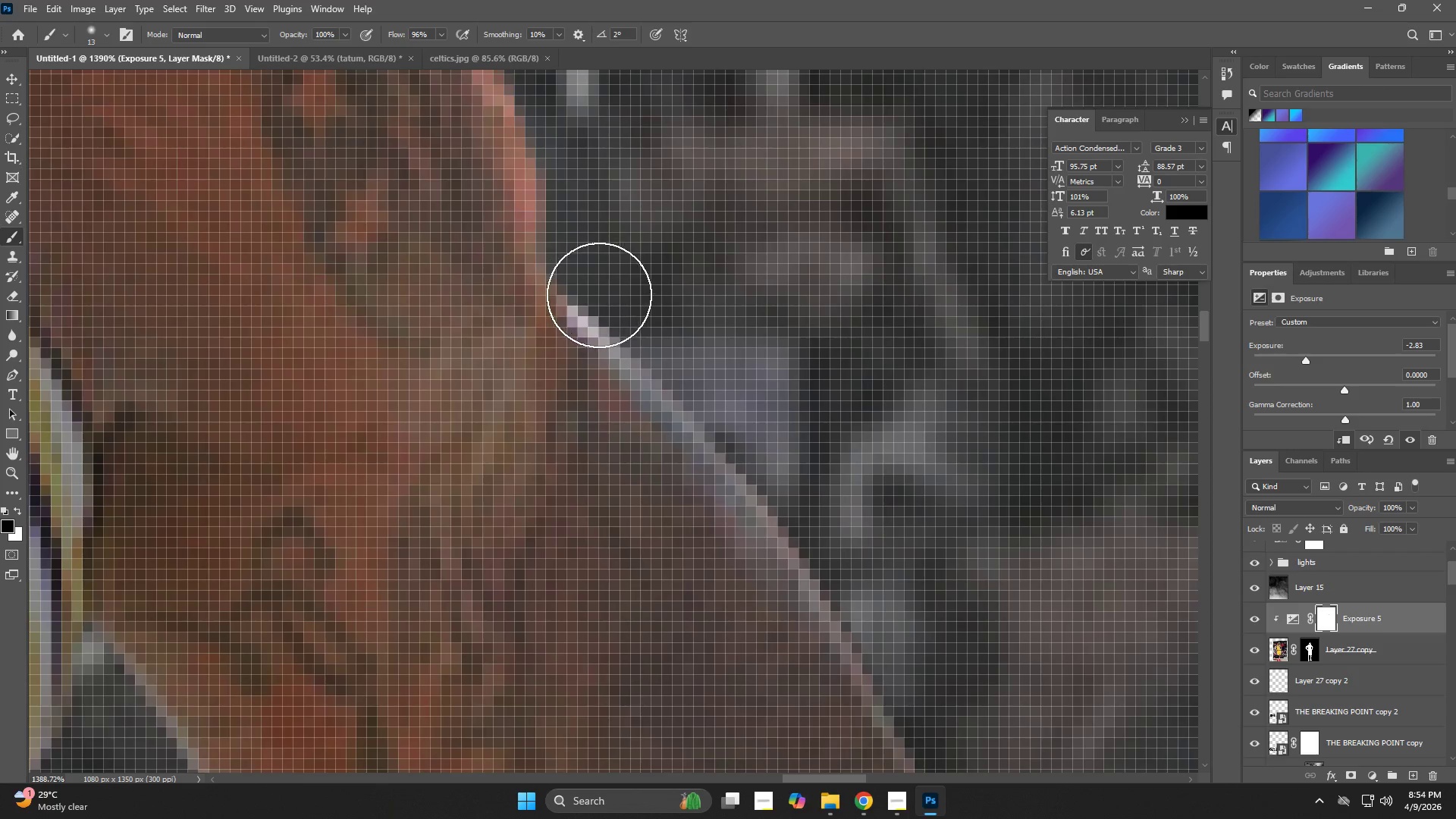 
left_click_drag(start_coordinate=[774, 557], to_coordinate=[617, 300])
 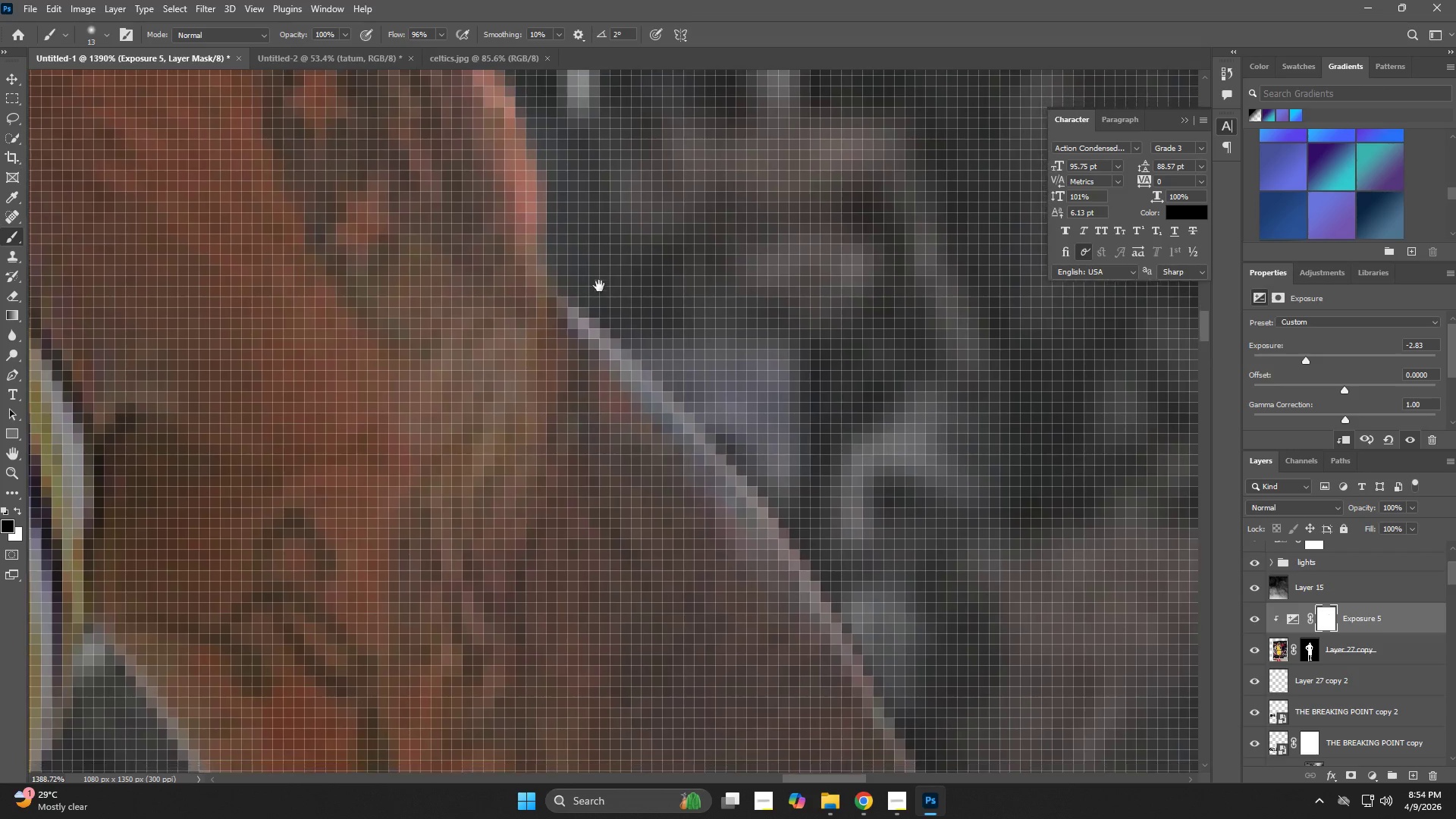 
left_click_drag(start_coordinate=[596, 286], to_coordinate=[834, 538])
 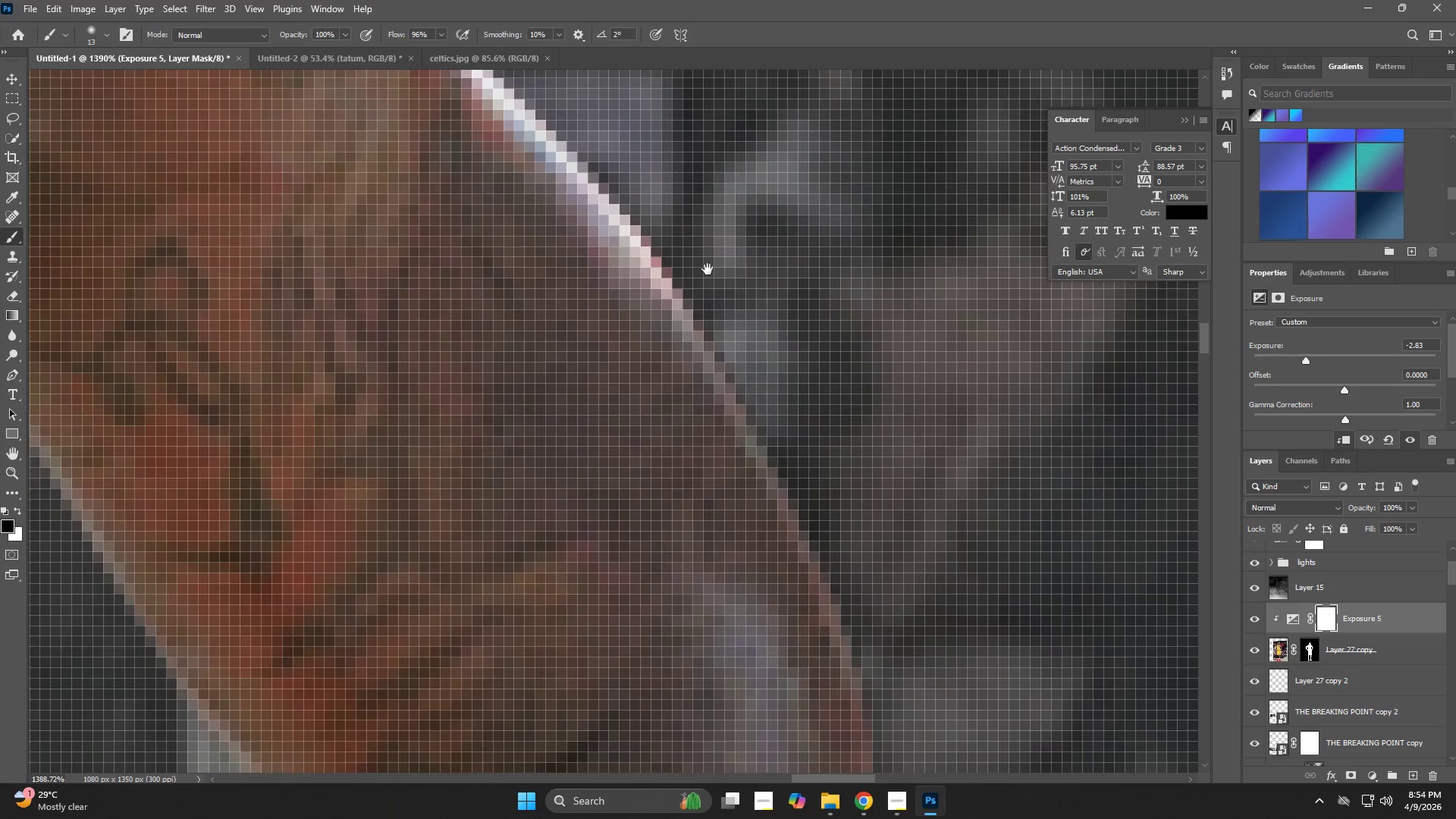 
hold_key(key=Space, duration=0.61)
 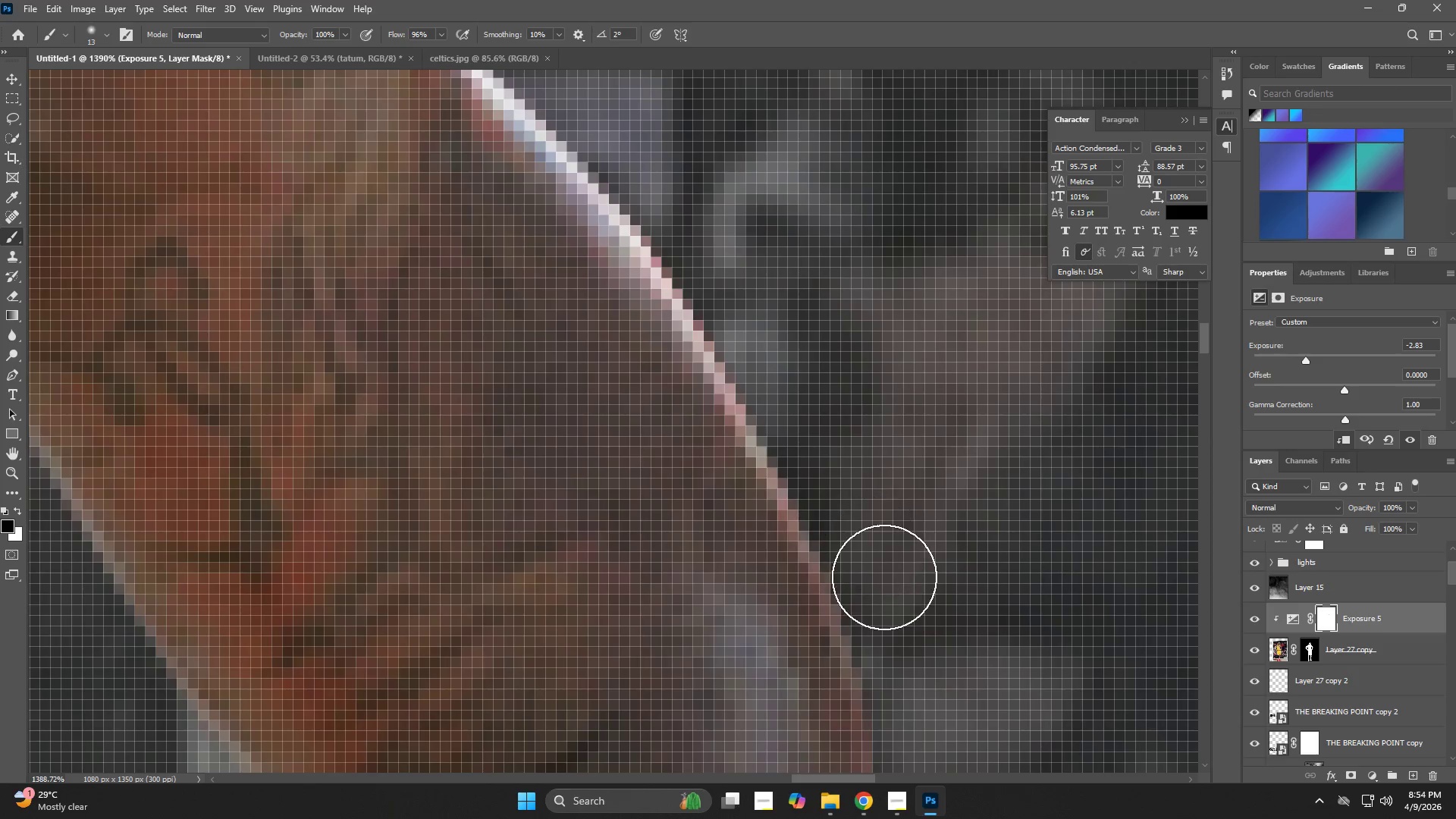 
left_click_drag(start_coordinate=[834, 539], to_coordinate=[708, 269])
 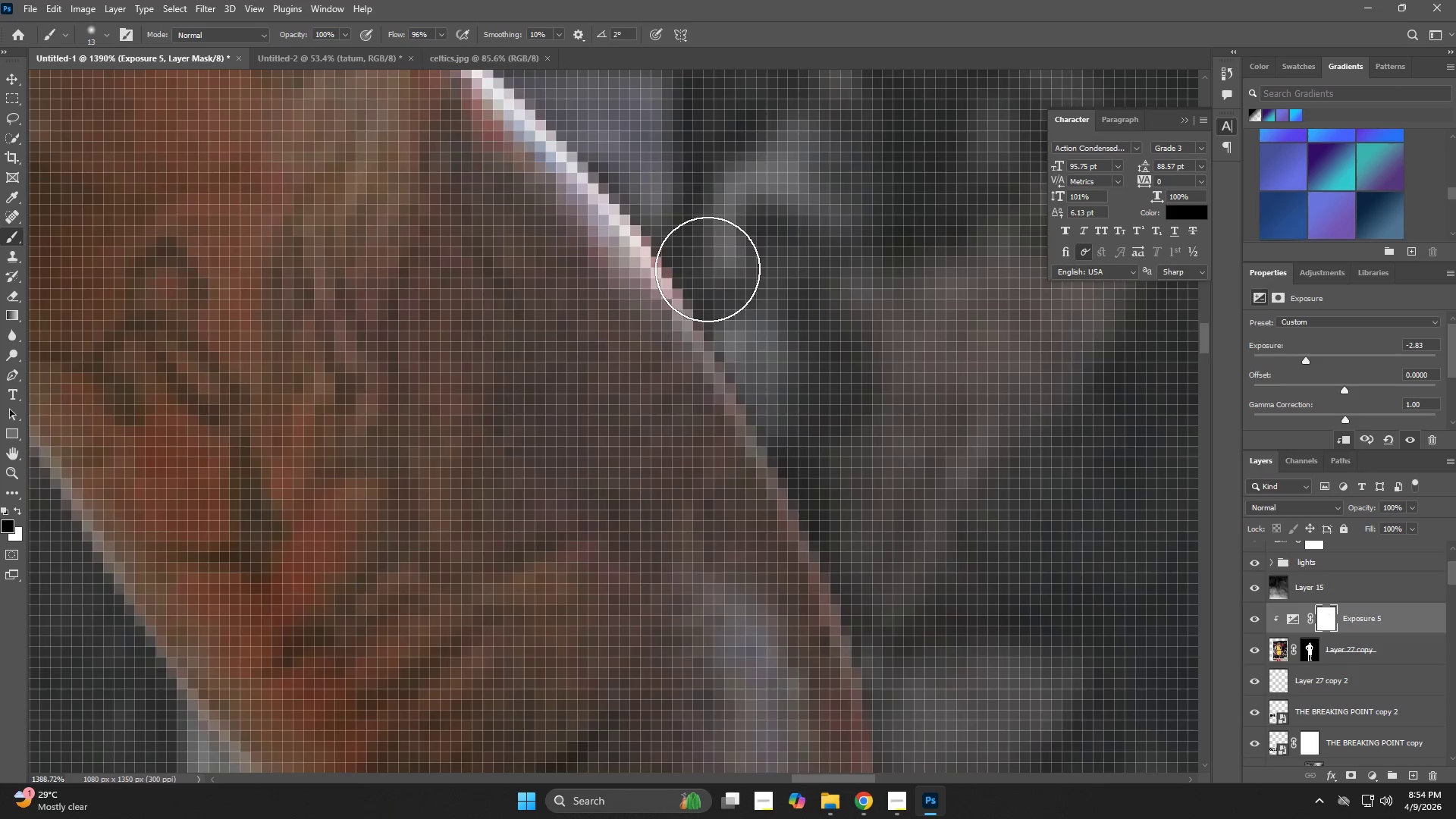 
left_click_drag(start_coordinate=[708, 269], to_coordinate=[884, 581])
 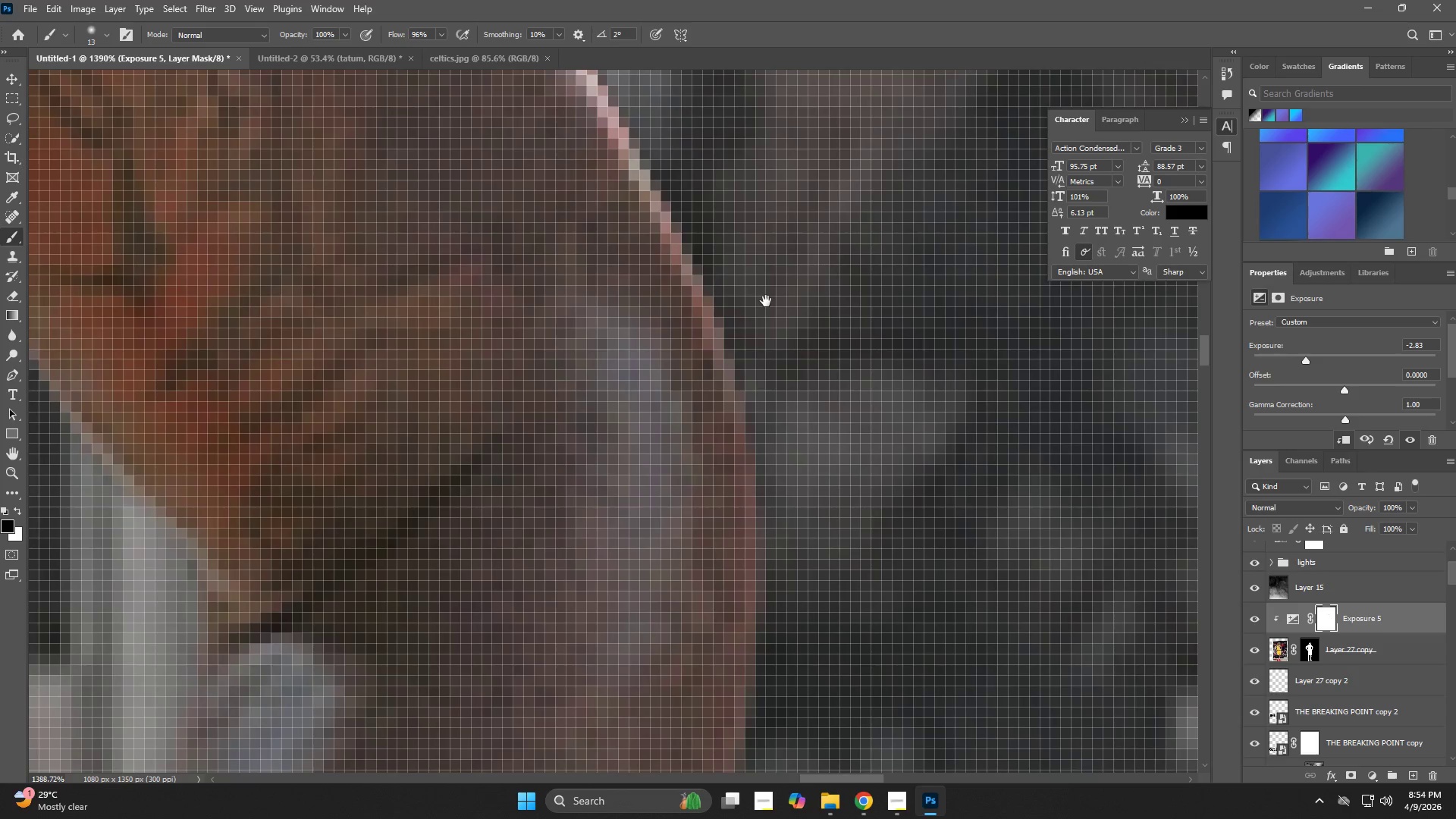 
hold_key(key=Space, duration=0.61)
 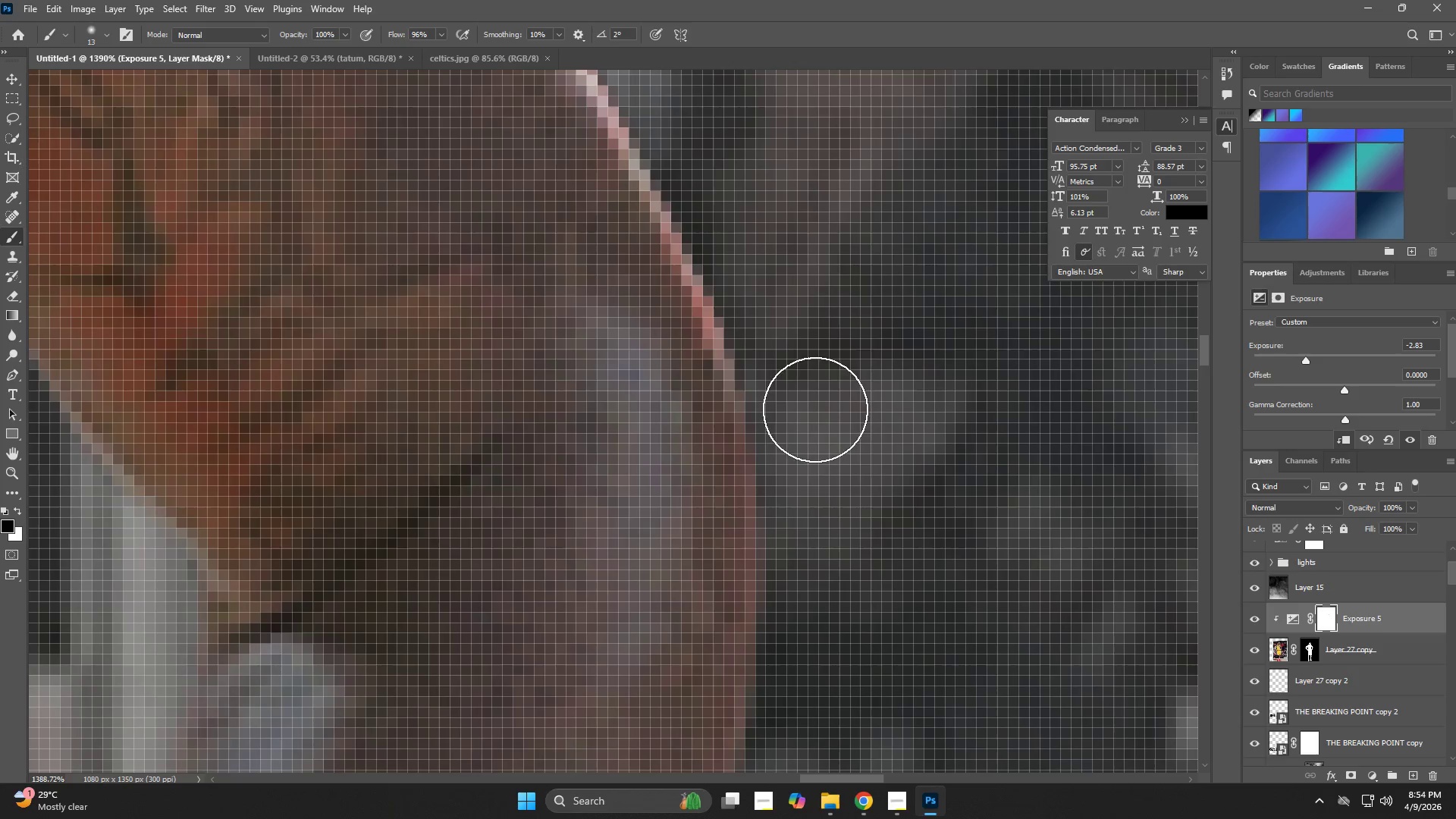 
left_click_drag(start_coordinate=[883, 578], to_coordinate=[766, 301])
 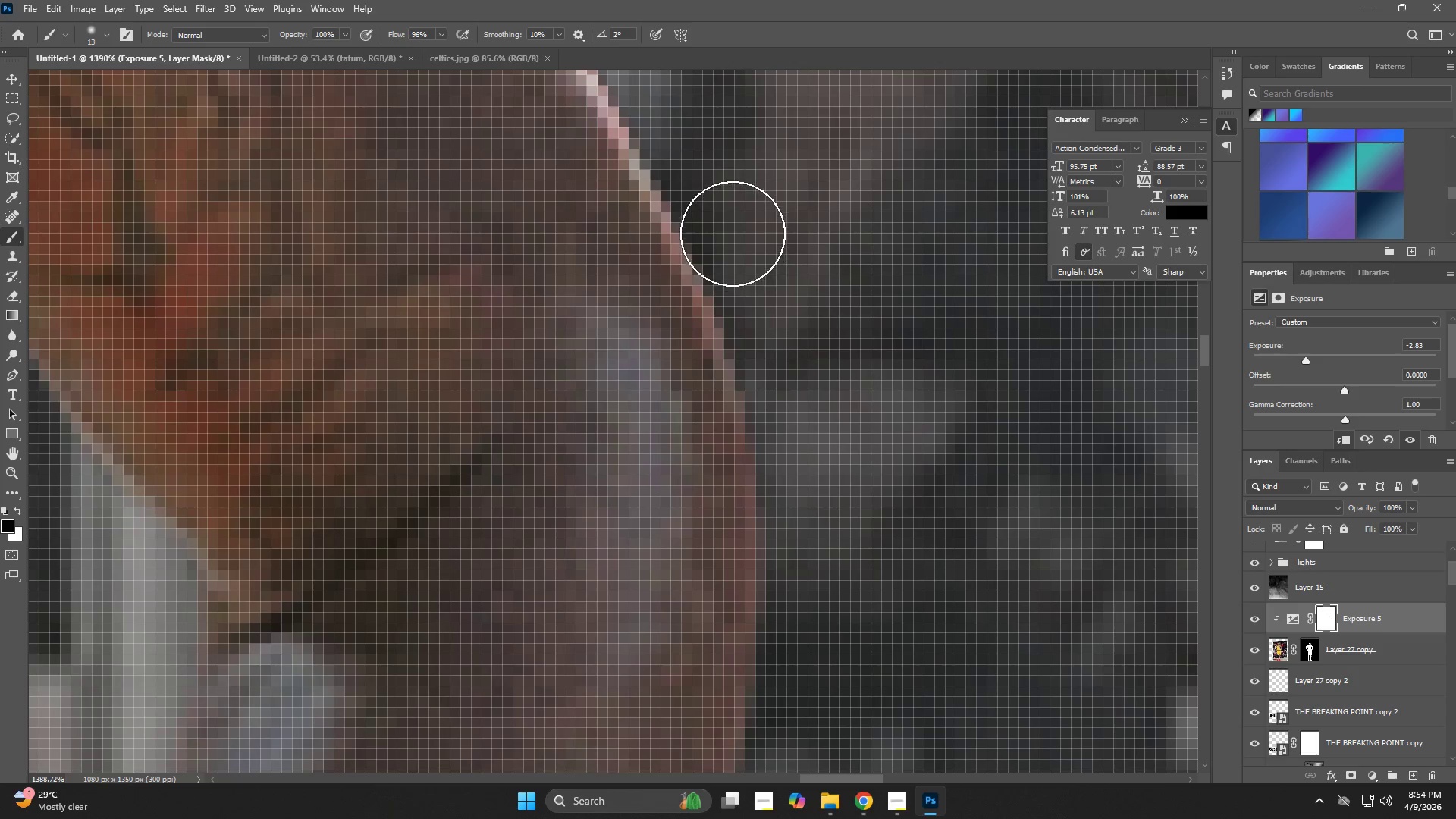 
left_click_drag(start_coordinate=[732, 233], to_coordinate=[841, 562])
 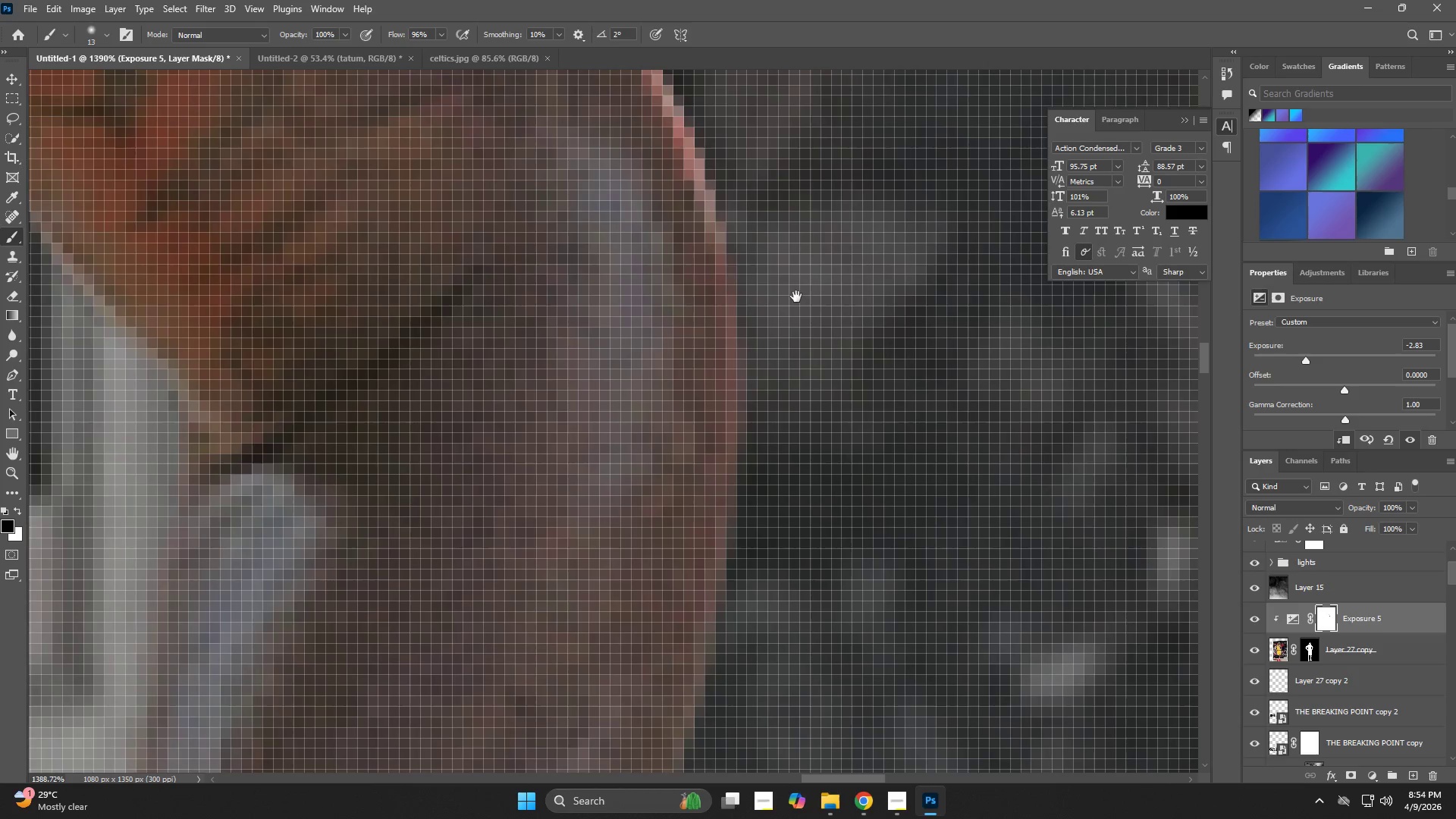 
hold_key(key=Space, duration=0.55)
 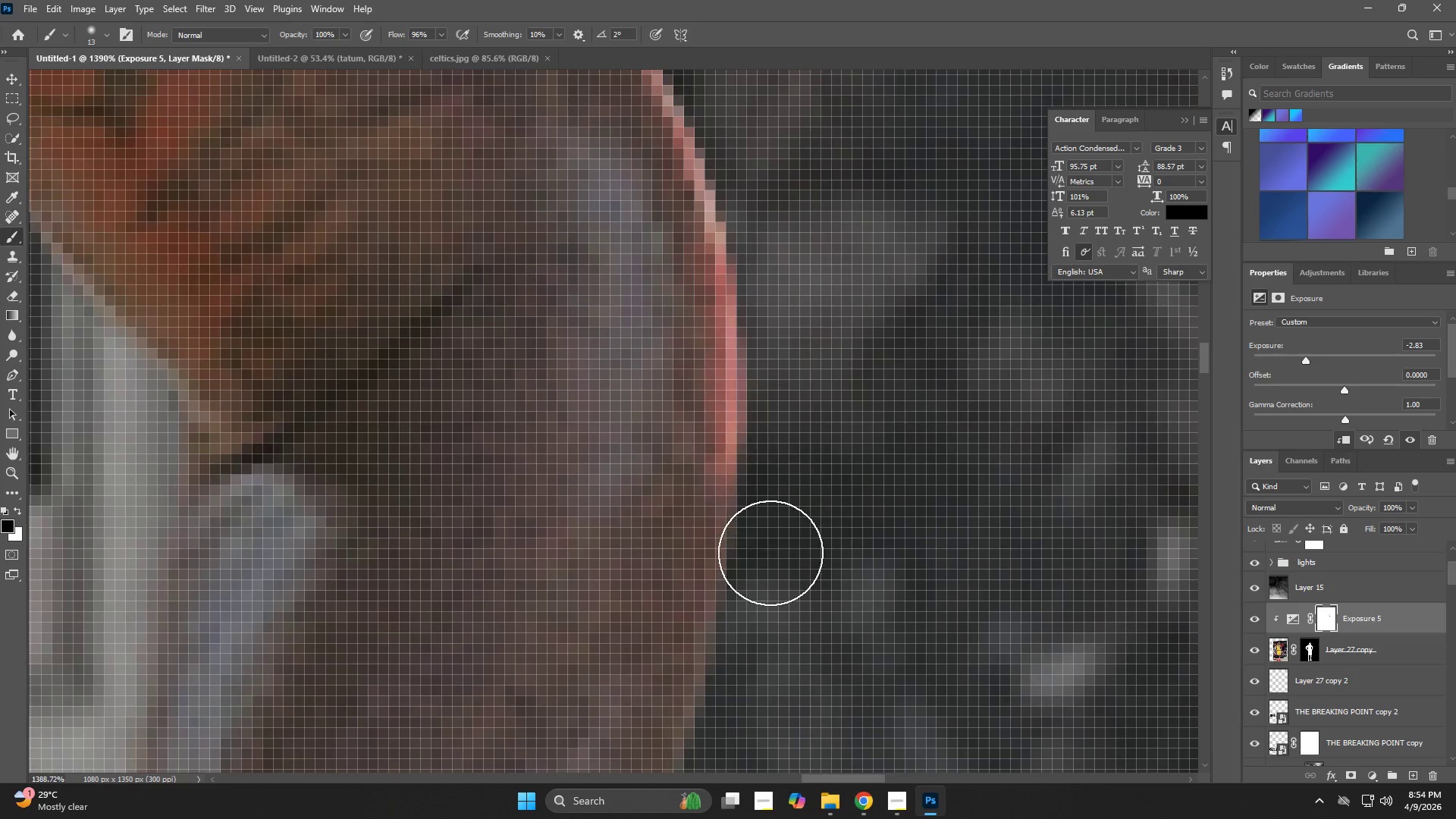 
left_click_drag(start_coordinate=[823, 504], to_coordinate=[804, 335])
 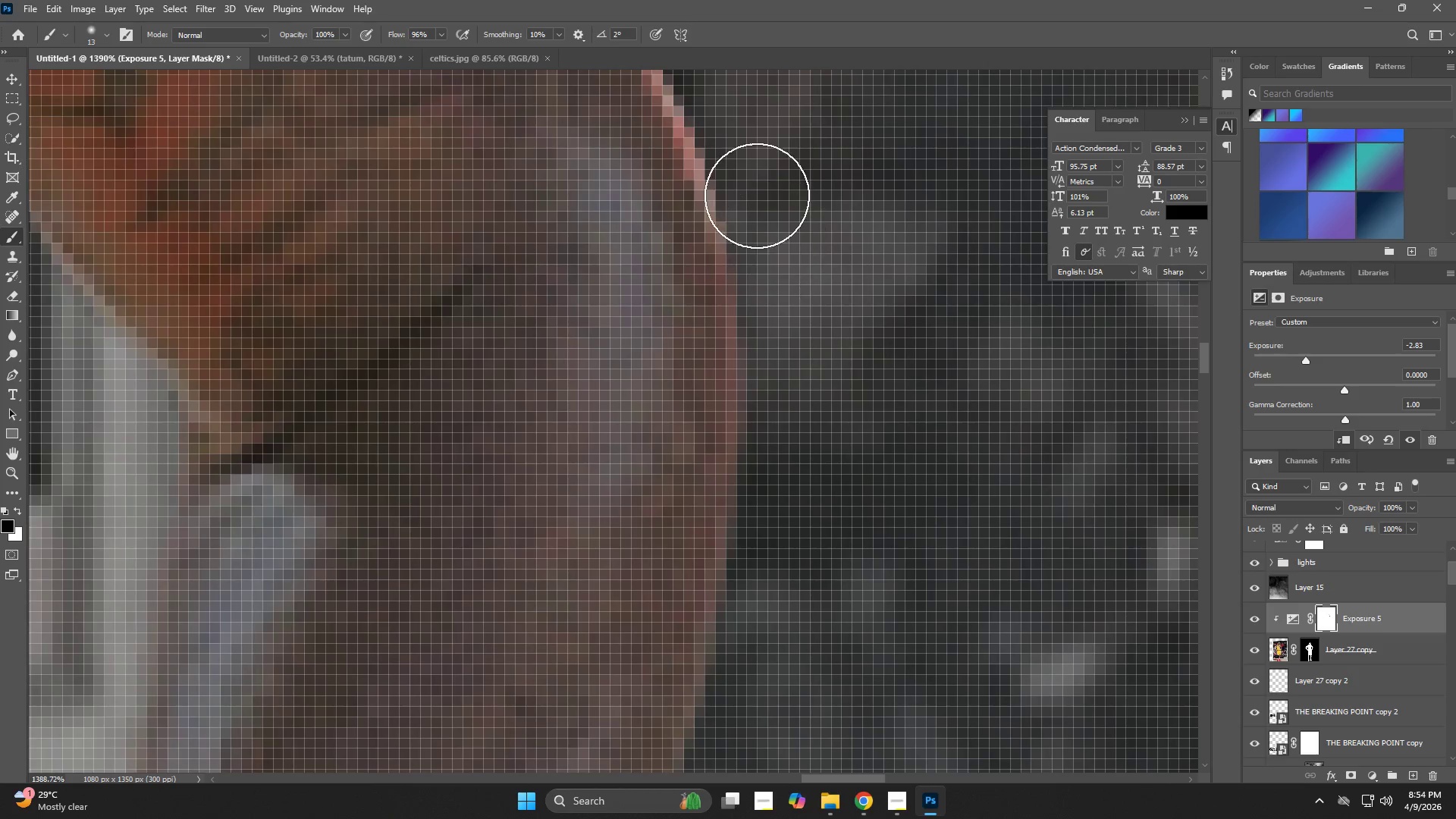 
left_click_drag(start_coordinate=[754, 190], to_coordinate=[770, 579])
 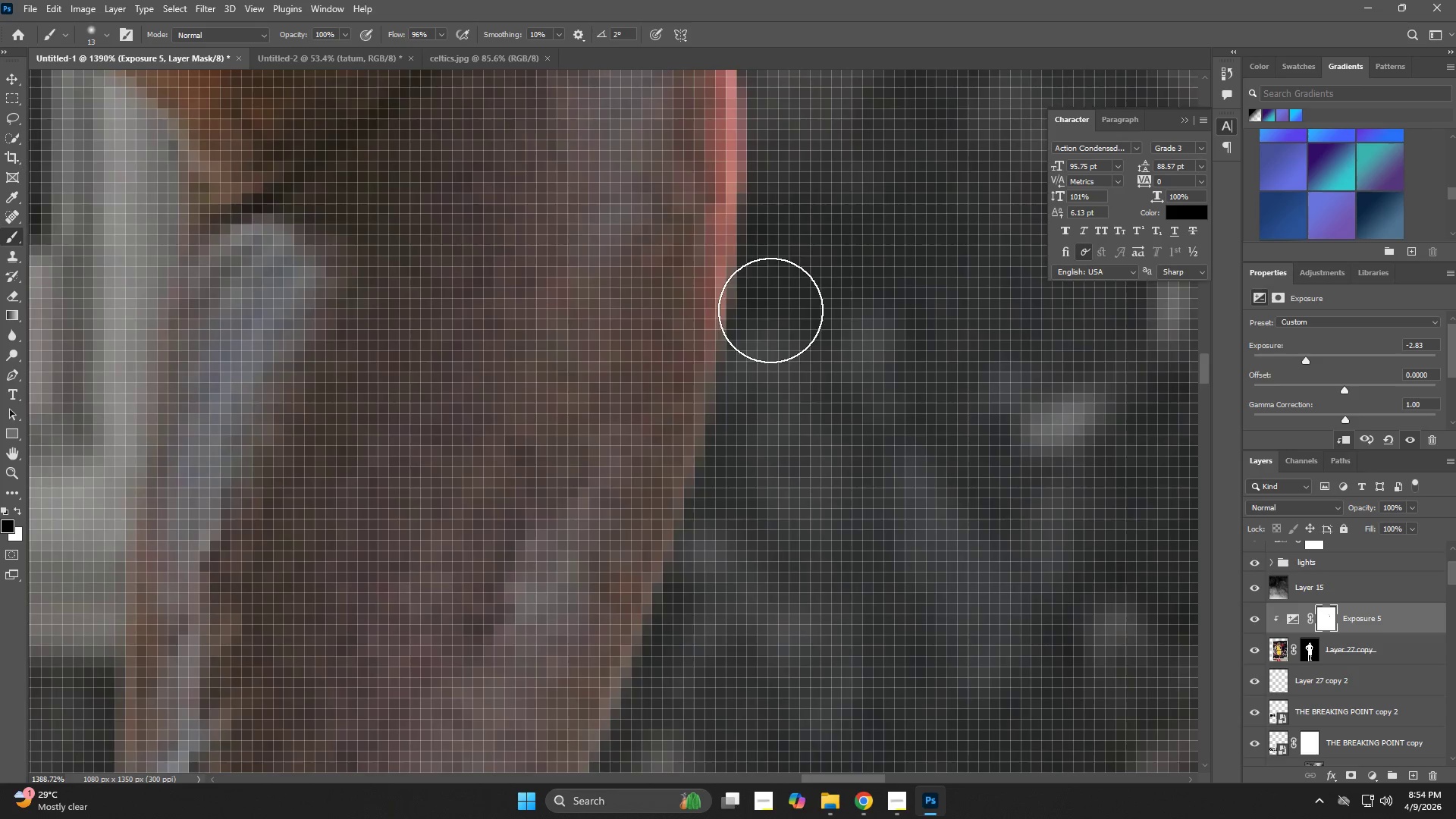 
hold_key(key=Space, duration=0.56)
 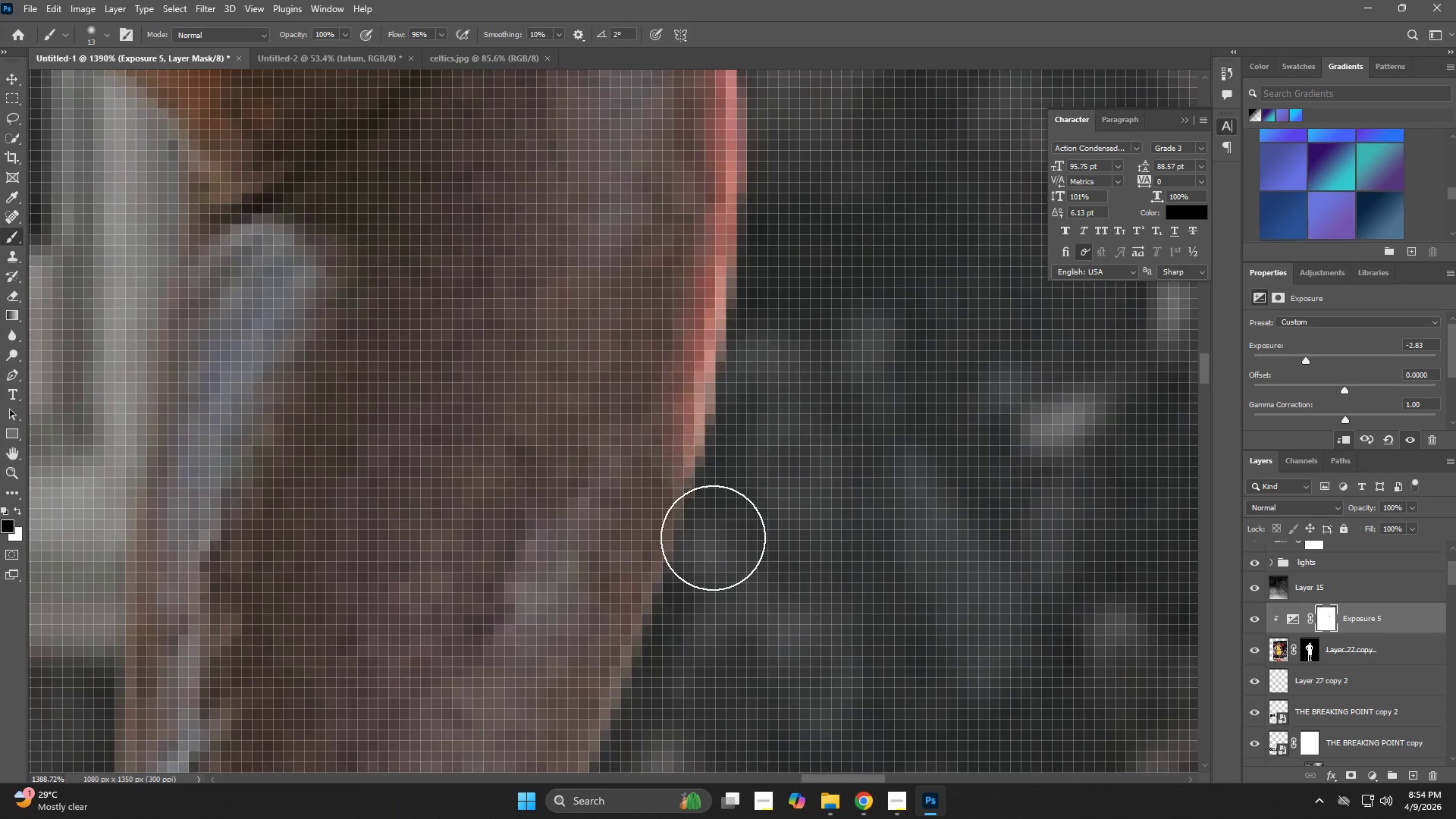 
left_click_drag(start_coordinate=[770, 579], to_coordinate=[770, 328])
 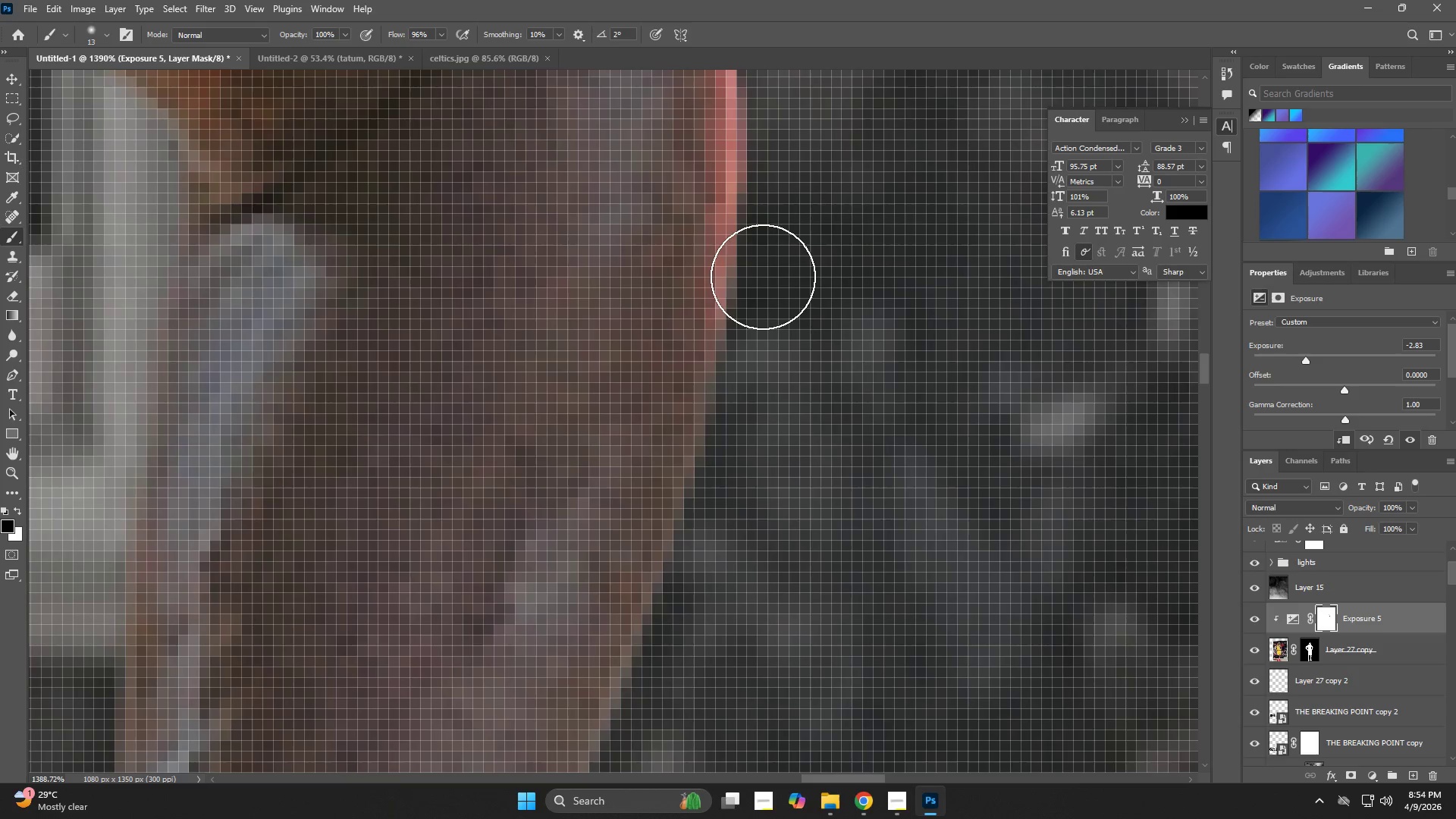 
left_click_drag(start_coordinate=[762, 276], to_coordinate=[687, 643])
 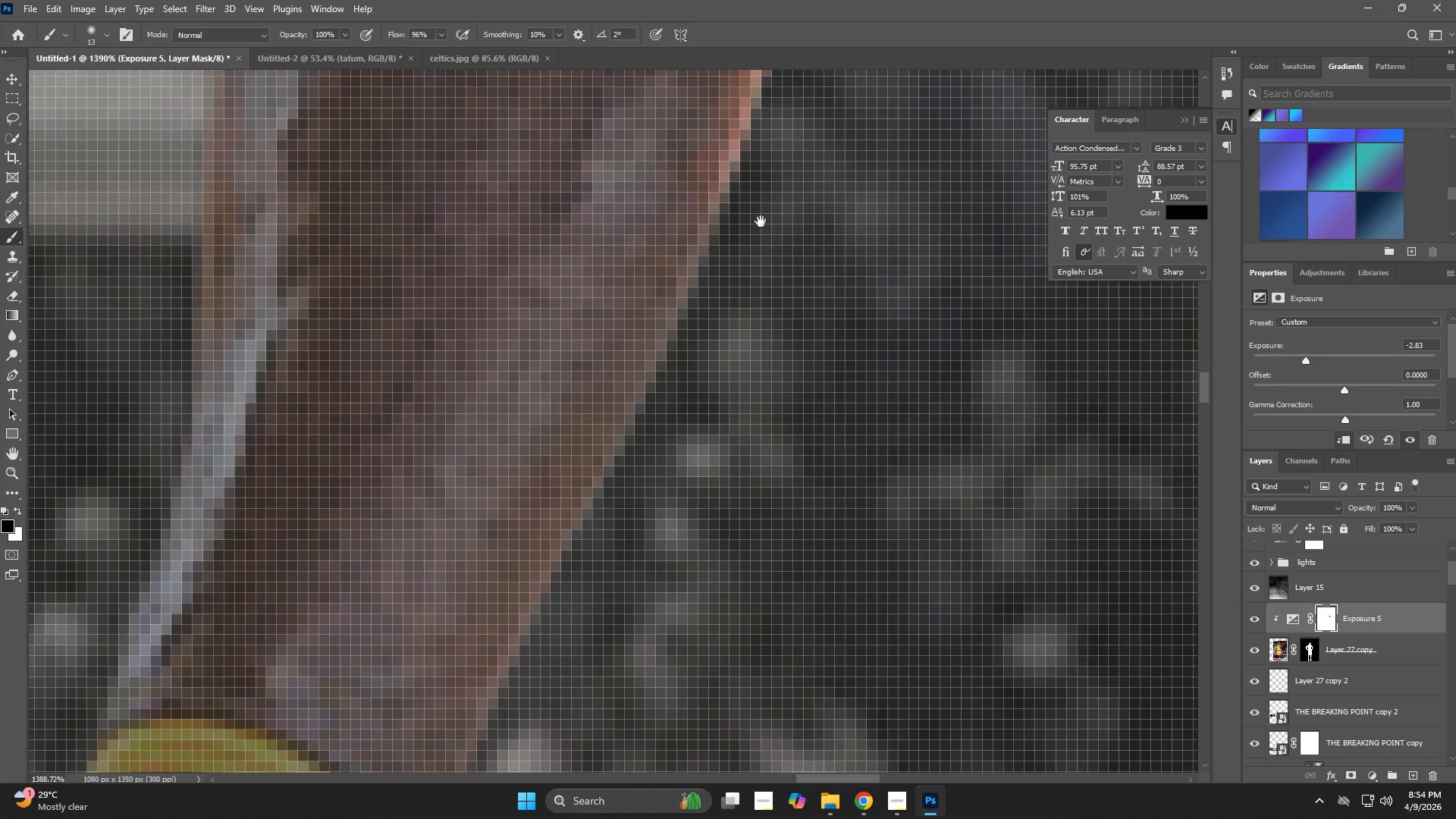 
hold_key(key=Space, duration=0.7)
 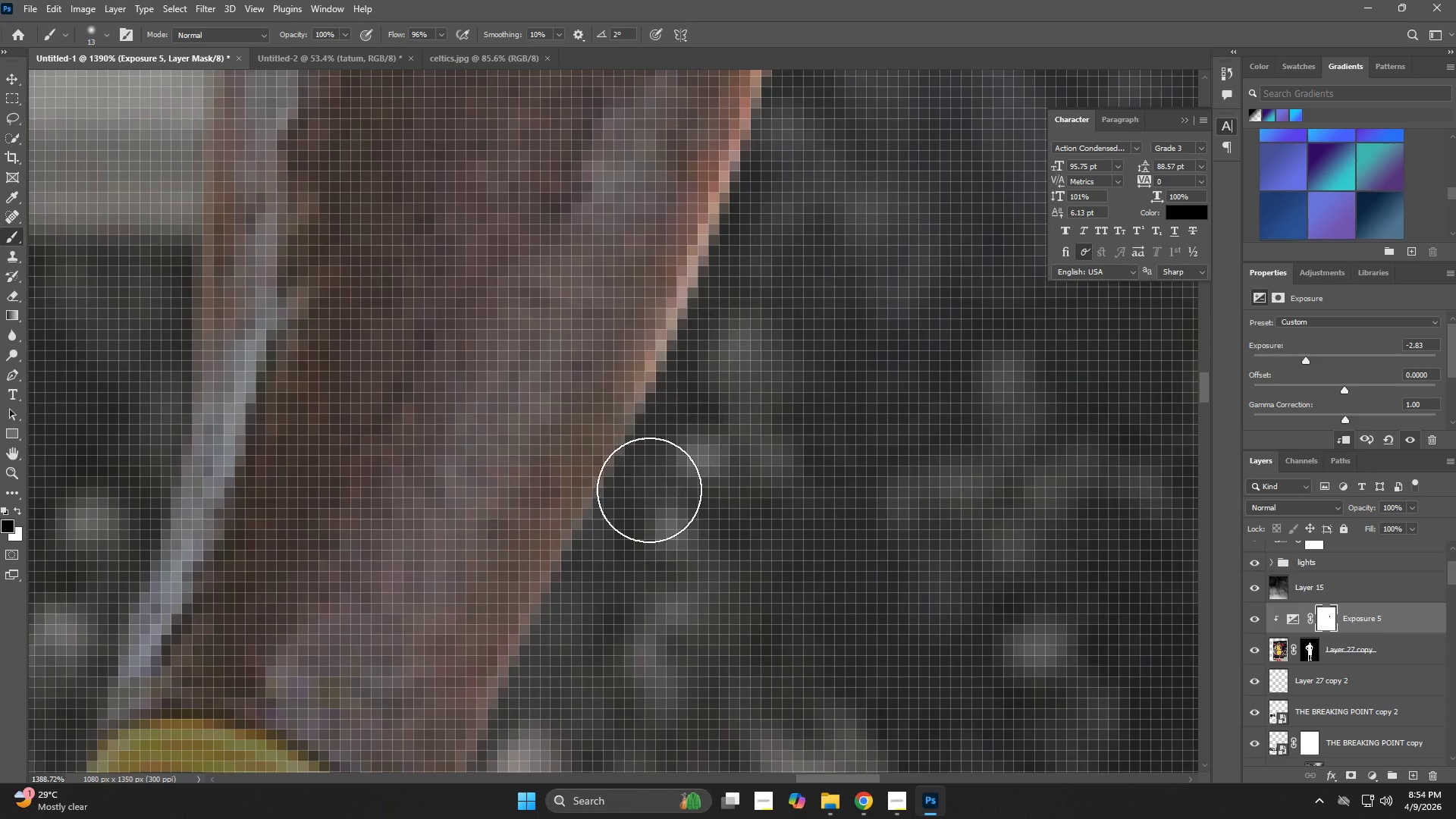 
left_click_drag(start_coordinate=[683, 643], to_coordinate=[761, 221])
 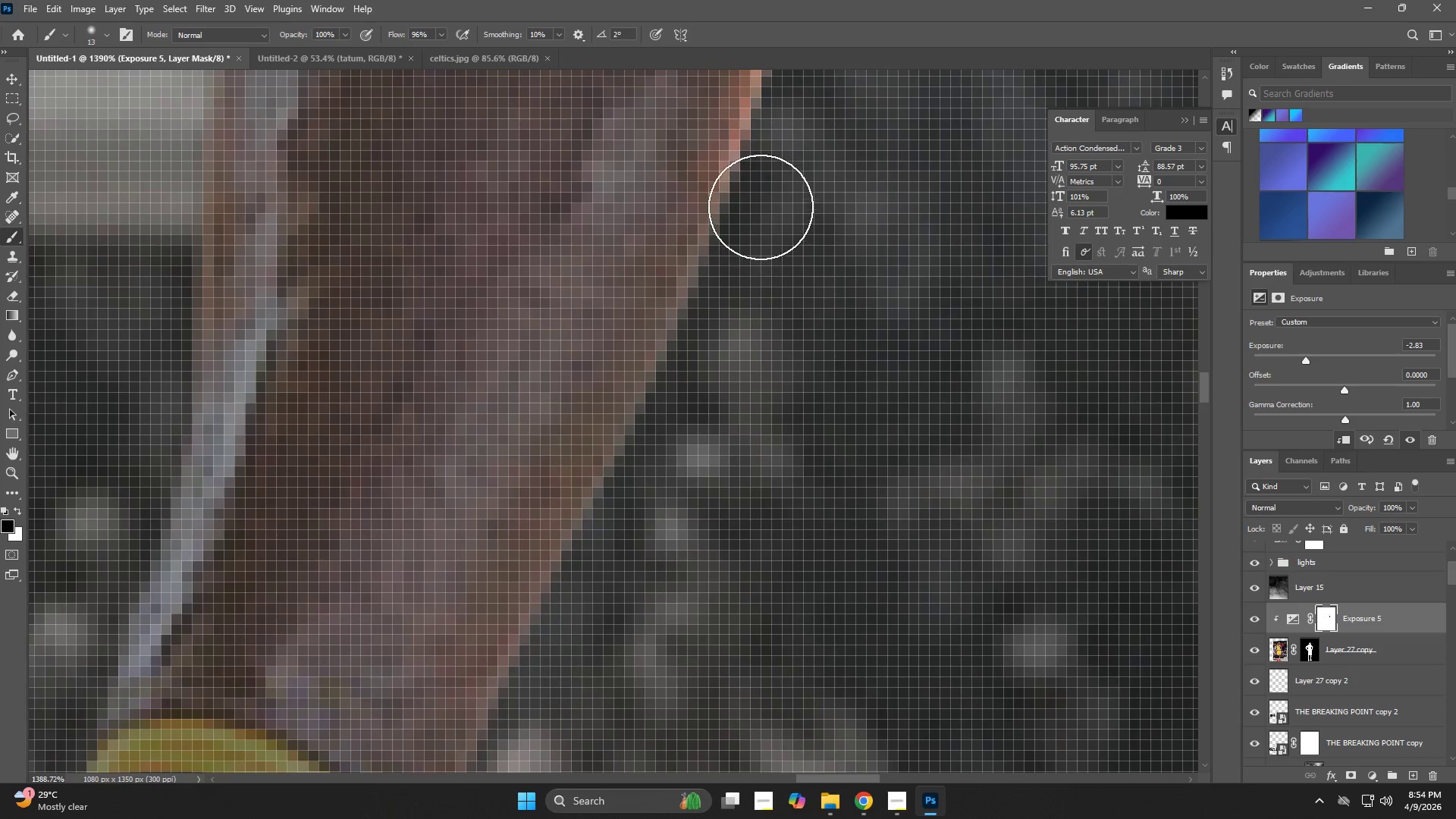 
left_click_drag(start_coordinate=[761, 206], to_coordinate=[623, 560])
 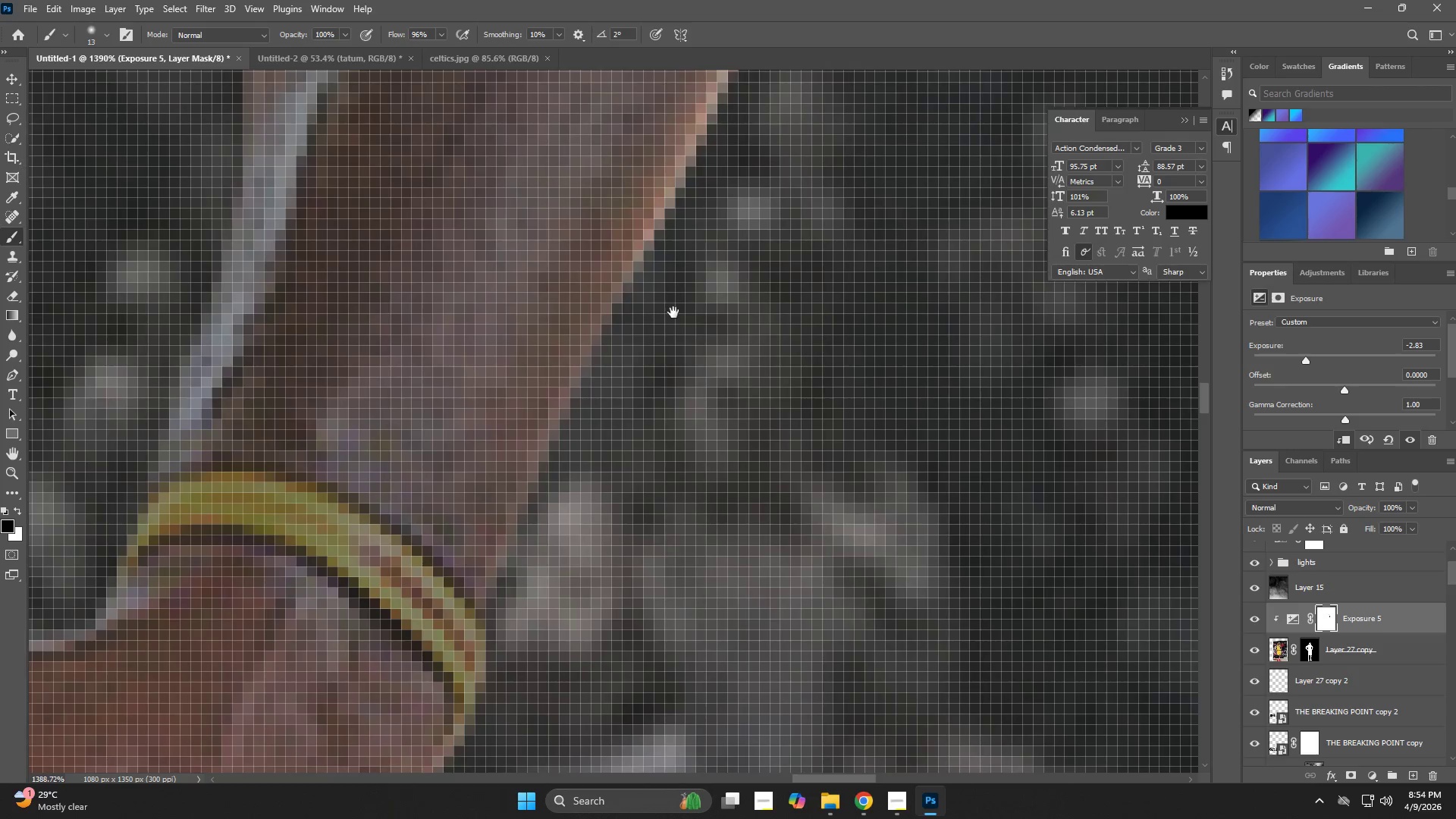 
hold_key(key=Space, duration=0.62)
 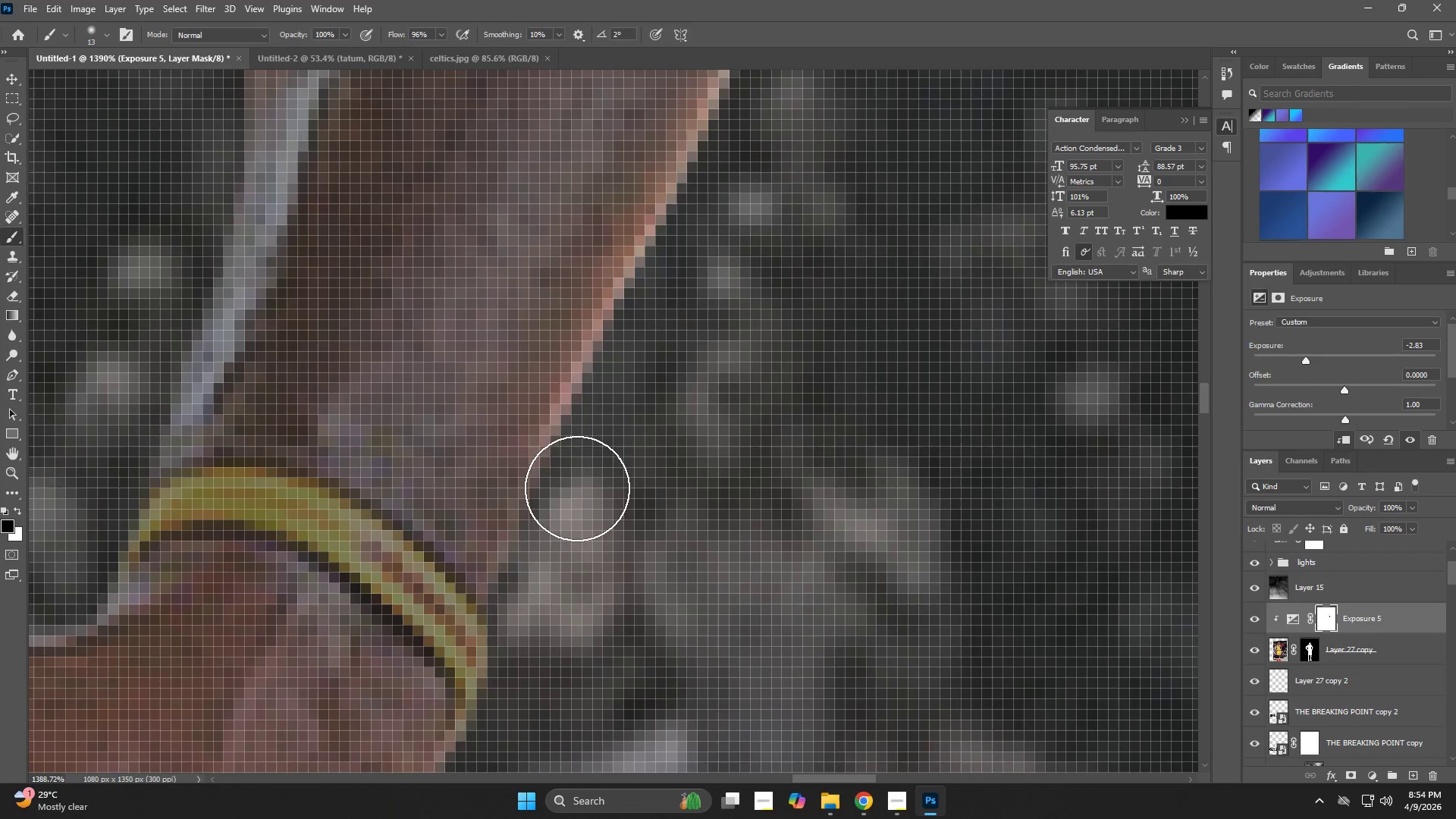 
left_click_drag(start_coordinate=[623, 560], to_coordinate=[673, 312])
 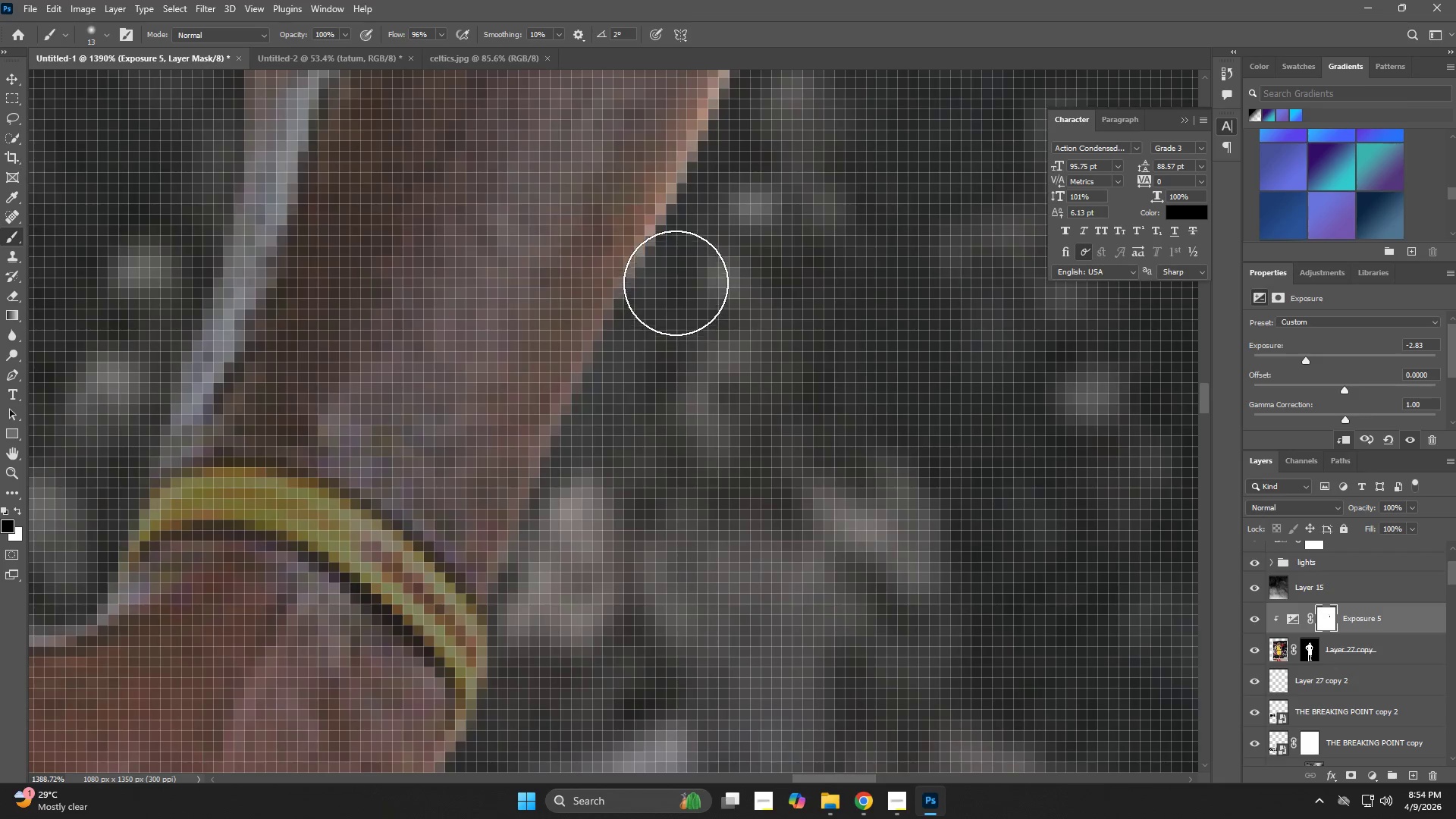 
left_click_drag(start_coordinate=[676, 283], to_coordinate=[539, 604])
 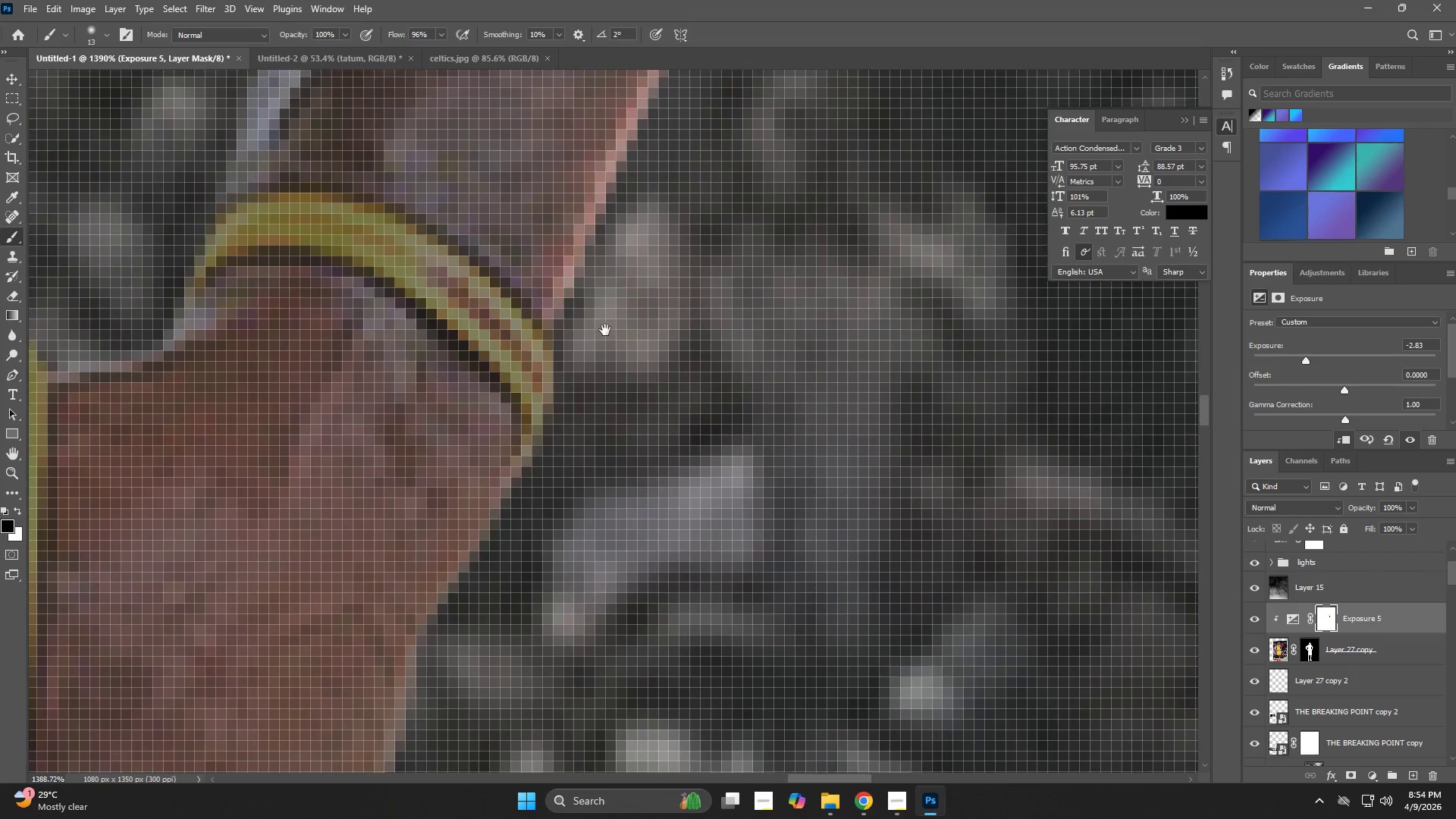 
hold_key(key=Space, duration=0.67)
 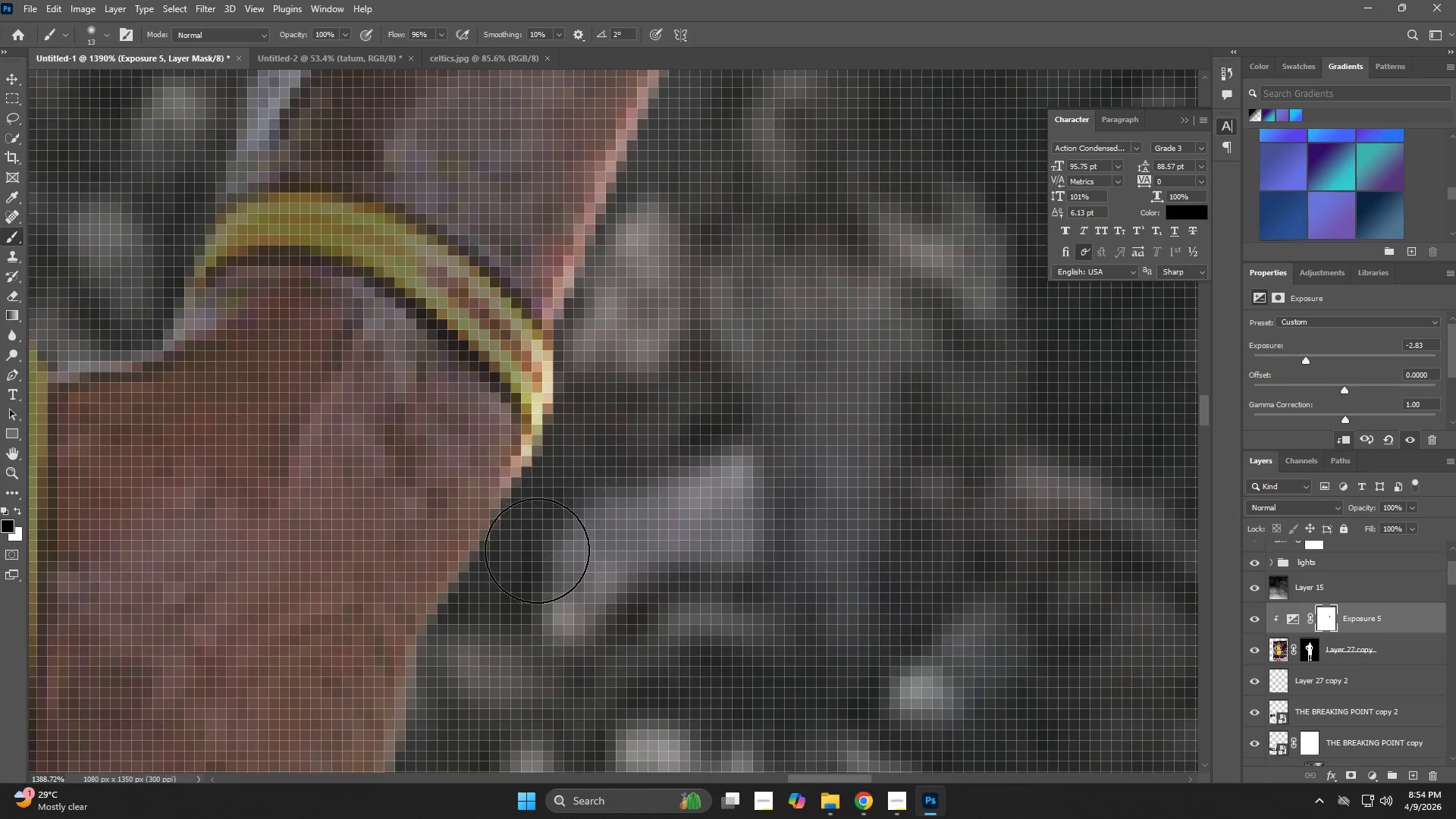 
left_click_drag(start_coordinate=[539, 604], to_coordinate=[605, 330])
 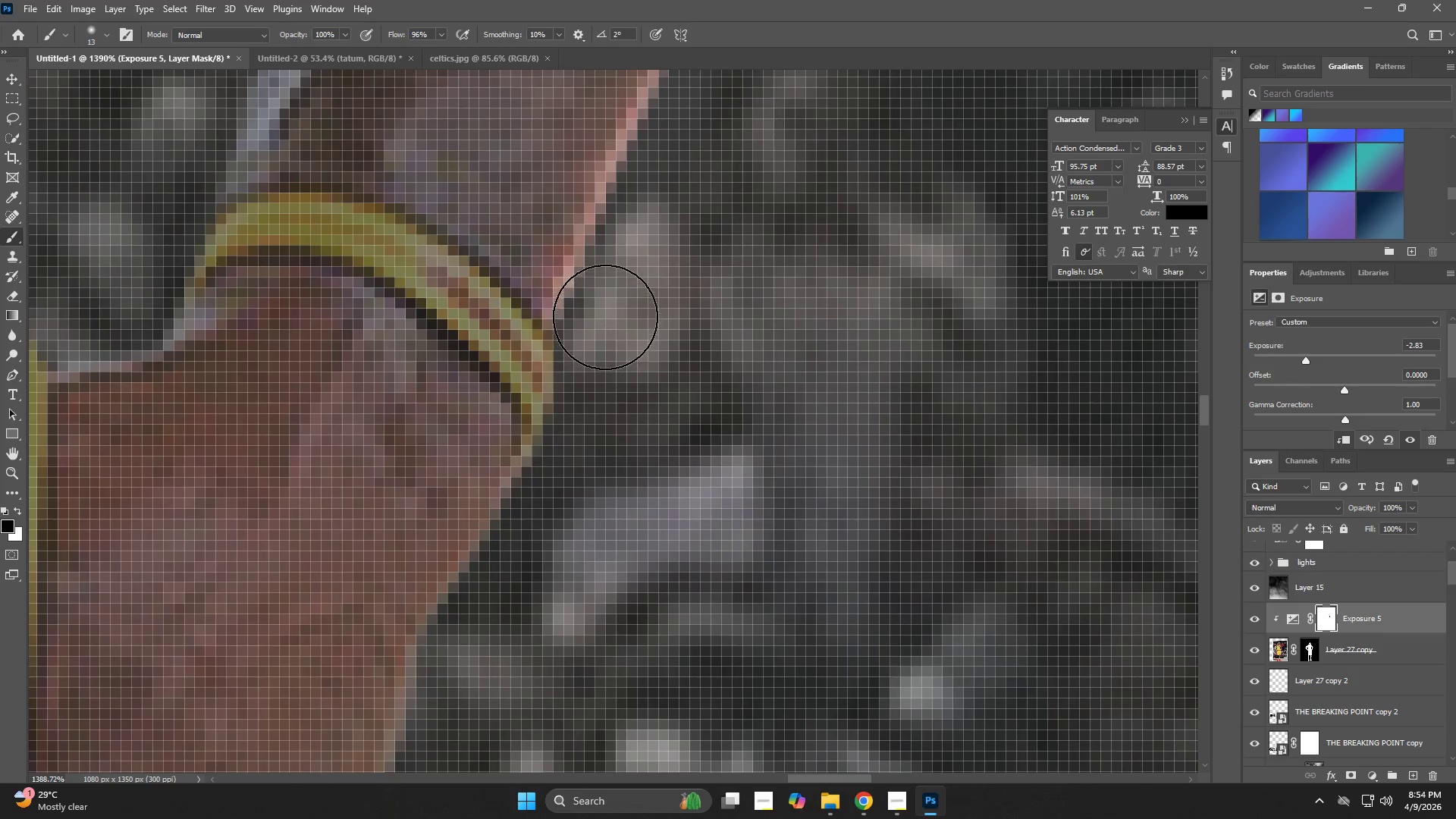 
left_click_drag(start_coordinate=[605, 313], to_coordinate=[519, 585])
 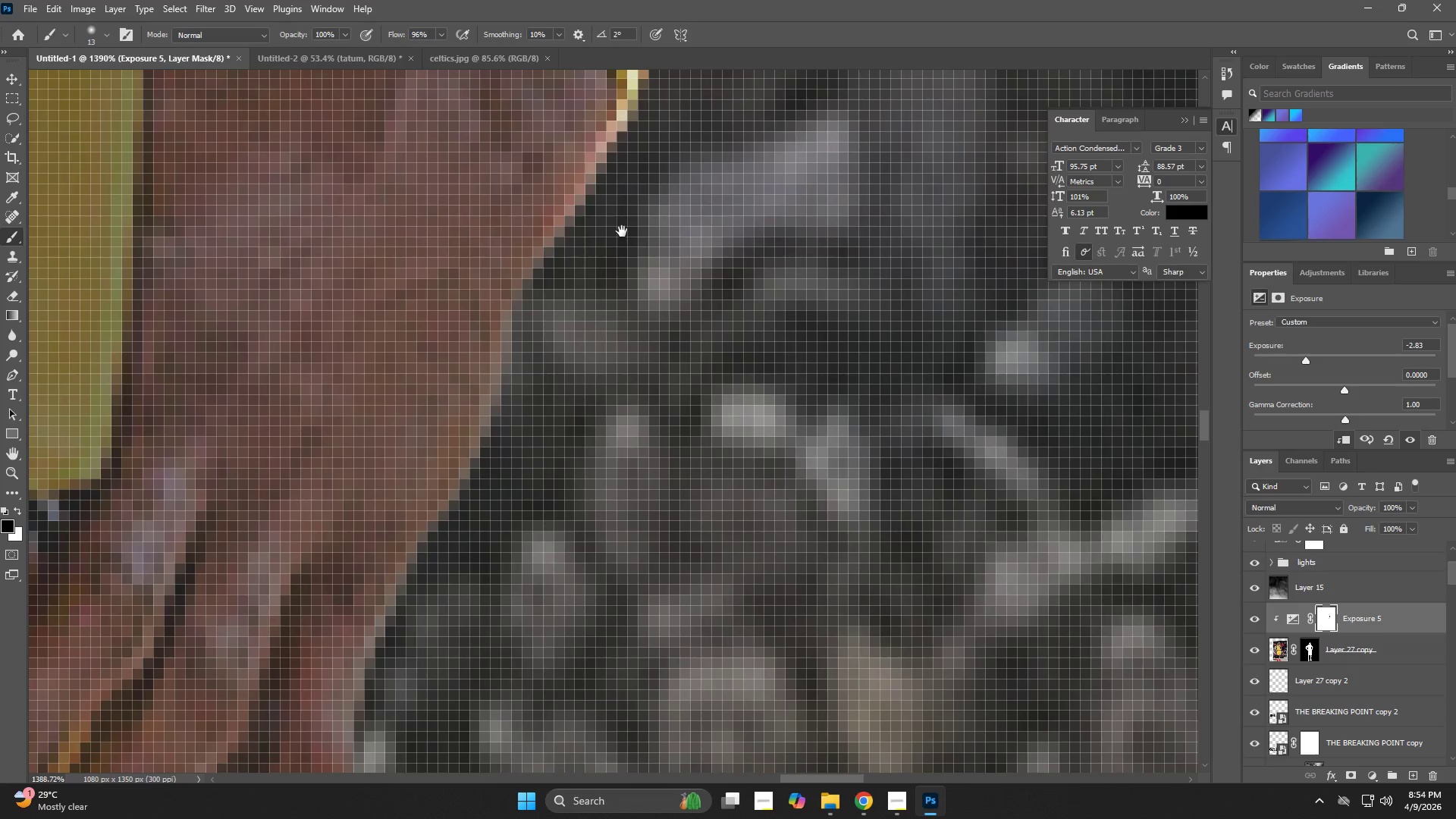 
hold_key(key=Space, duration=0.61)
 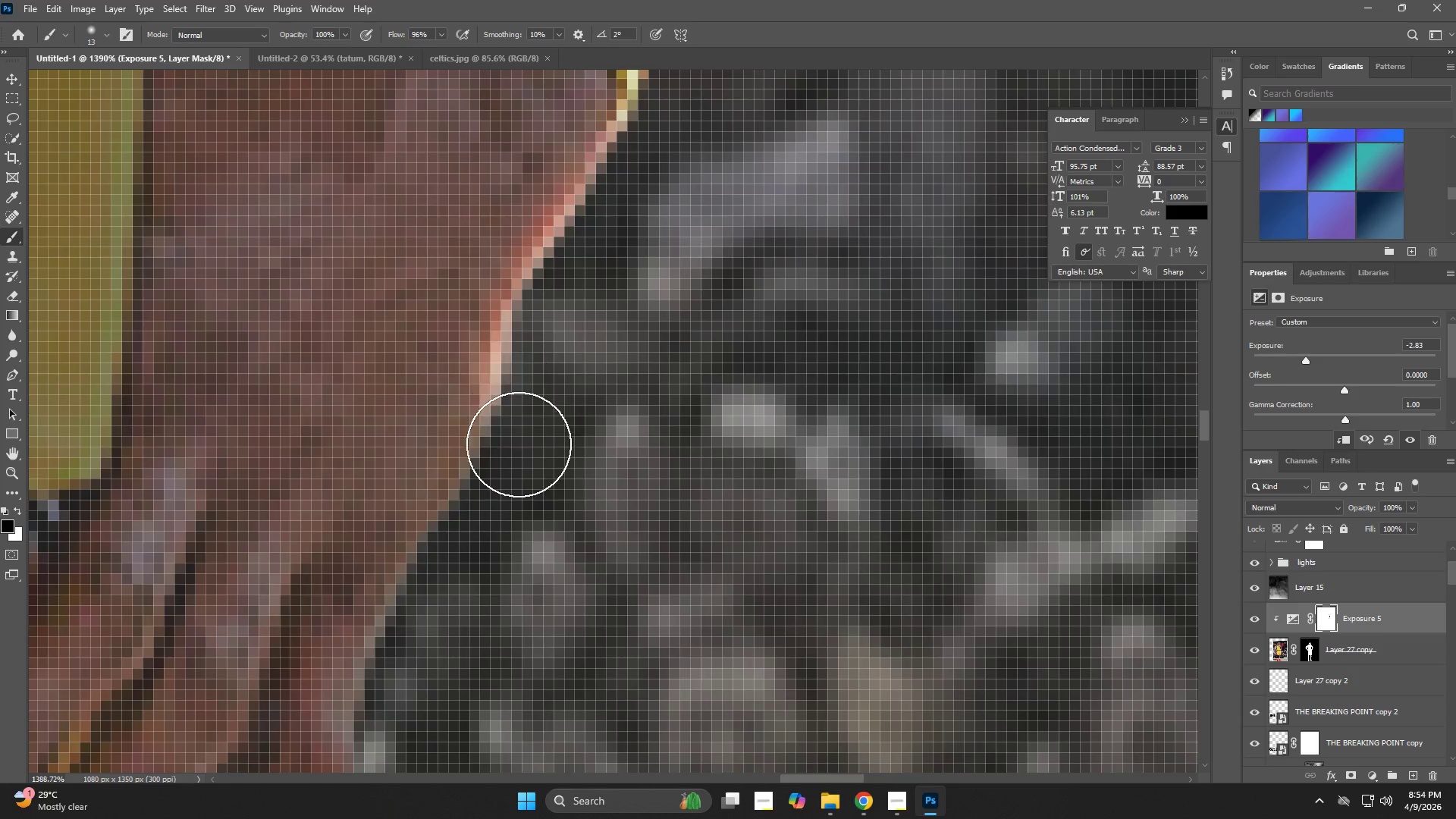 
left_click_drag(start_coordinate=[526, 566], to_coordinate=[622, 231])
 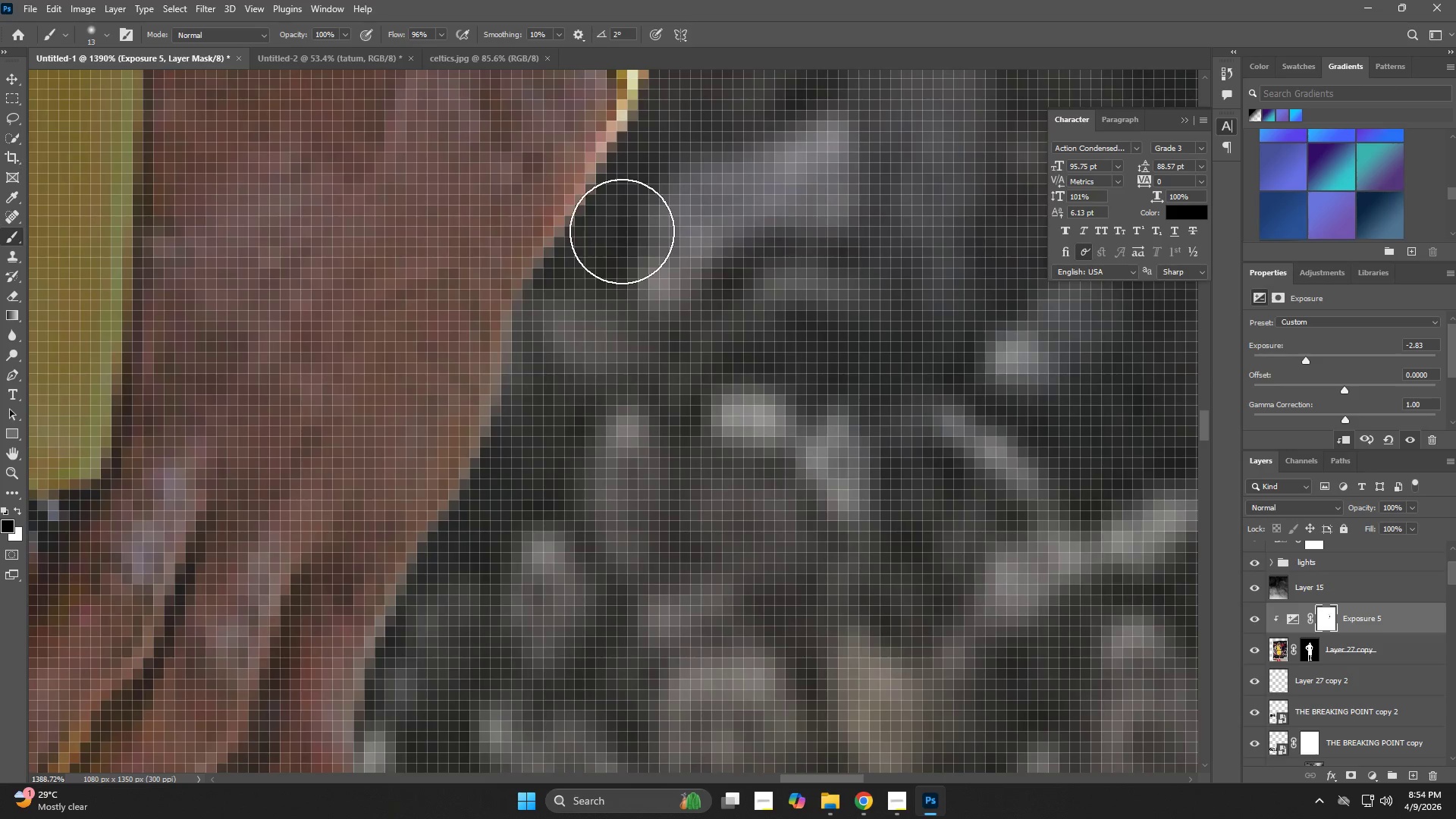 
hold_key(key=Space, duration=1.36)
 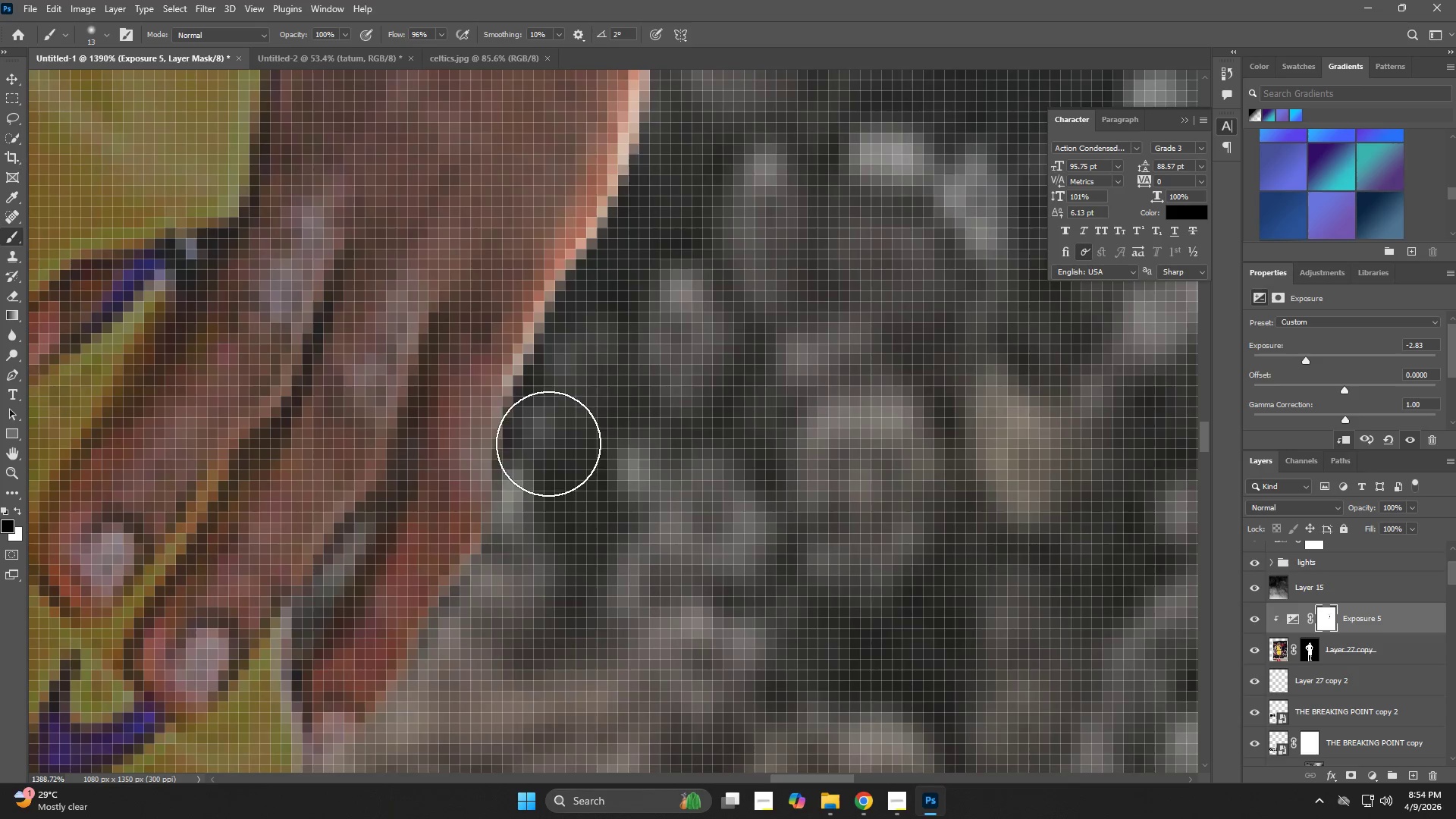 
left_click_drag(start_coordinate=[607, 233], to_coordinate=[507, 513])
 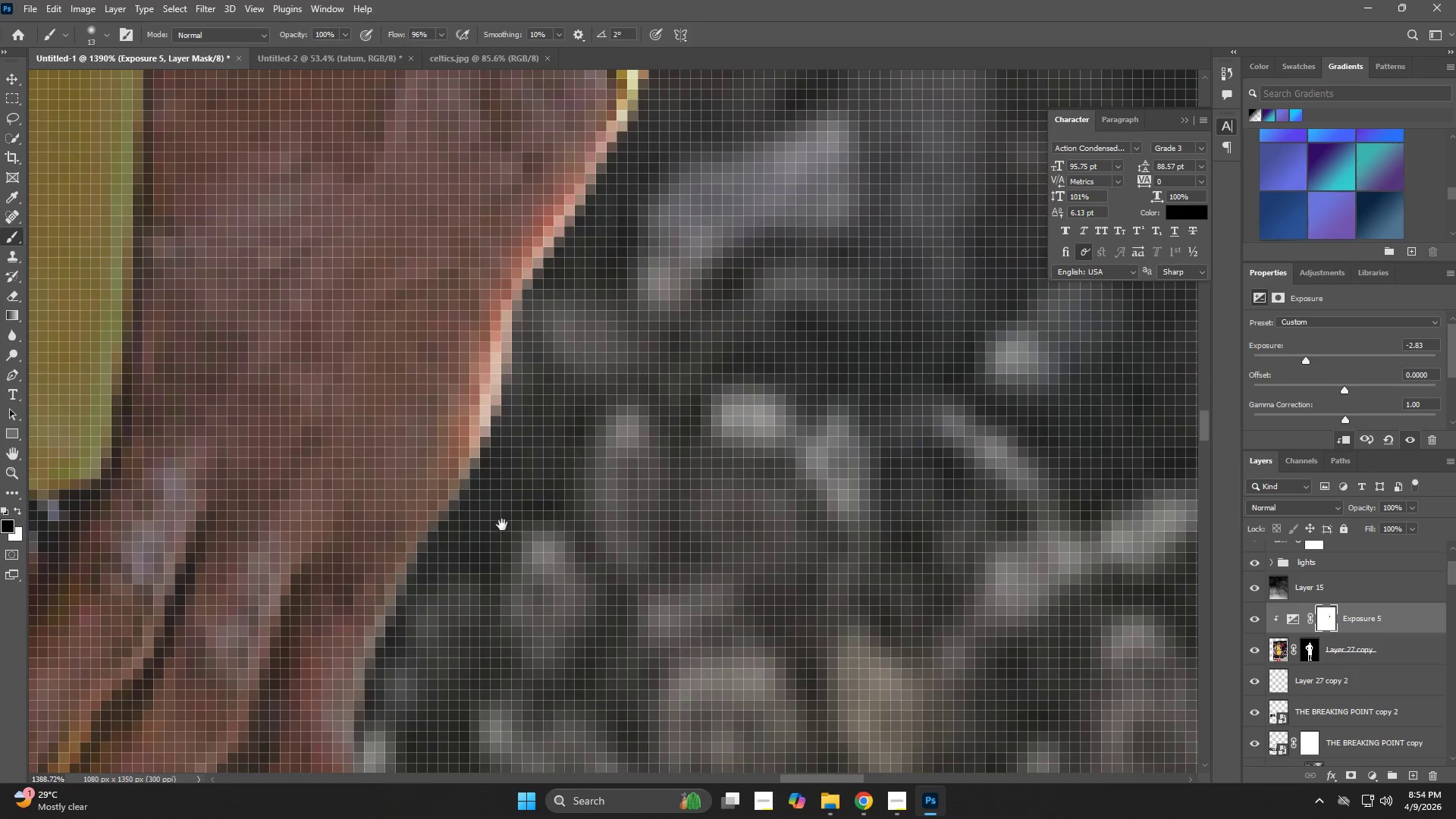 
left_click_drag(start_coordinate=[502, 525], to_coordinate=[640, 263])
 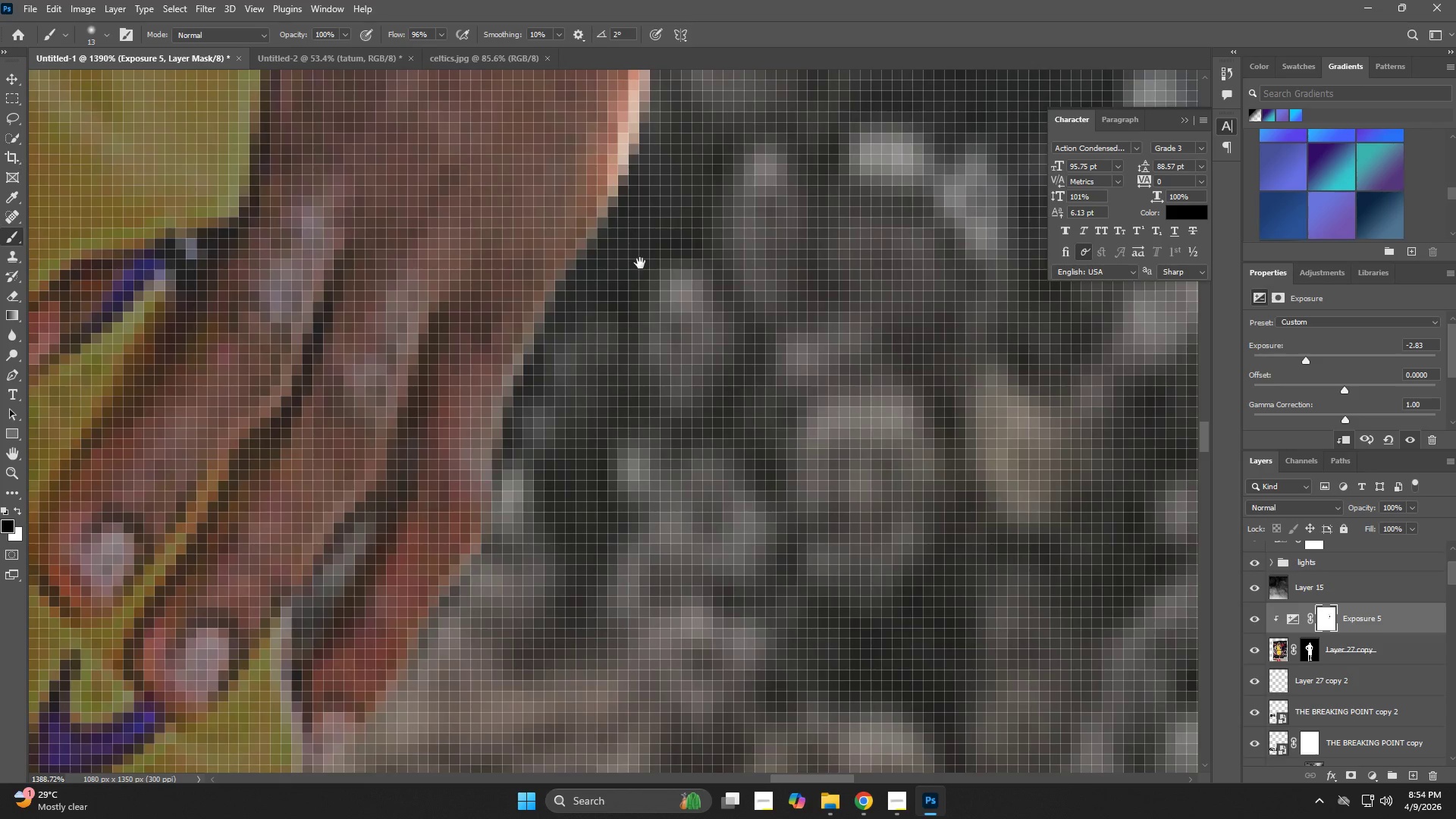 
hold_key(key=Space, duration=1.34)
 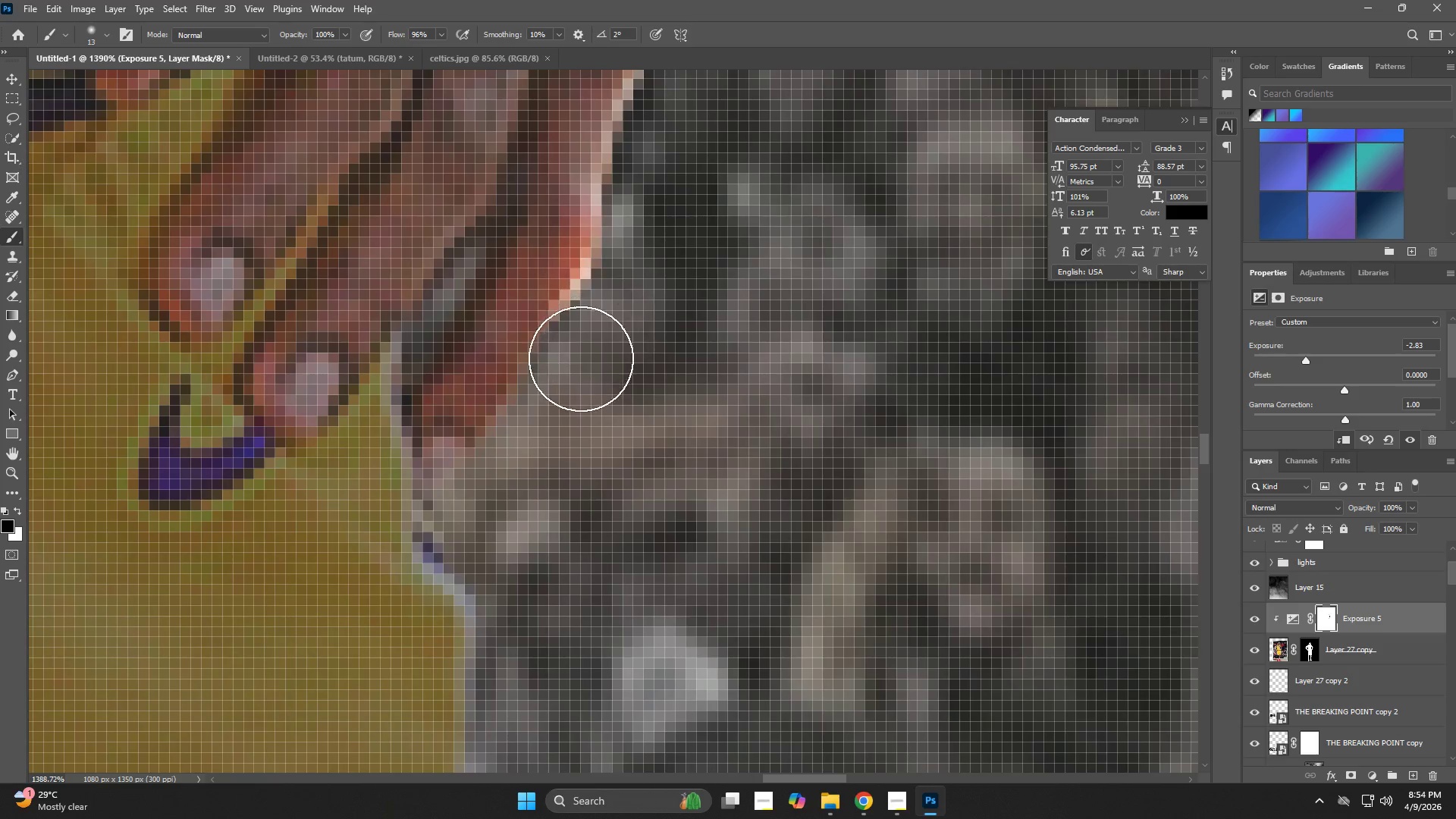 
left_click_drag(start_coordinate=[636, 237], to_coordinate=[552, 522])
 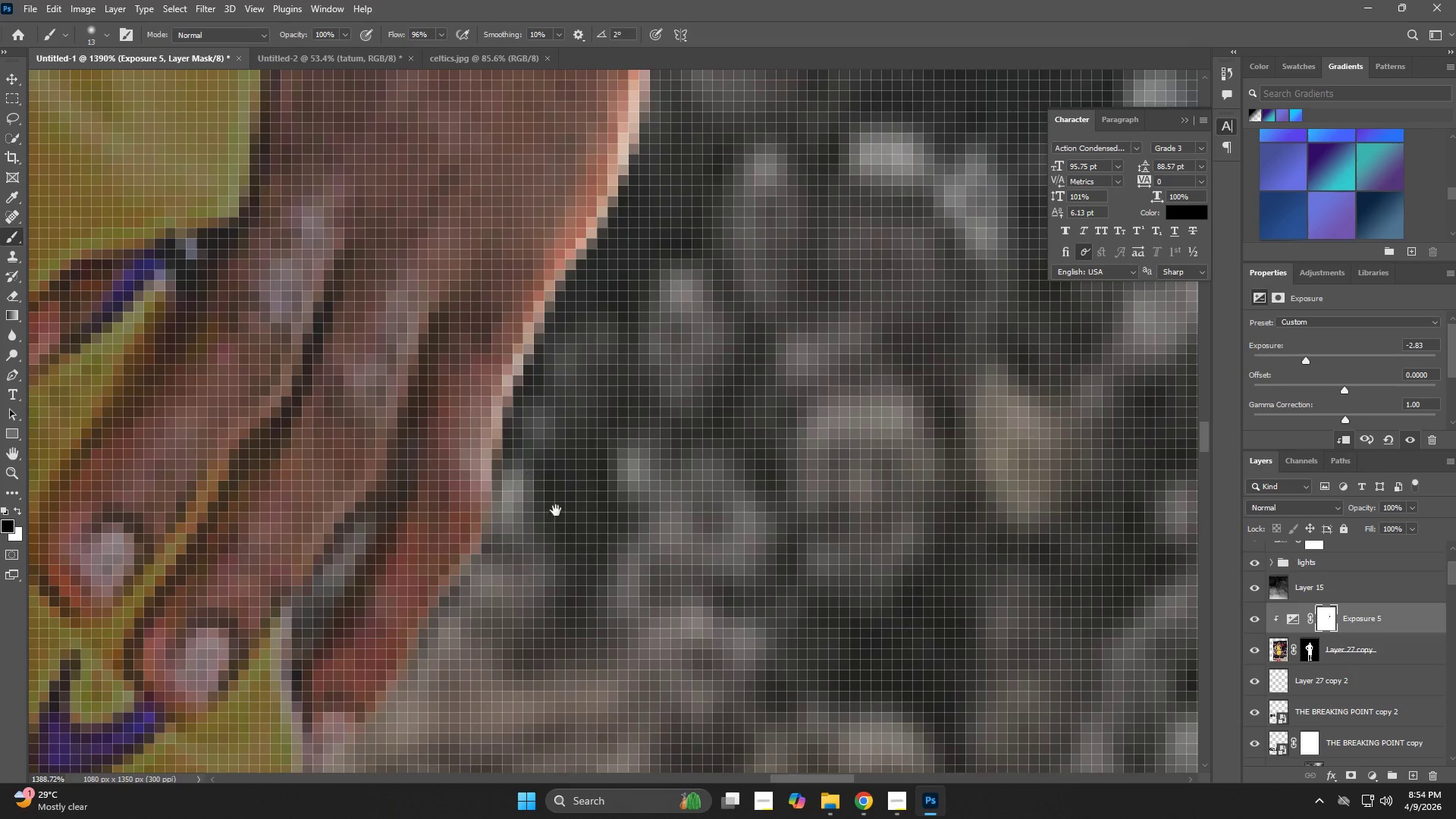 
left_click_drag(start_coordinate=[557, 496], to_coordinate=[667, 221])
 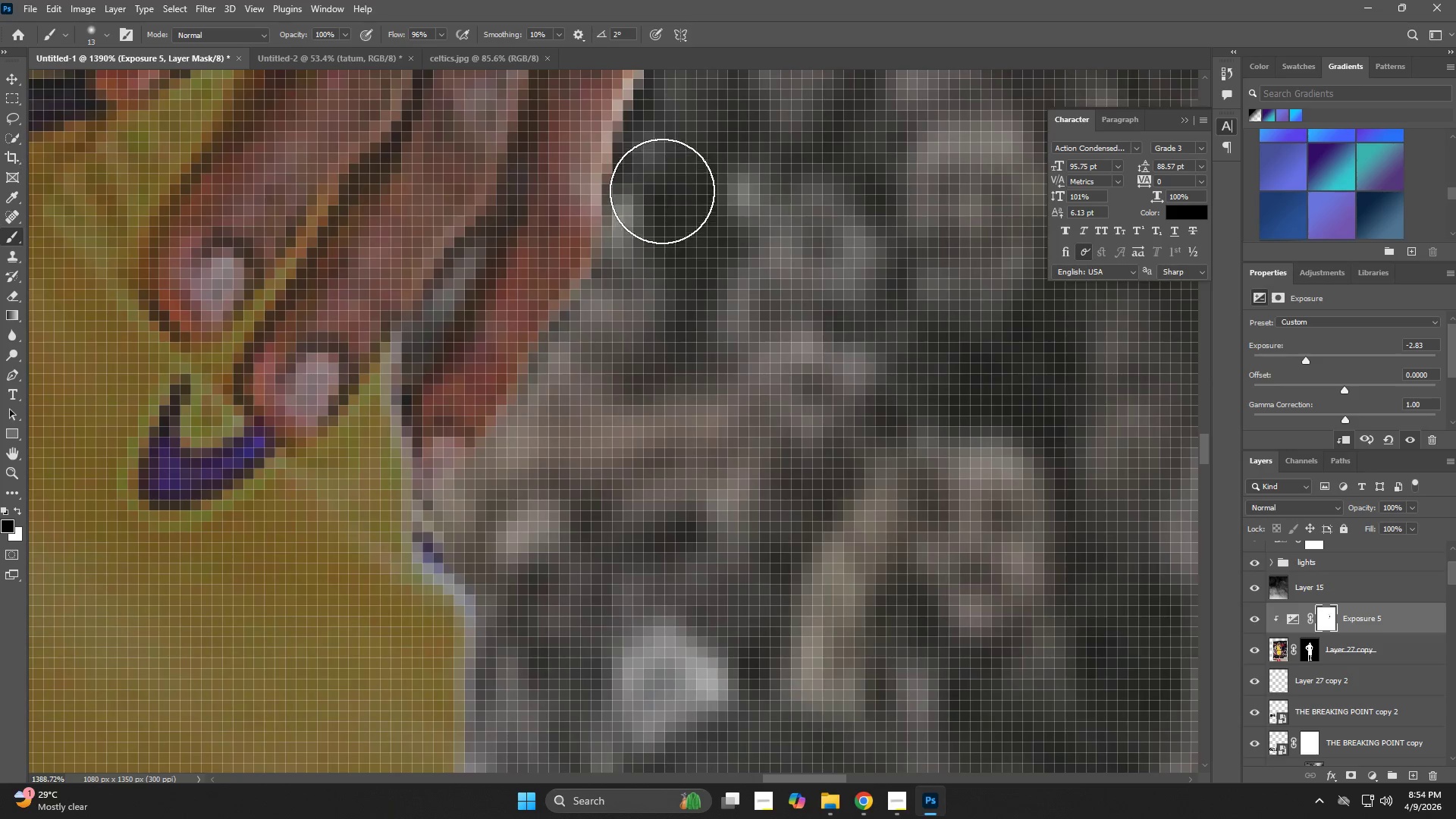 
left_click_drag(start_coordinate=[661, 191], to_coordinate=[491, 494])
 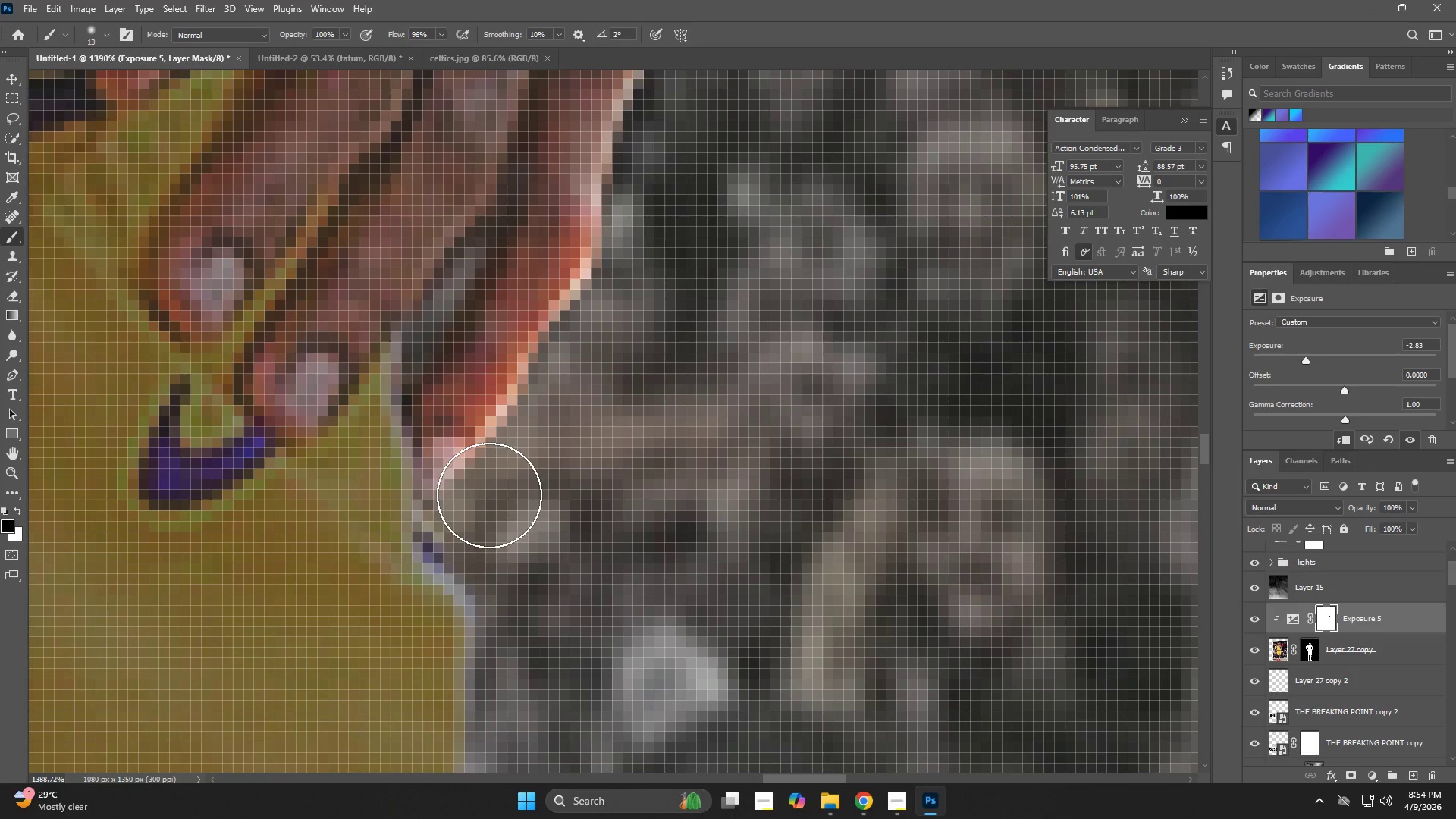 
left_click_drag(start_coordinate=[484, 495], to_coordinate=[499, 595])
 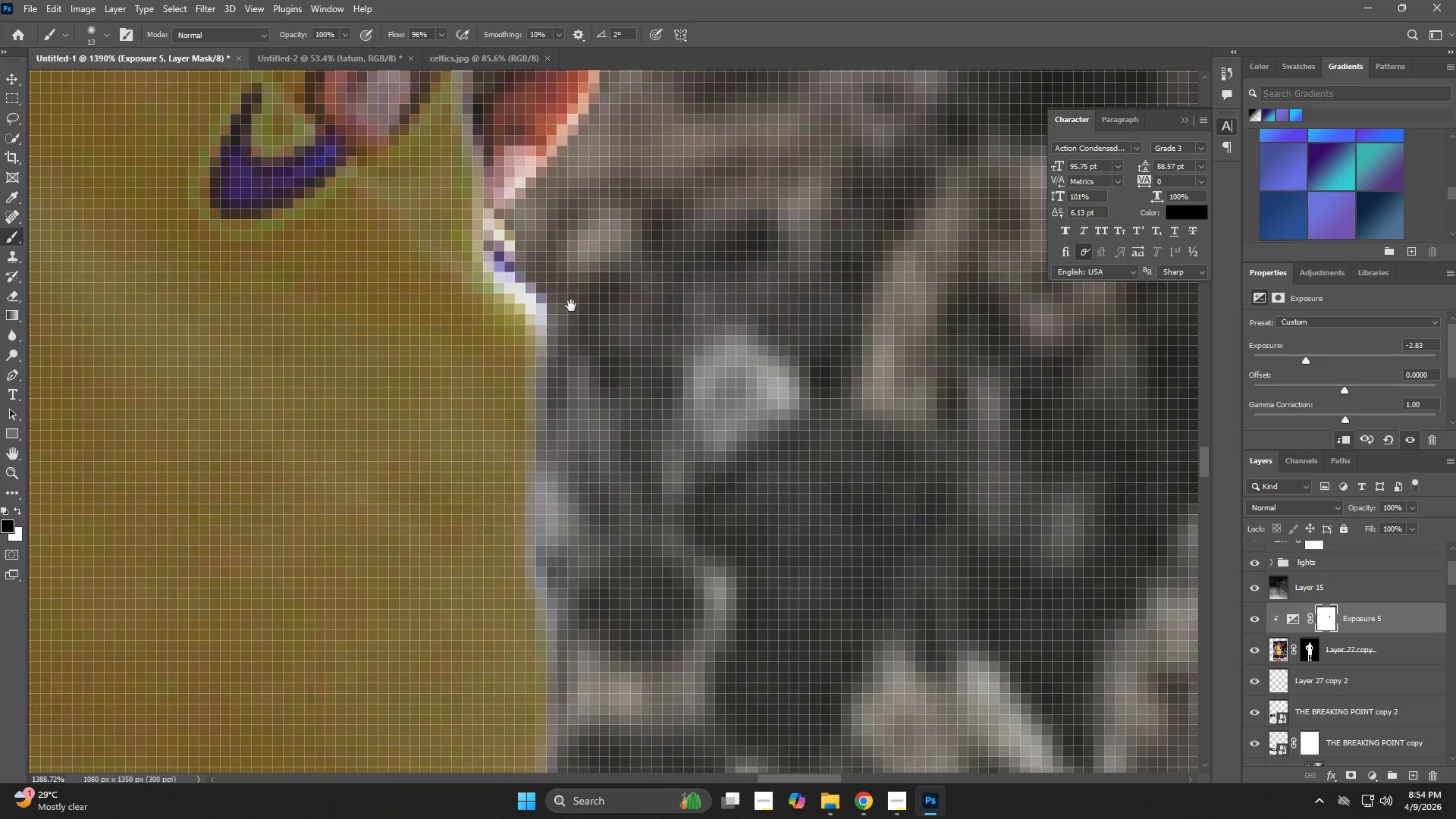 
hold_key(key=Space, duration=0.72)
 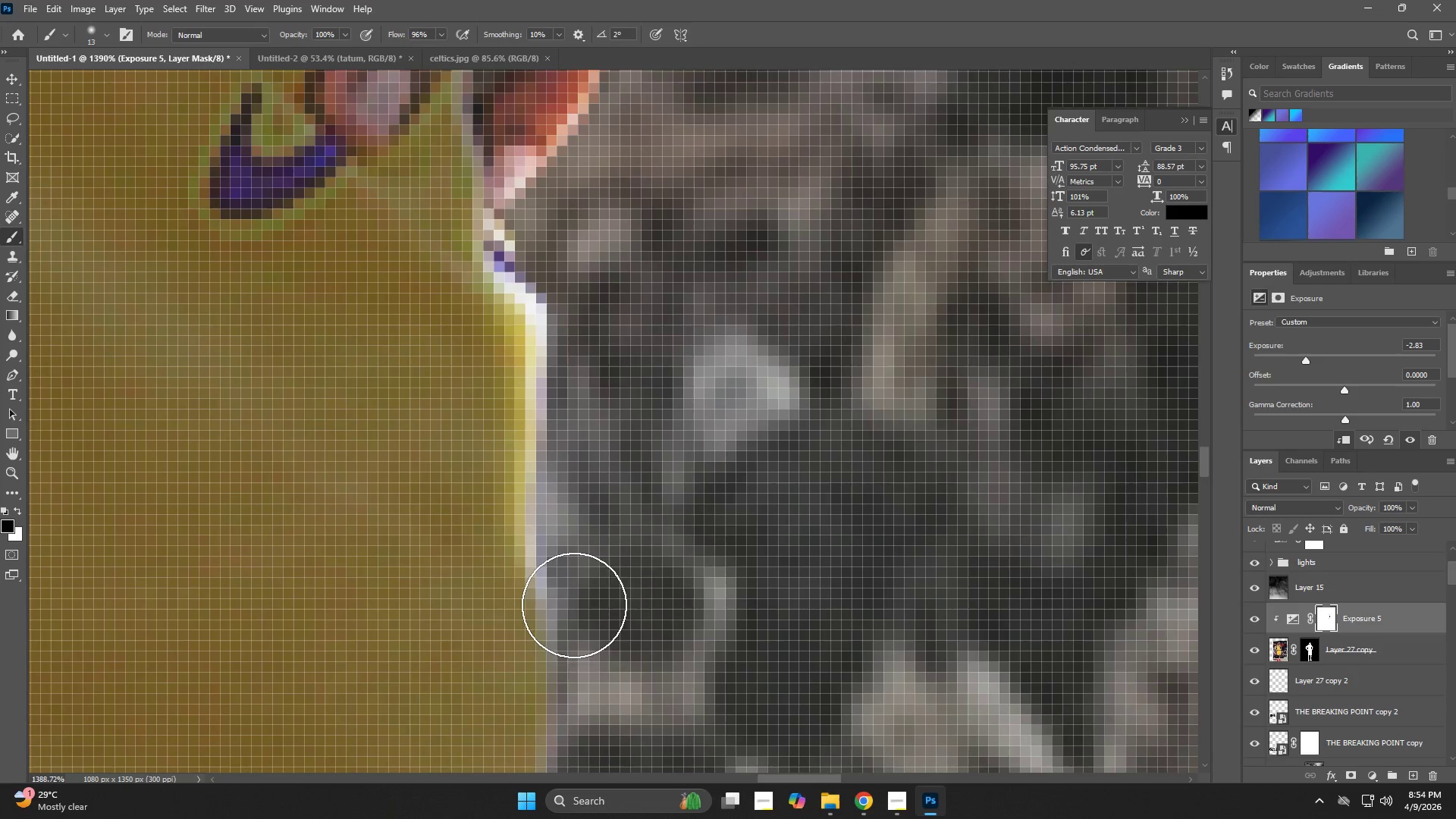 
left_click_drag(start_coordinate=[500, 597], to_coordinate=[571, 306])
 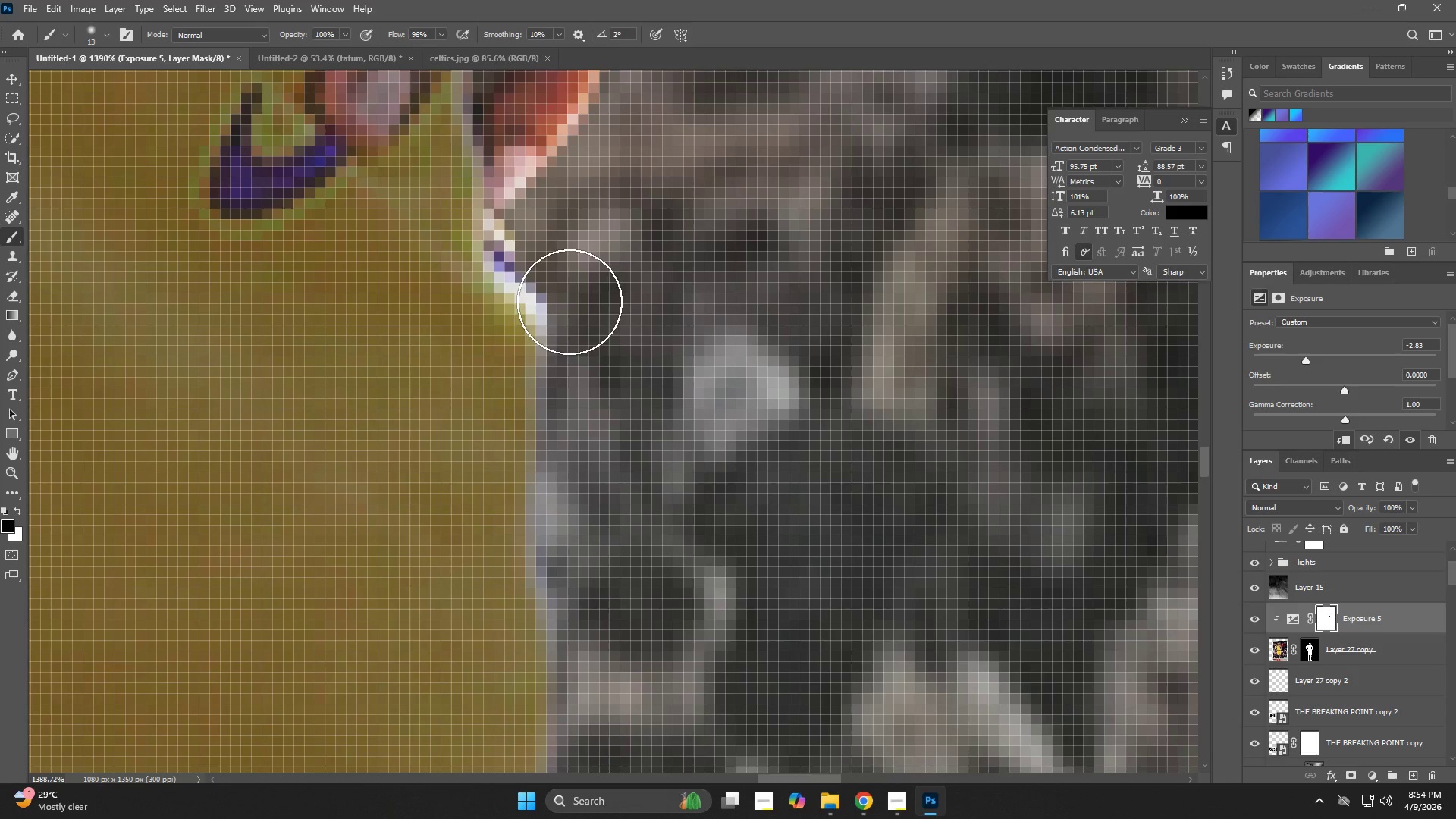 
left_click_drag(start_coordinate=[568, 302], to_coordinate=[595, 635])
 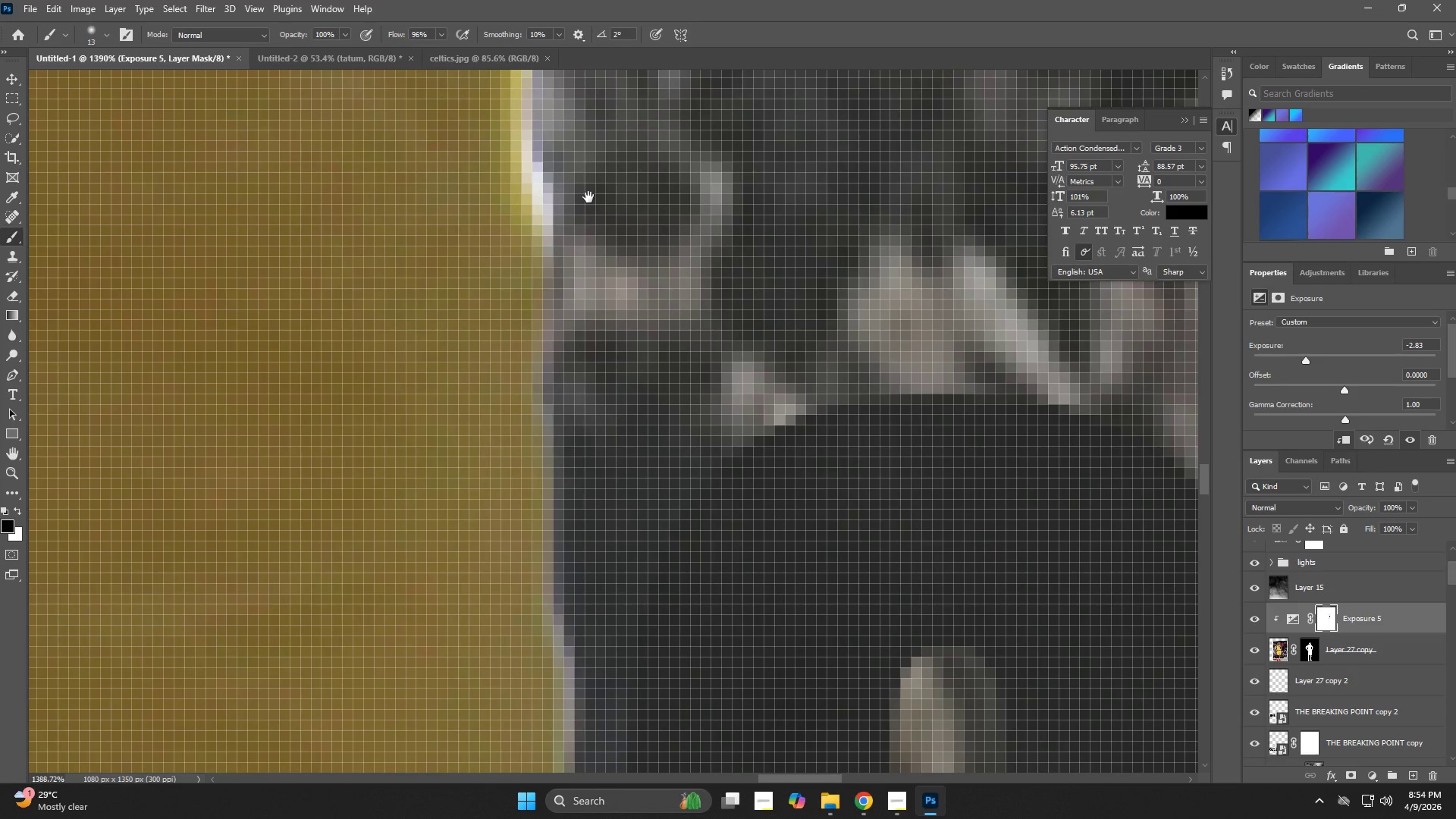 
hold_key(key=Space, duration=0.58)
 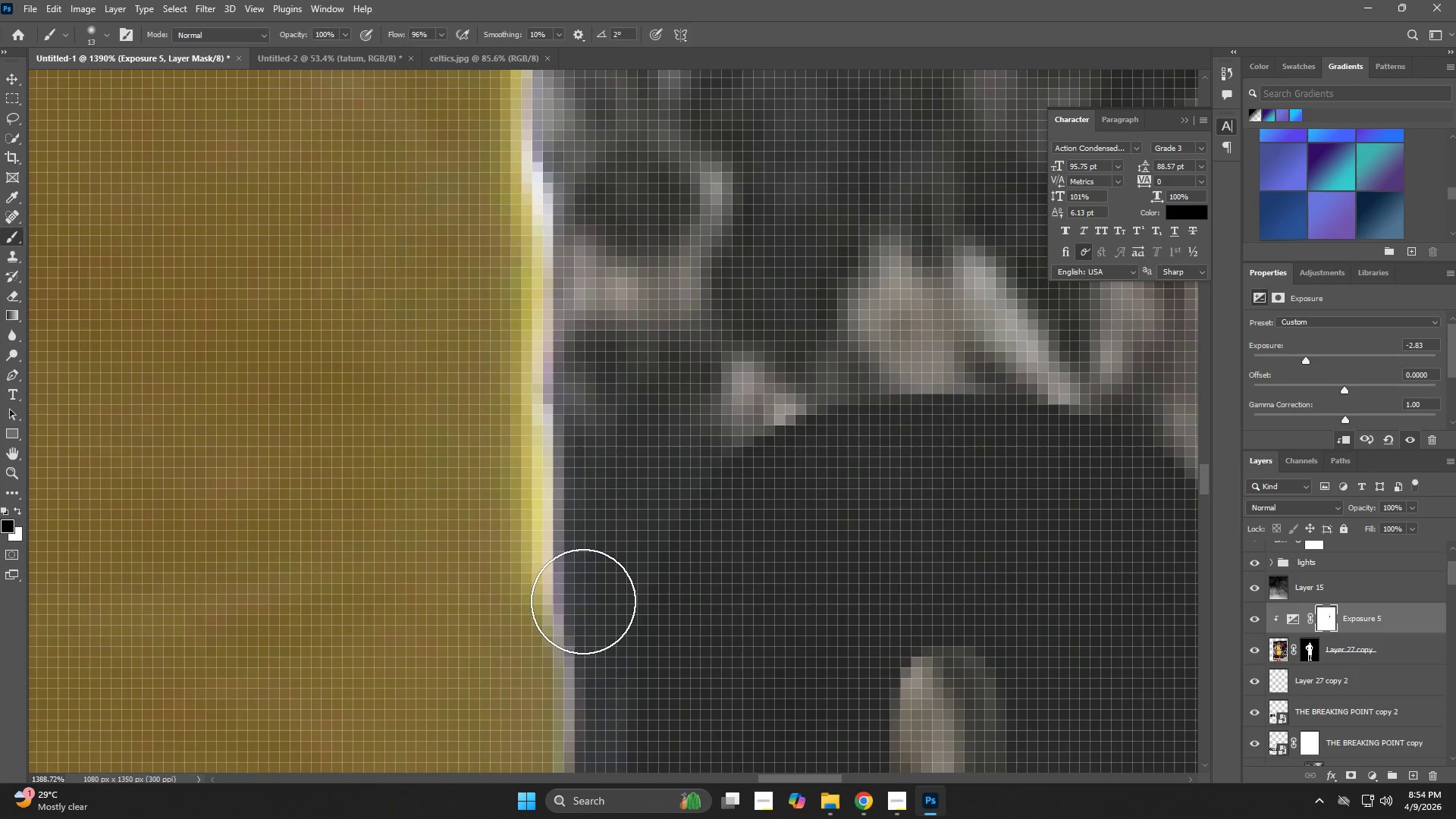 
left_click_drag(start_coordinate=[592, 602], to_coordinate=[588, 197])
 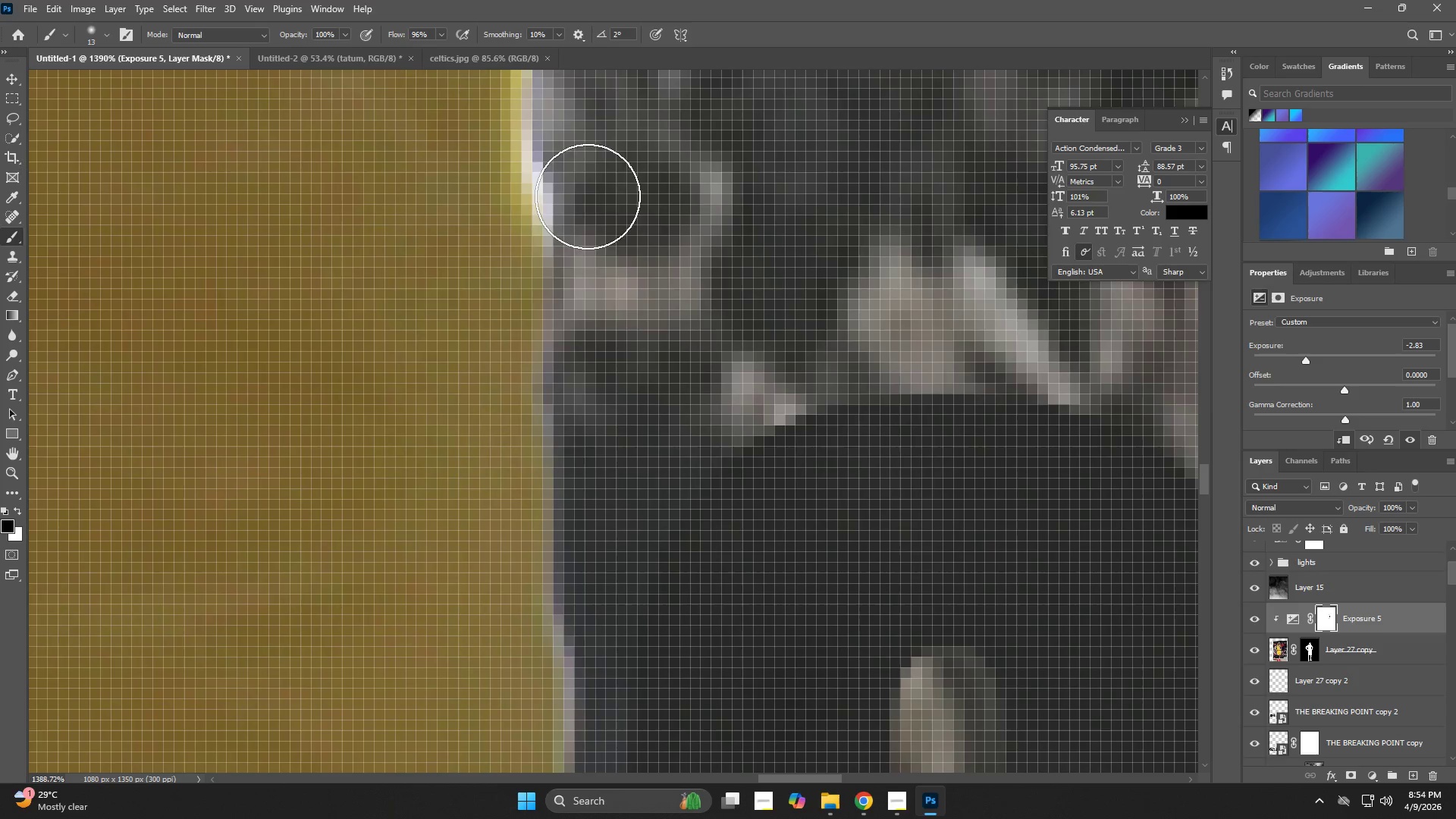 
left_click_drag(start_coordinate=[588, 196], to_coordinate=[583, 601])
 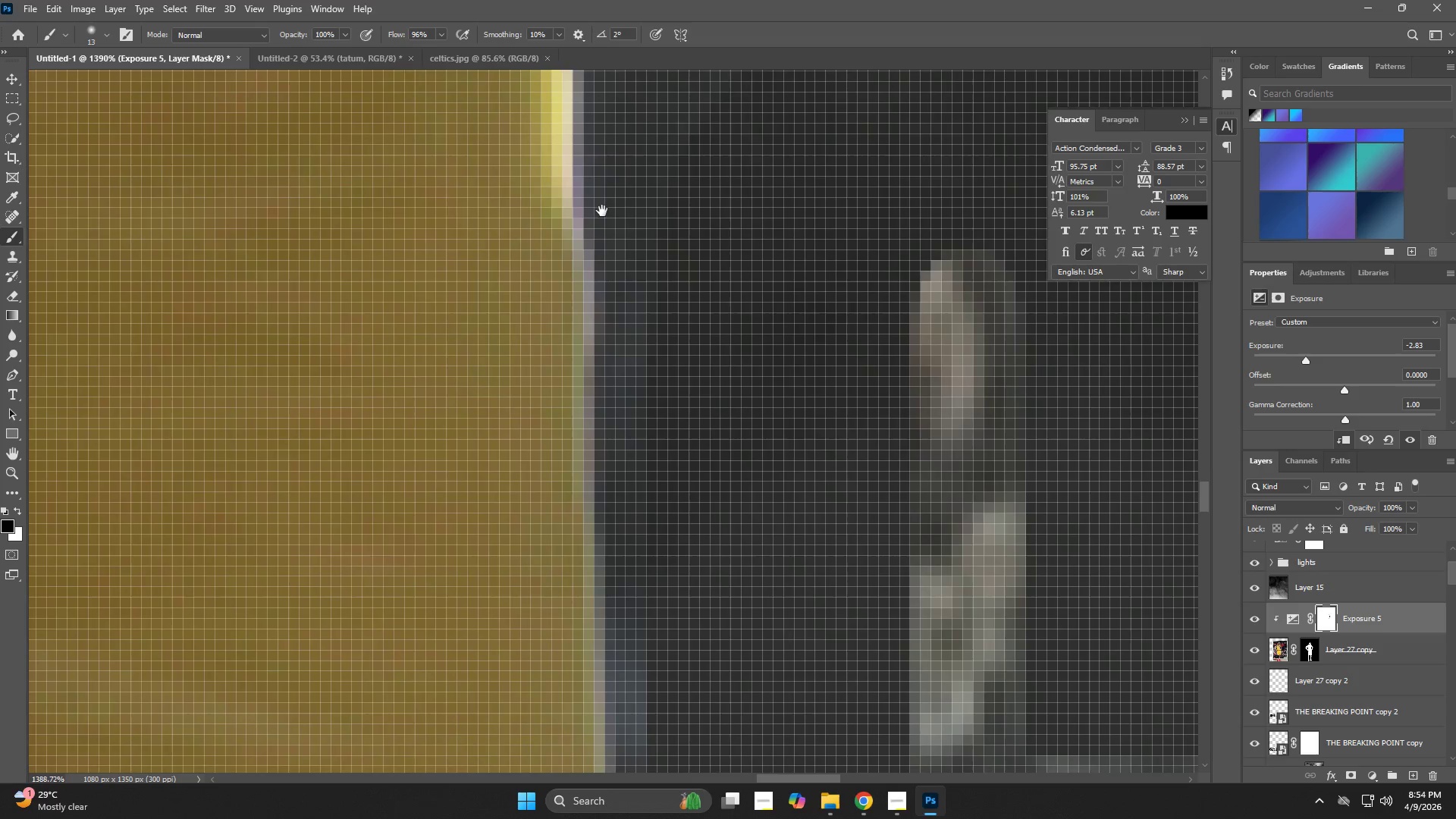 
hold_key(key=Space, duration=0.58)
 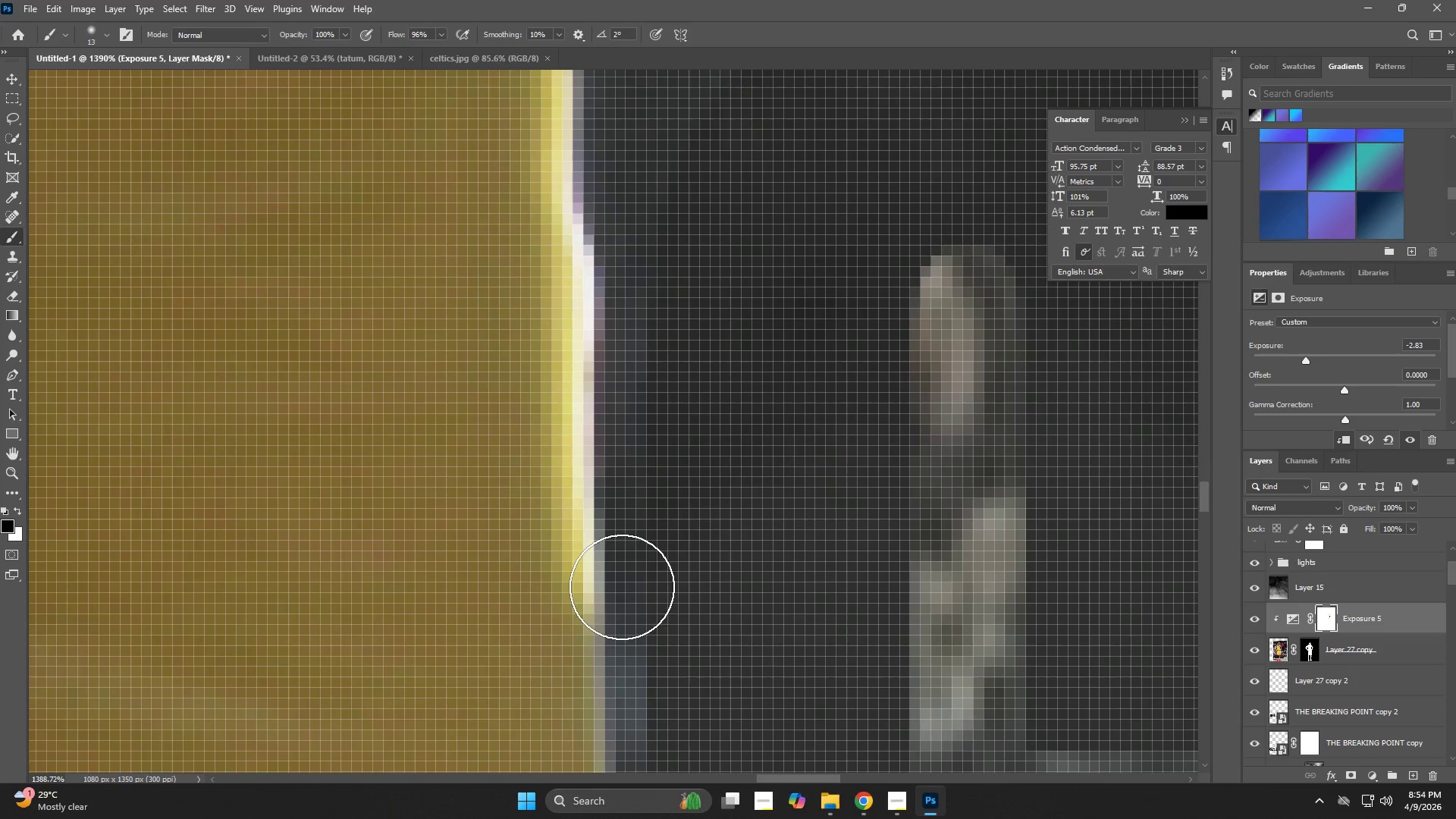 
left_click_drag(start_coordinate=[582, 607], to_coordinate=[602, 206])
 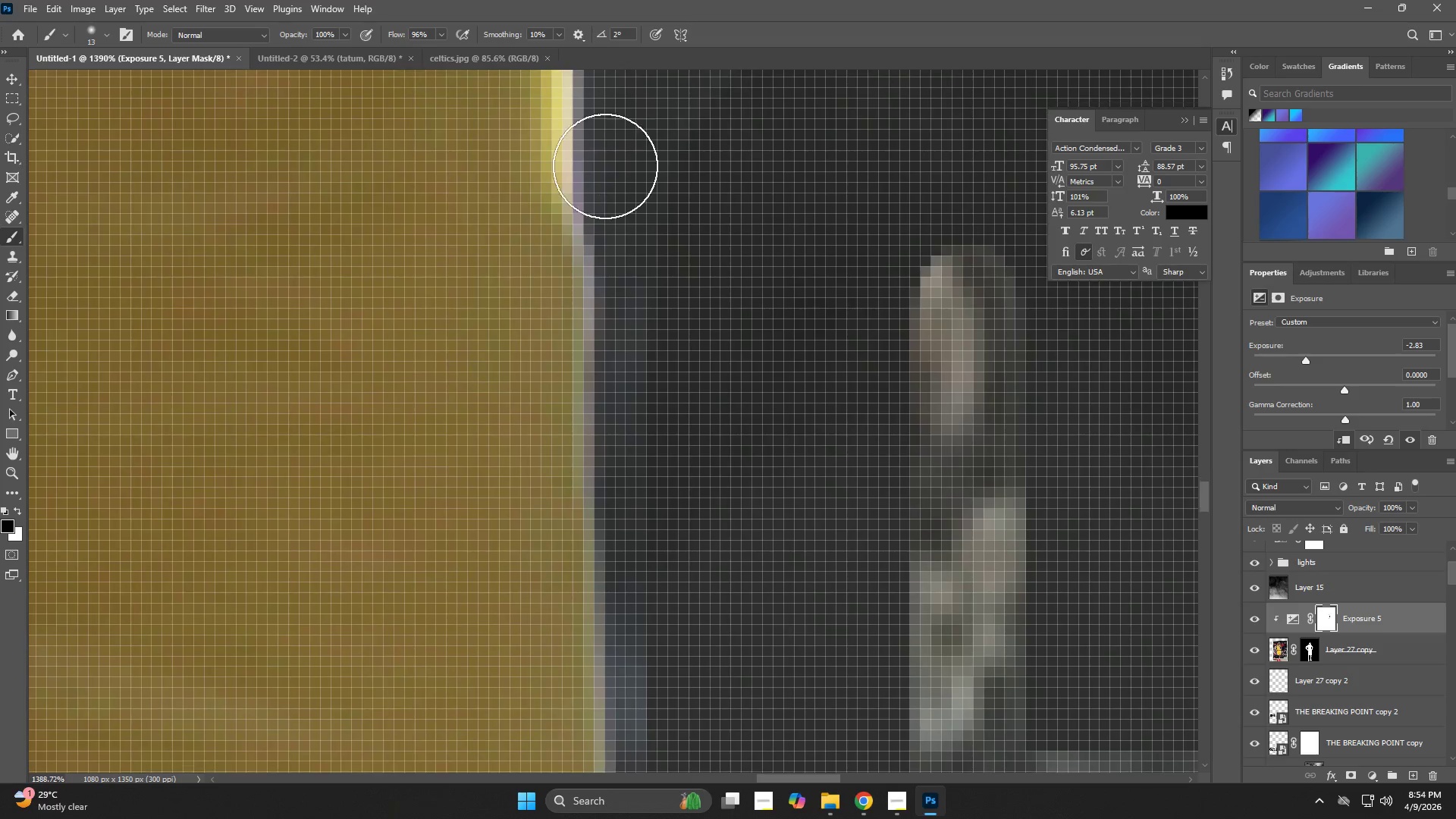 
left_click_drag(start_coordinate=[605, 166], to_coordinate=[622, 588])
 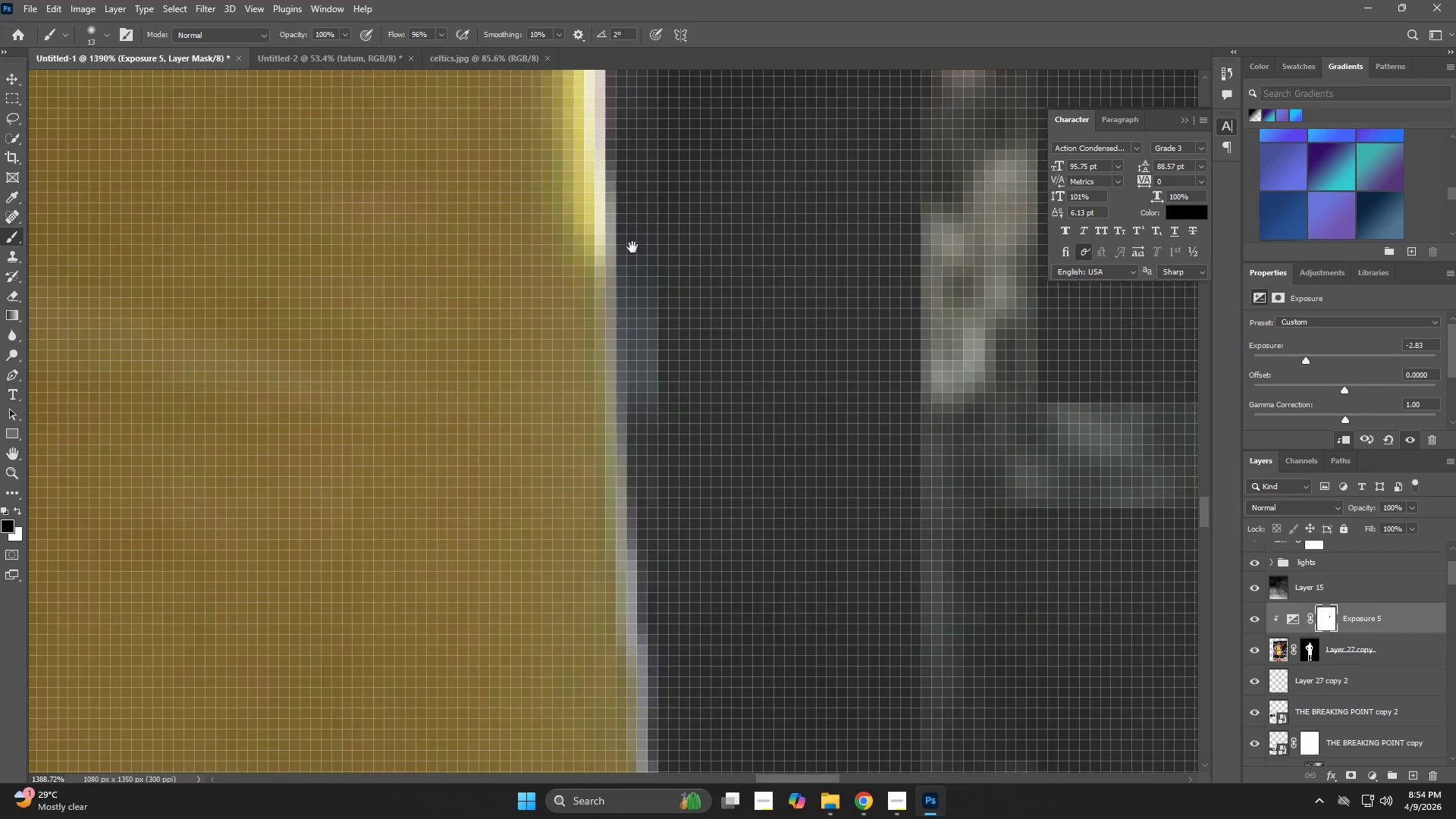 
hold_key(key=Space, duration=0.58)
 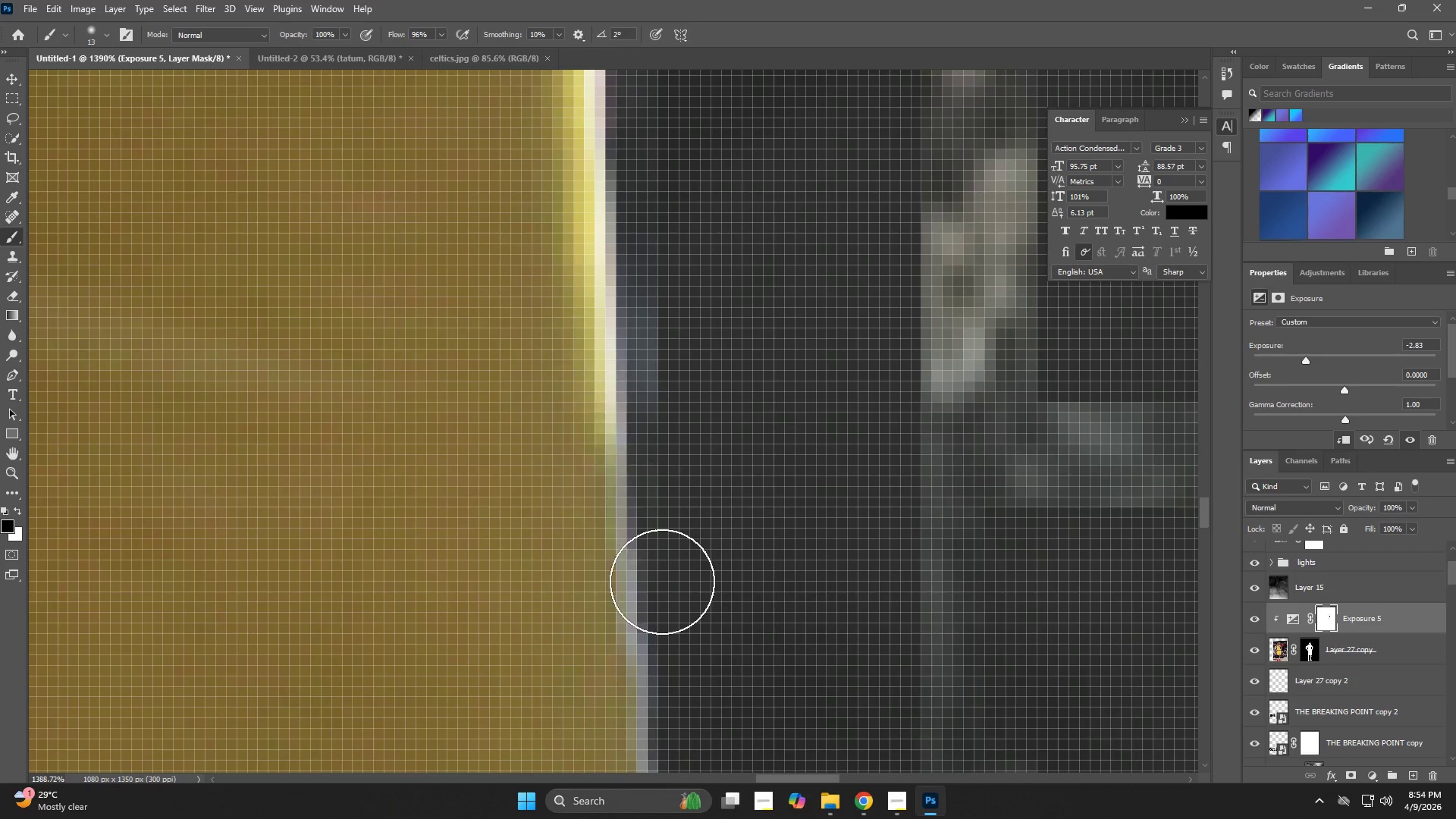 
left_click_drag(start_coordinate=[621, 592], to_coordinate=[632, 247])
 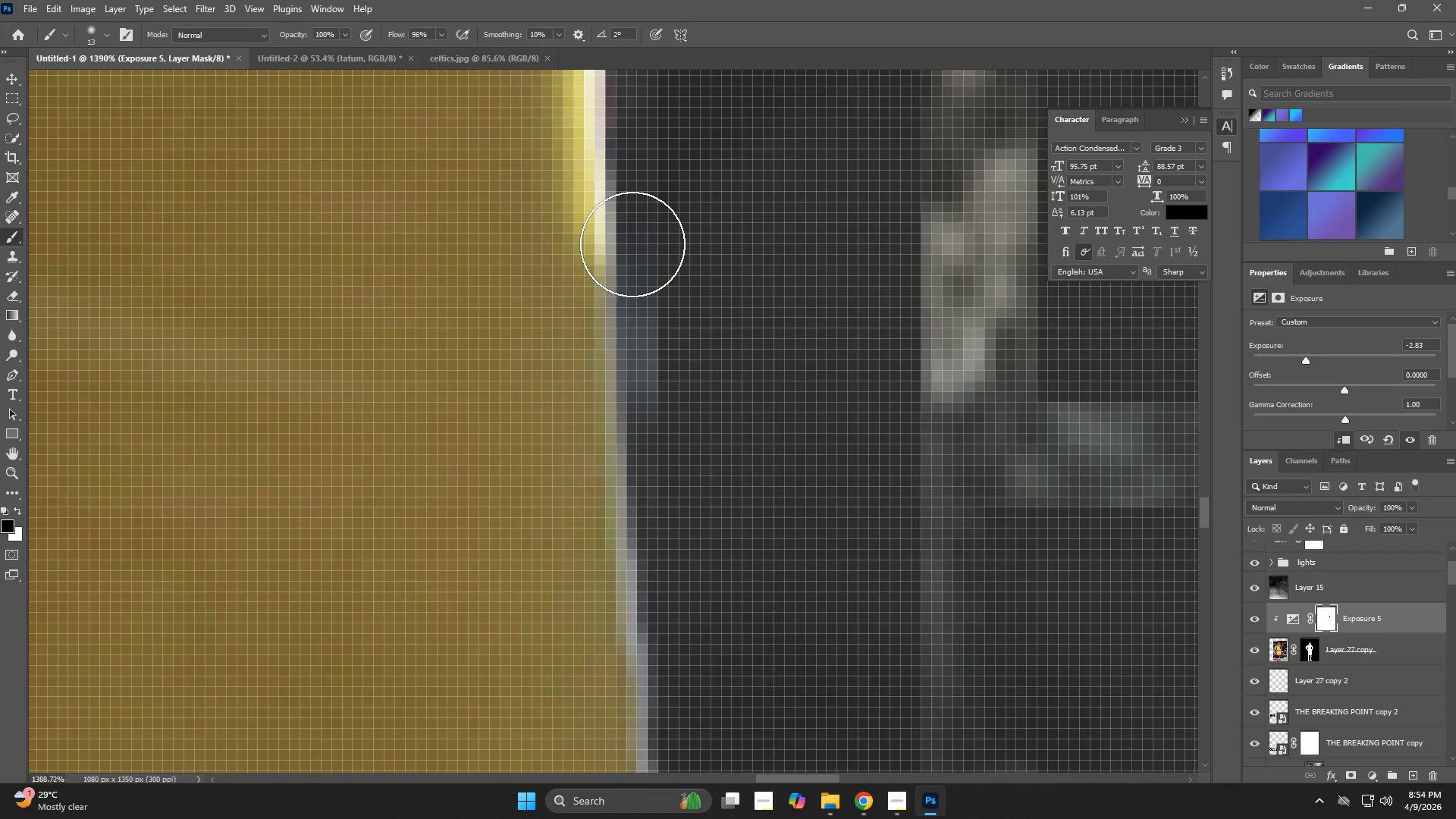 
left_click_drag(start_coordinate=[631, 241], to_coordinate=[665, 603])
 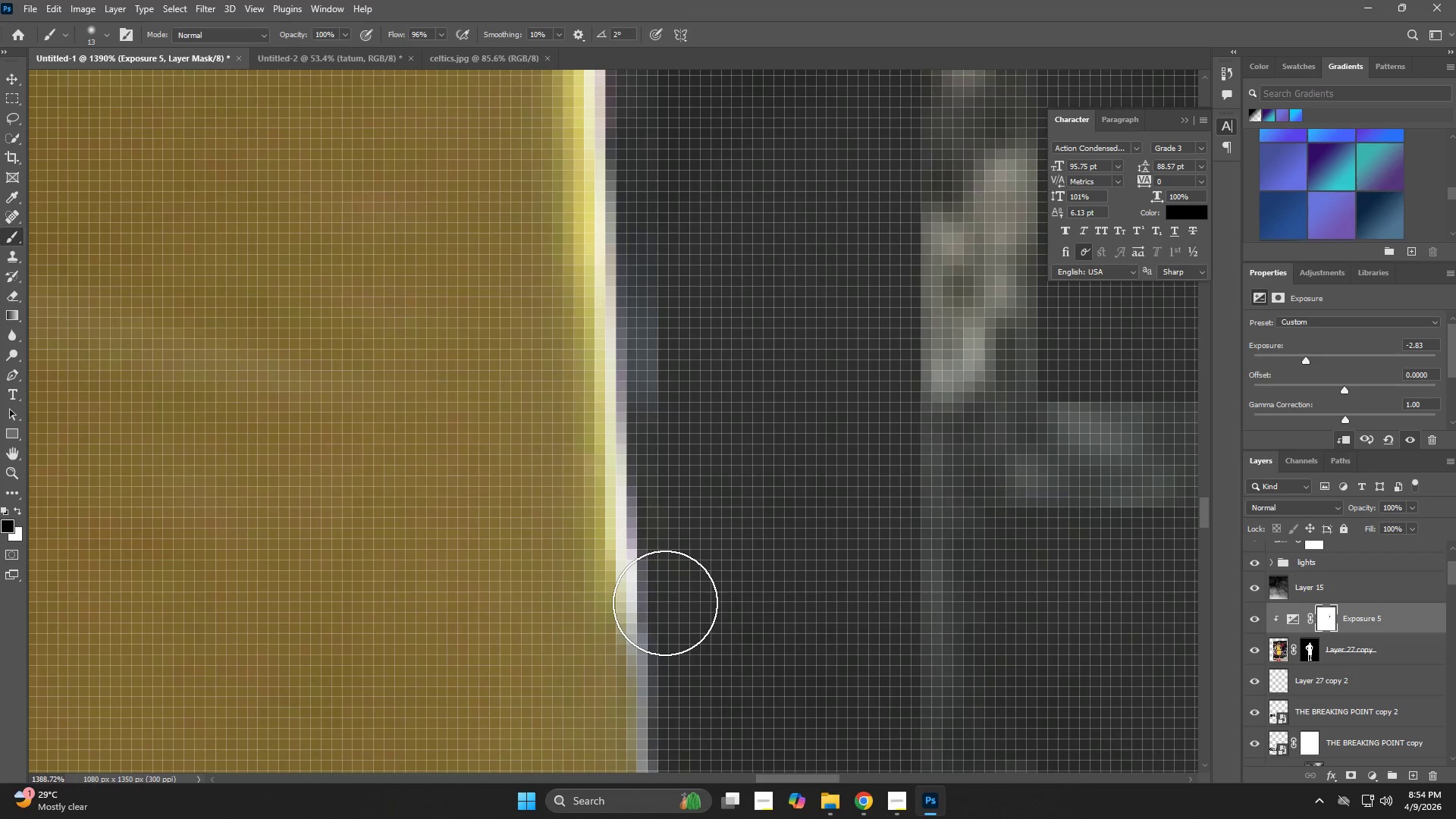 
hold_key(key=Space, duration=0.44)
 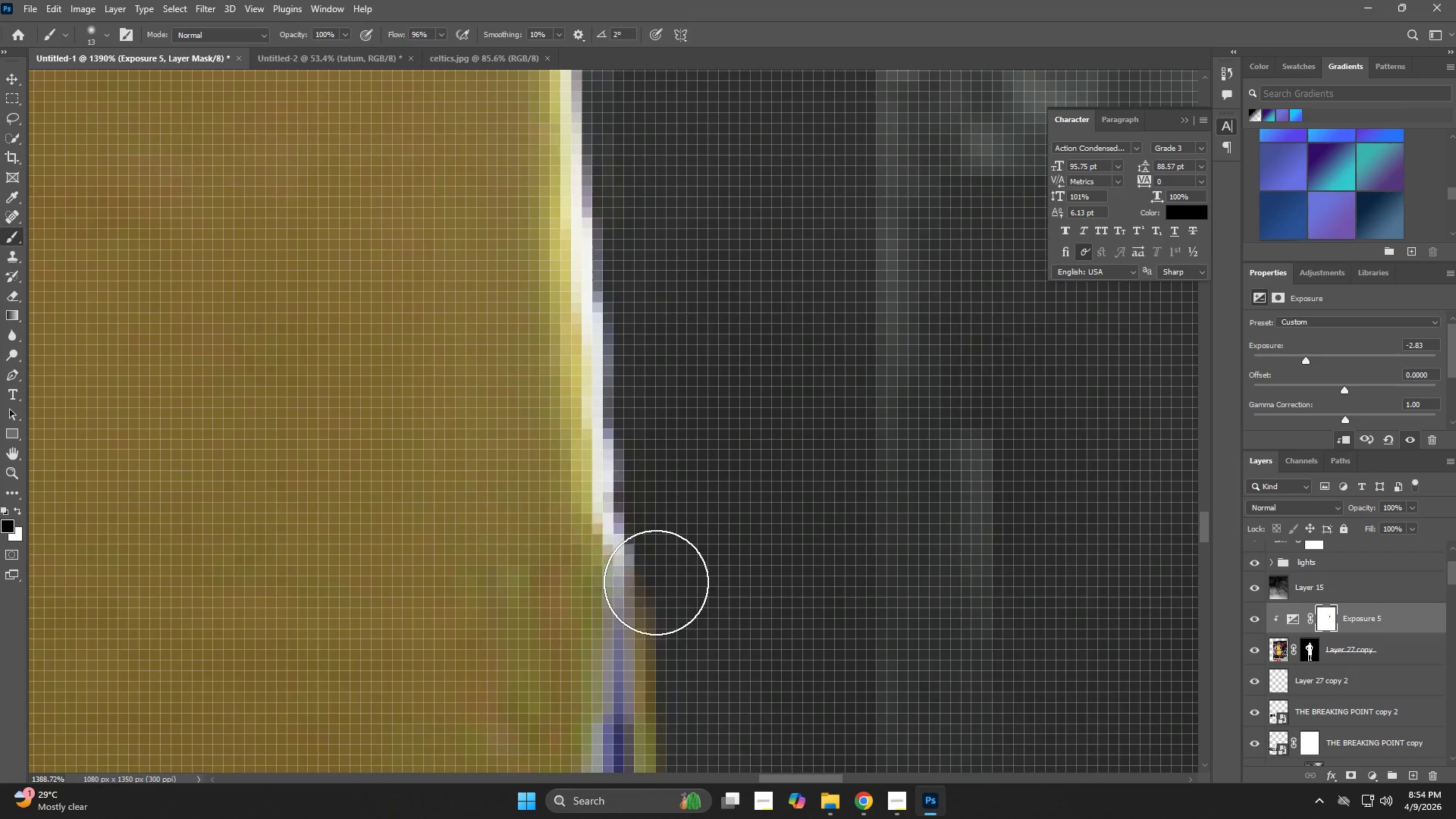 
left_click_drag(start_coordinate=[669, 608], to_coordinate=[624, 277])
 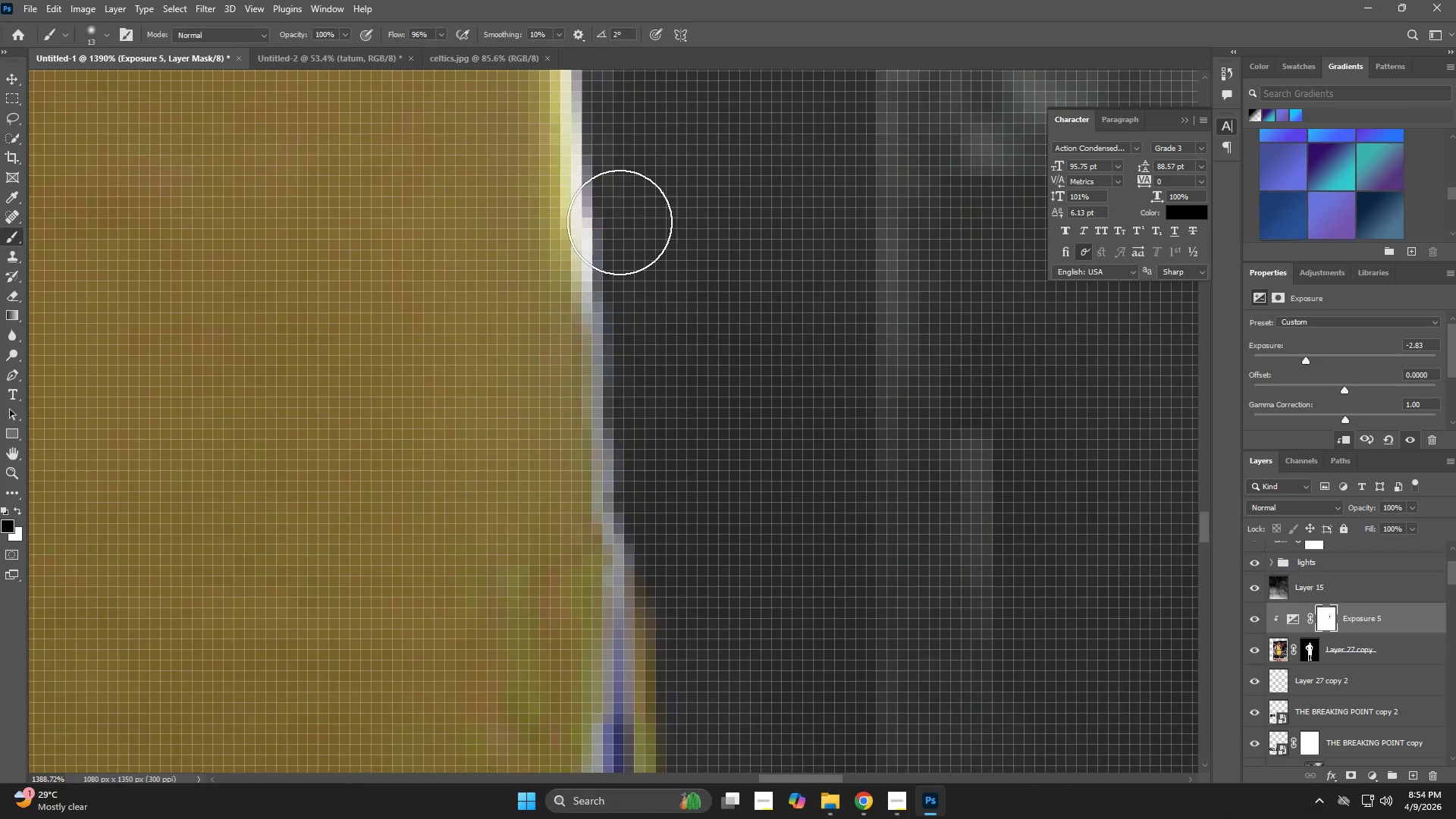 
left_click_drag(start_coordinate=[618, 214], to_coordinate=[657, 590])
 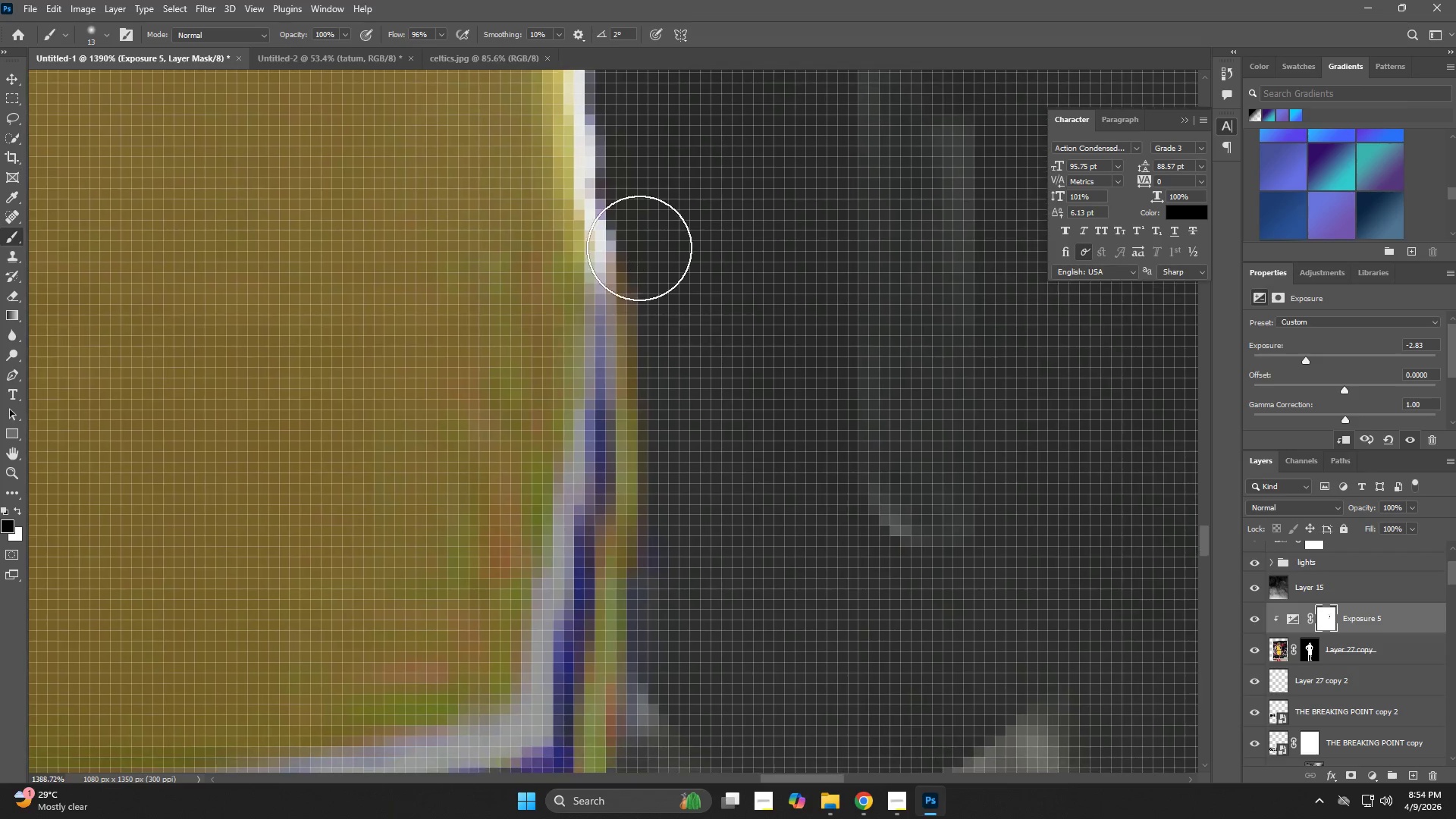 
hold_key(key=Space, duration=0.55)
 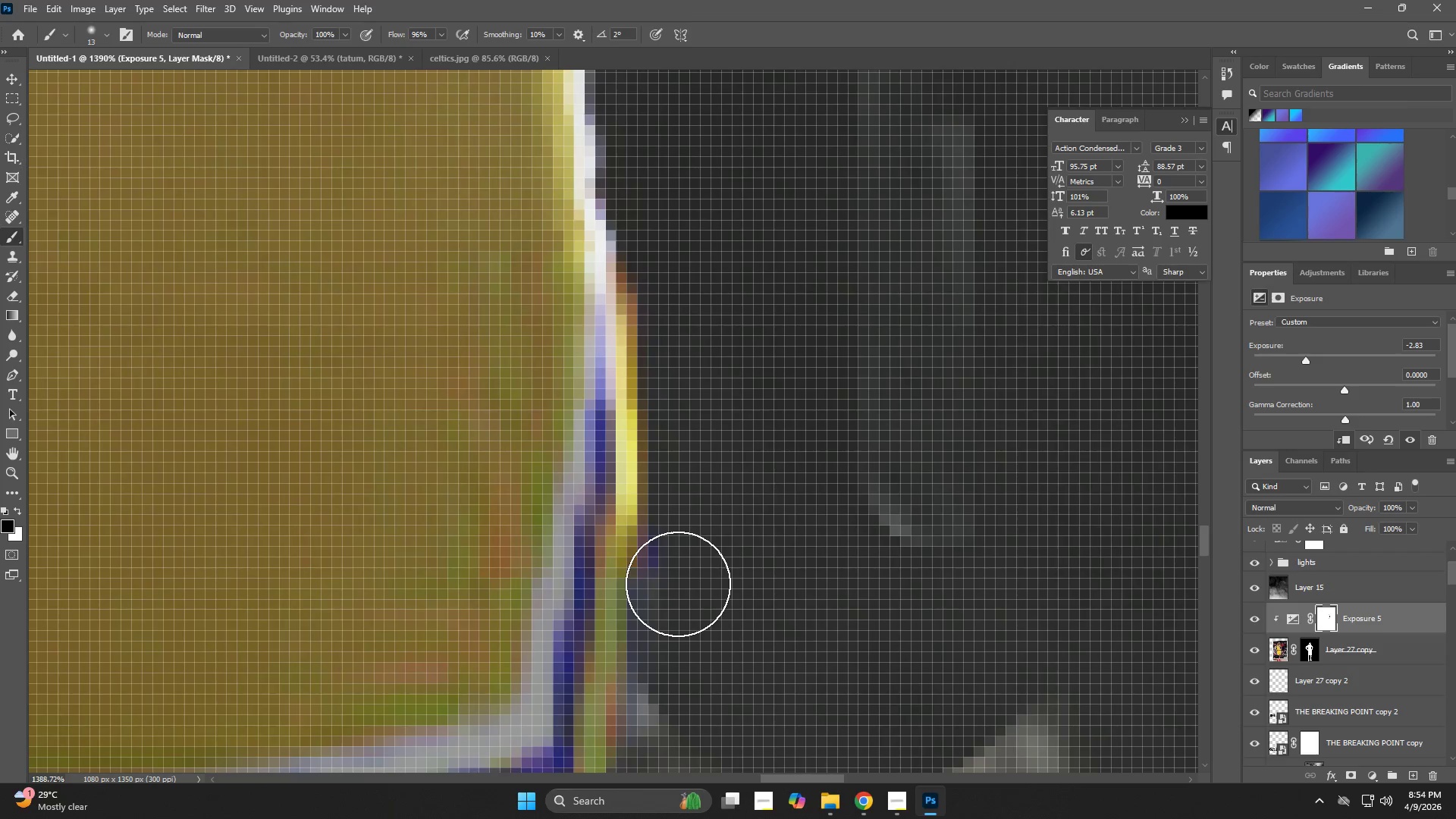 
left_click_drag(start_coordinate=[657, 590], to_coordinate=[639, 276])
 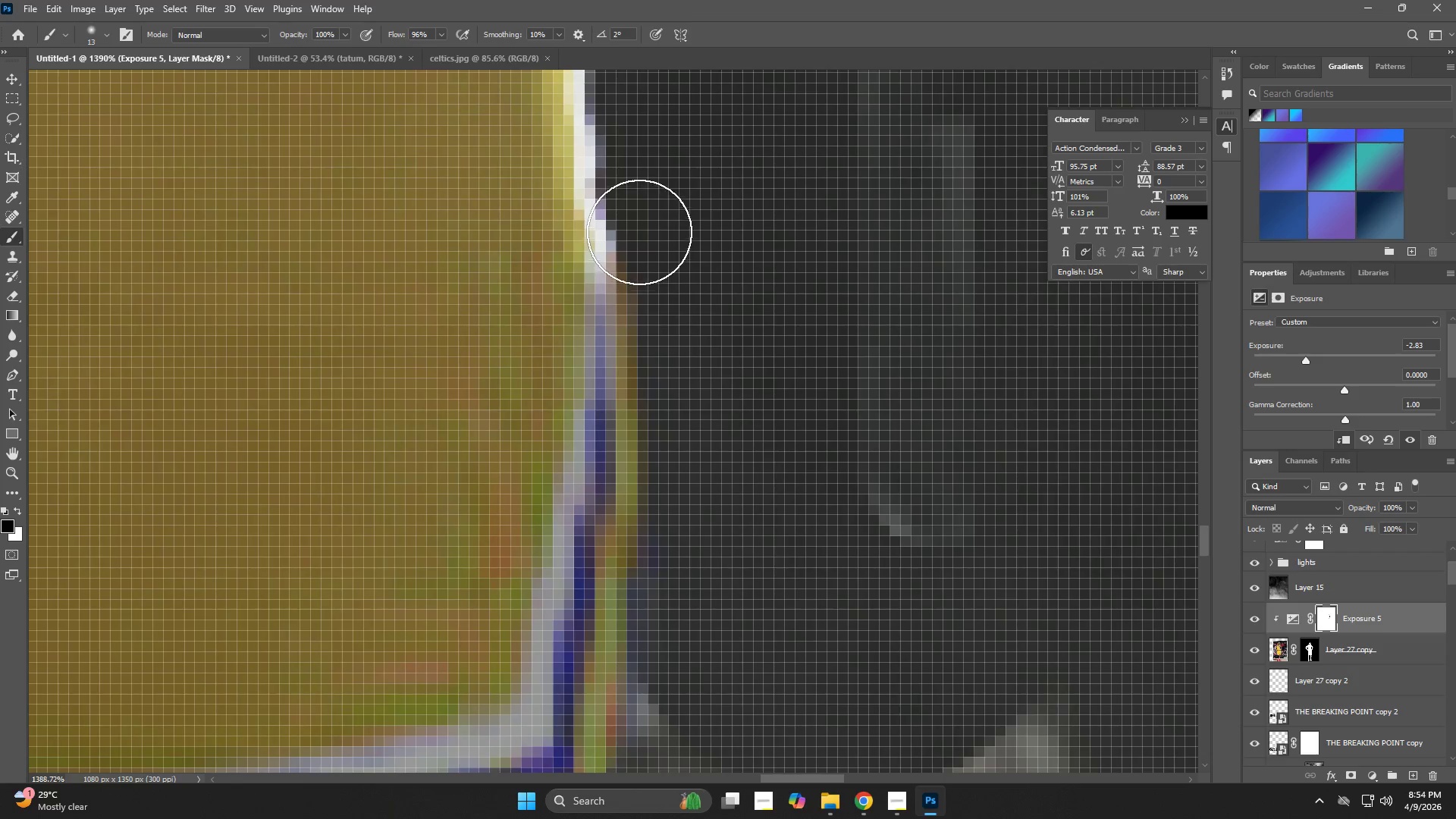 
left_click_drag(start_coordinate=[639, 232], to_coordinate=[678, 584])
 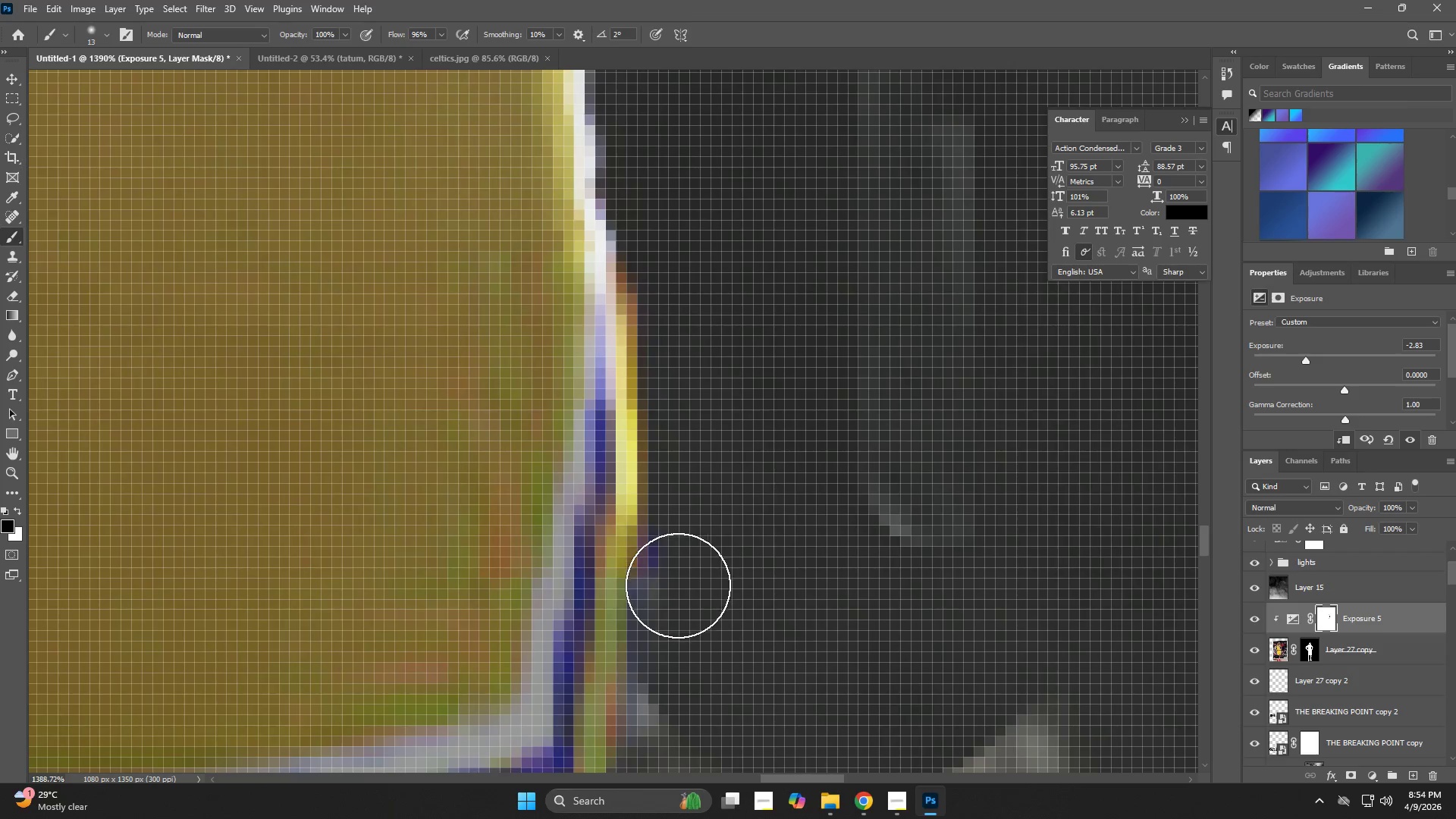 
hold_key(key=Space, duration=0.5)
 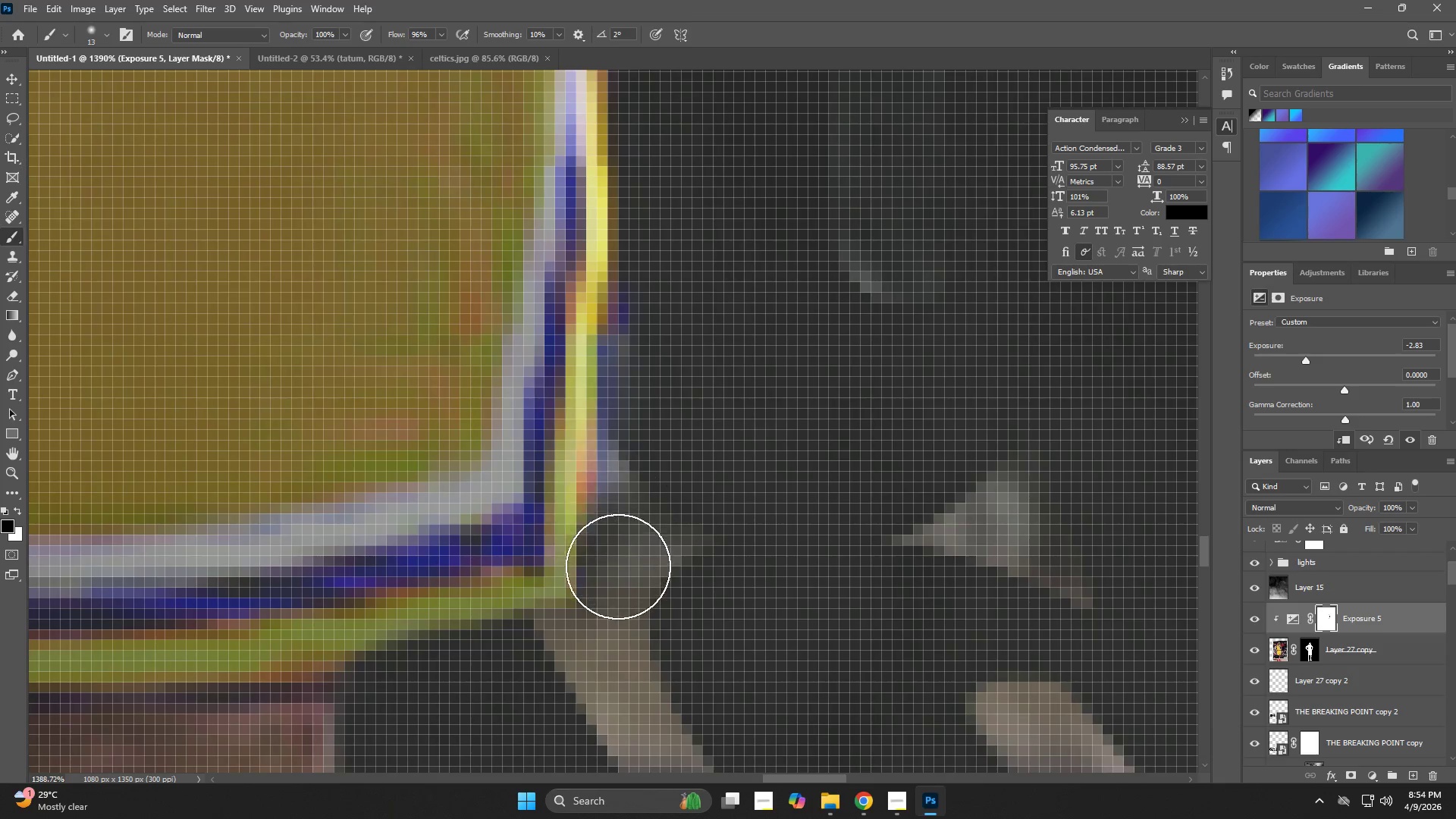 
left_click_drag(start_coordinate=[671, 596], to_coordinate=[642, 353])
 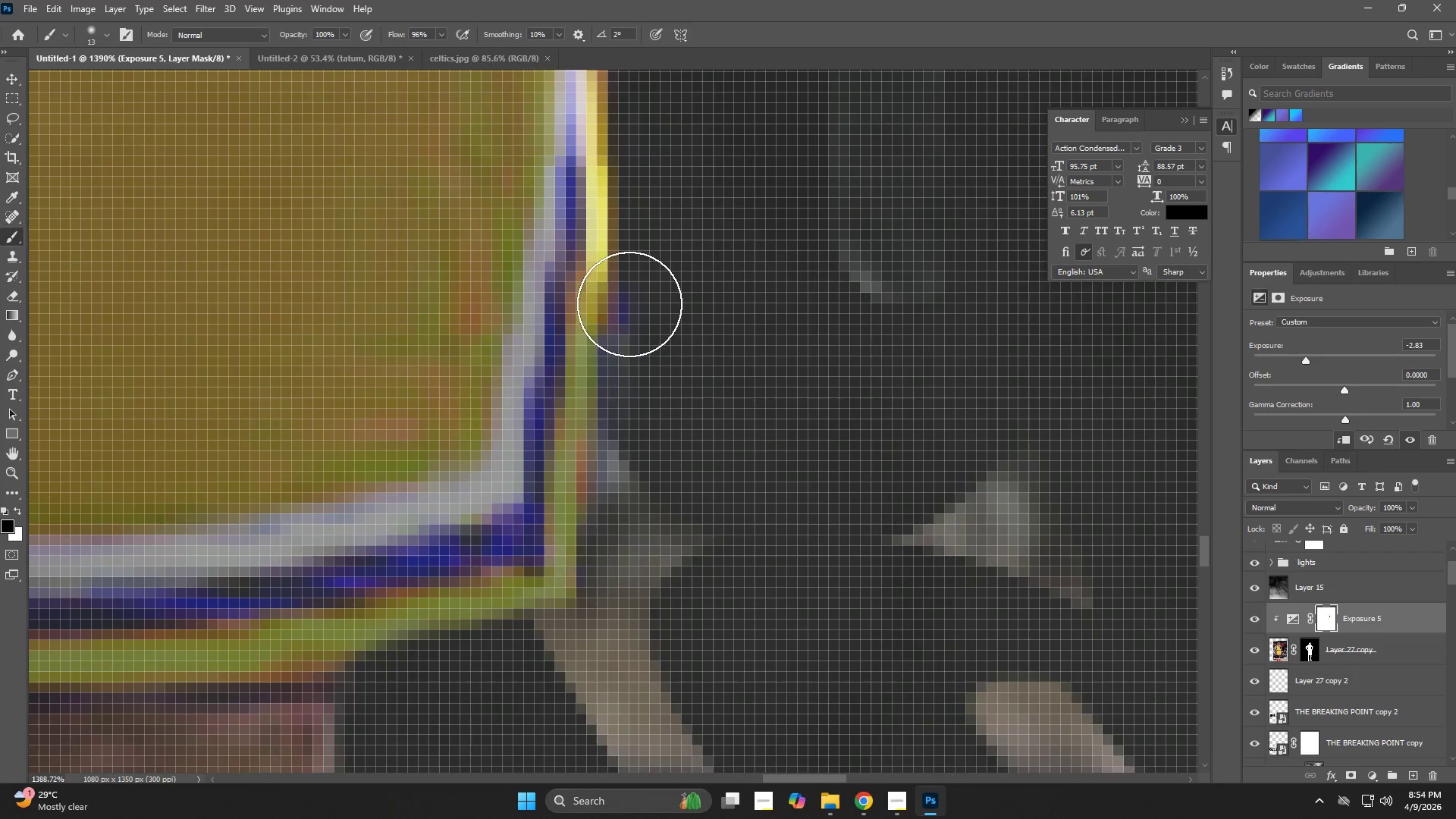 
left_click_drag(start_coordinate=[629, 304], to_coordinate=[618, 566])
 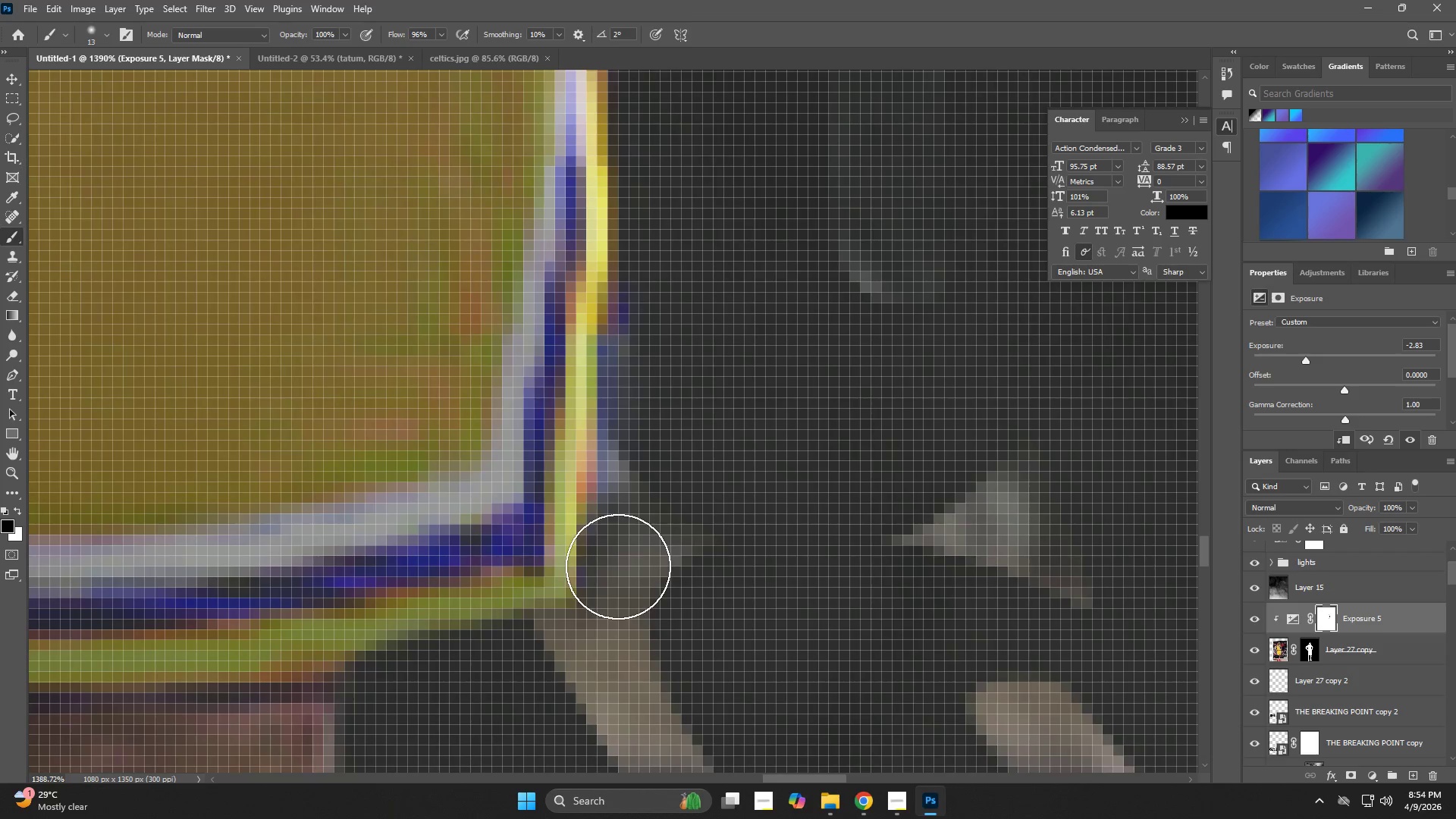 
left_click_drag(start_coordinate=[618, 566], to_coordinate=[352, 698])
 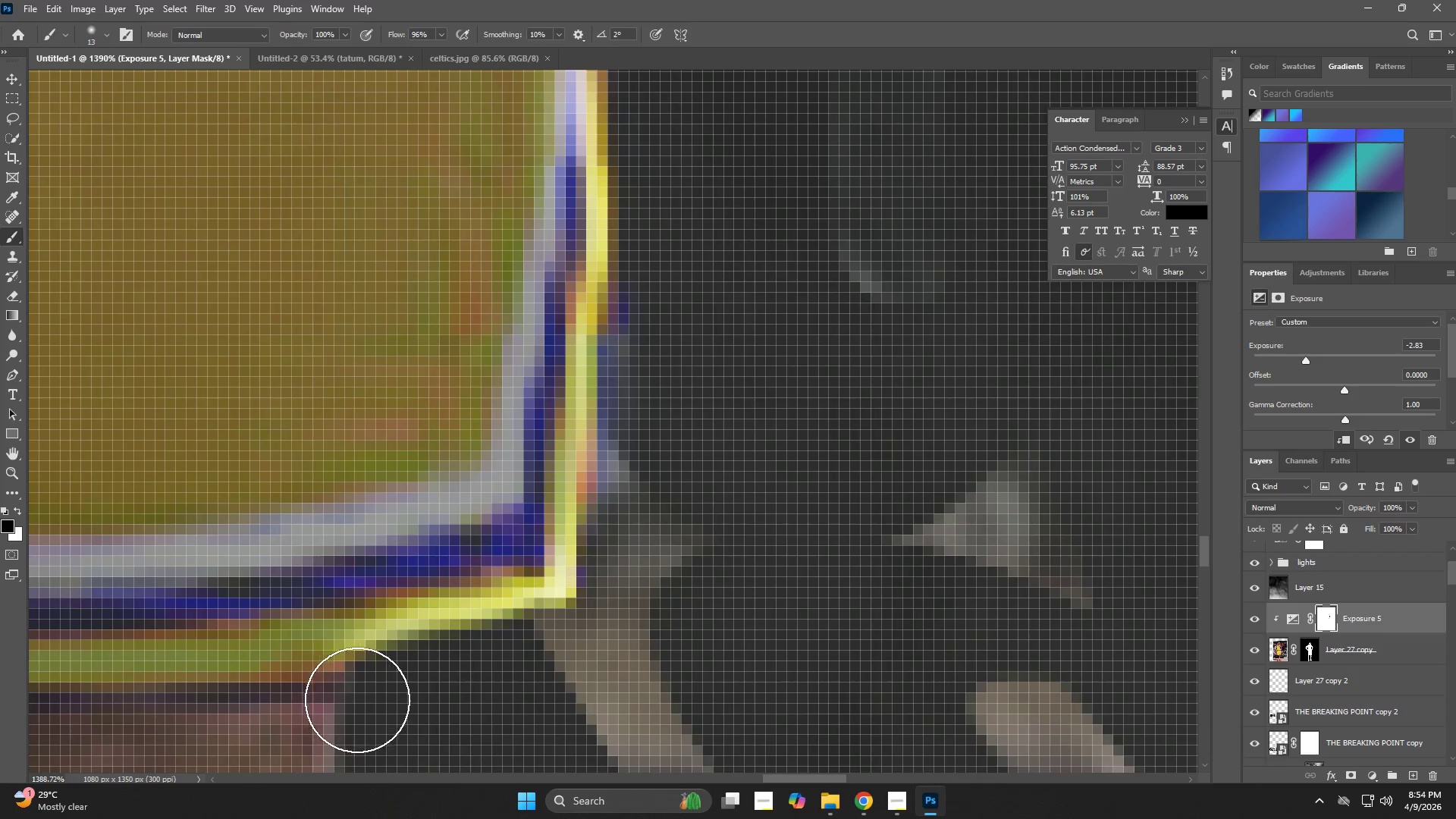 
hold_key(key=Space, duration=0.61)
 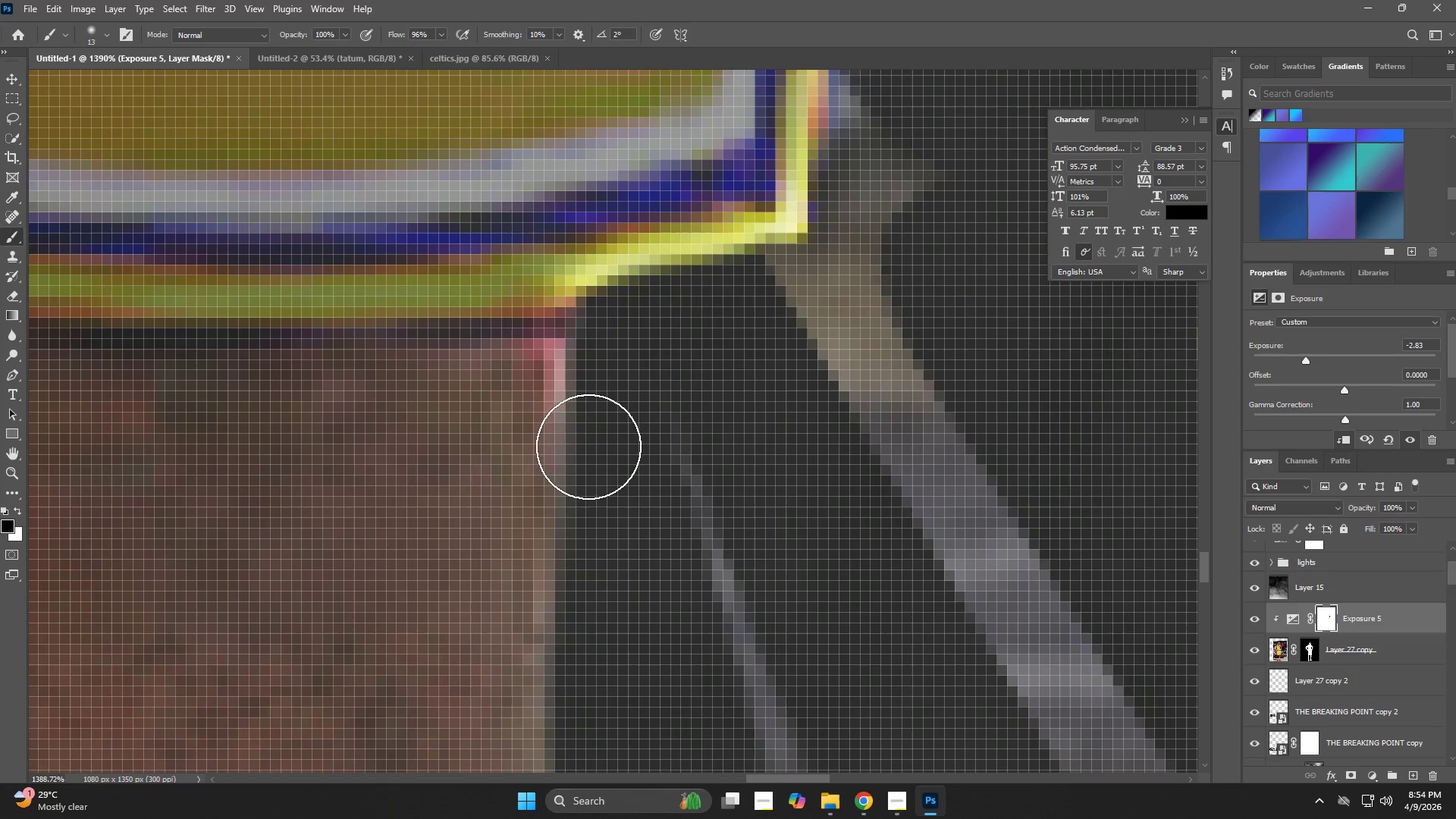 
left_click_drag(start_coordinate=[388, 681], to_coordinate=[619, 316])
 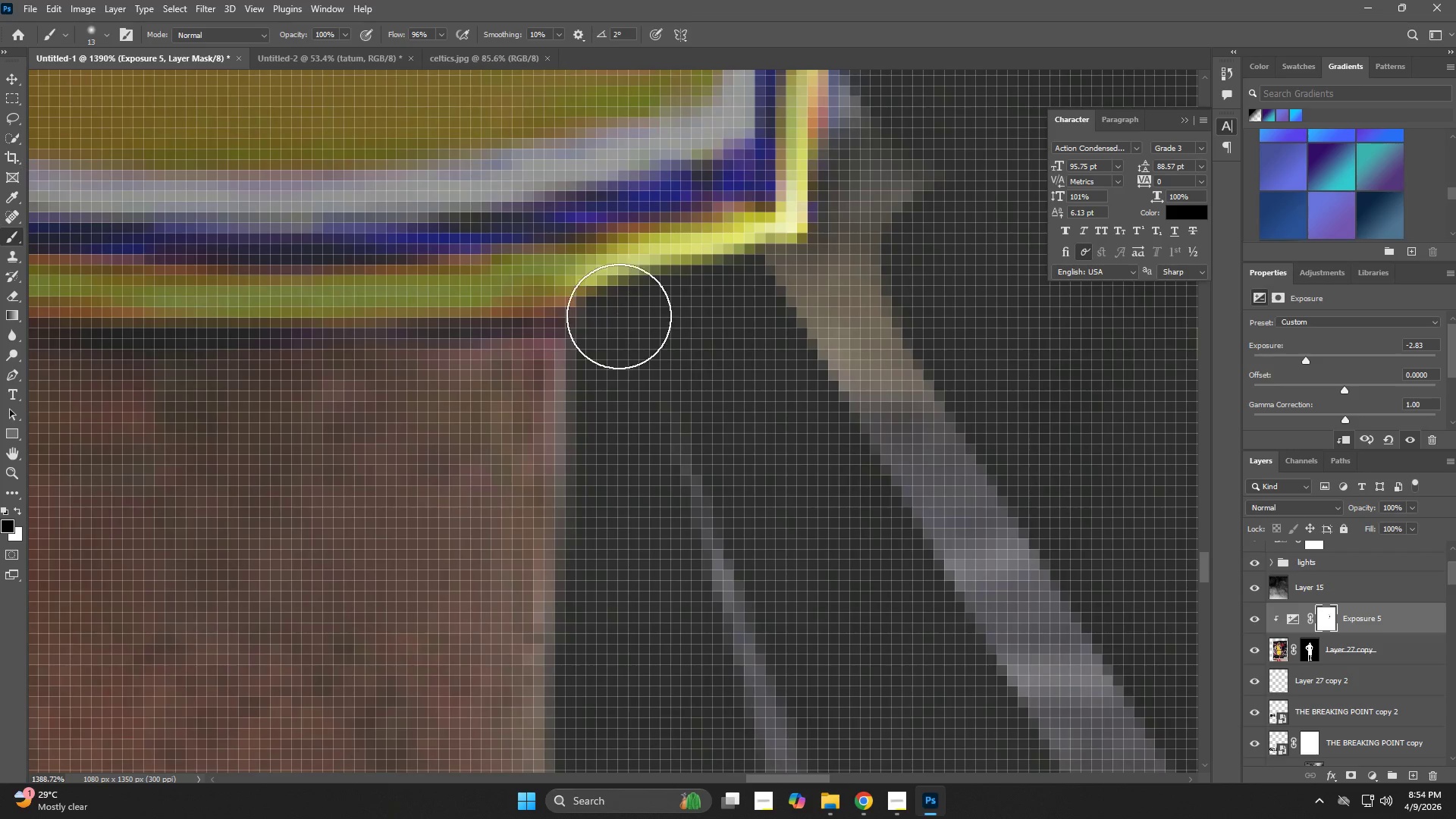 
left_click_drag(start_coordinate=[615, 312], to_coordinate=[588, 598])
 